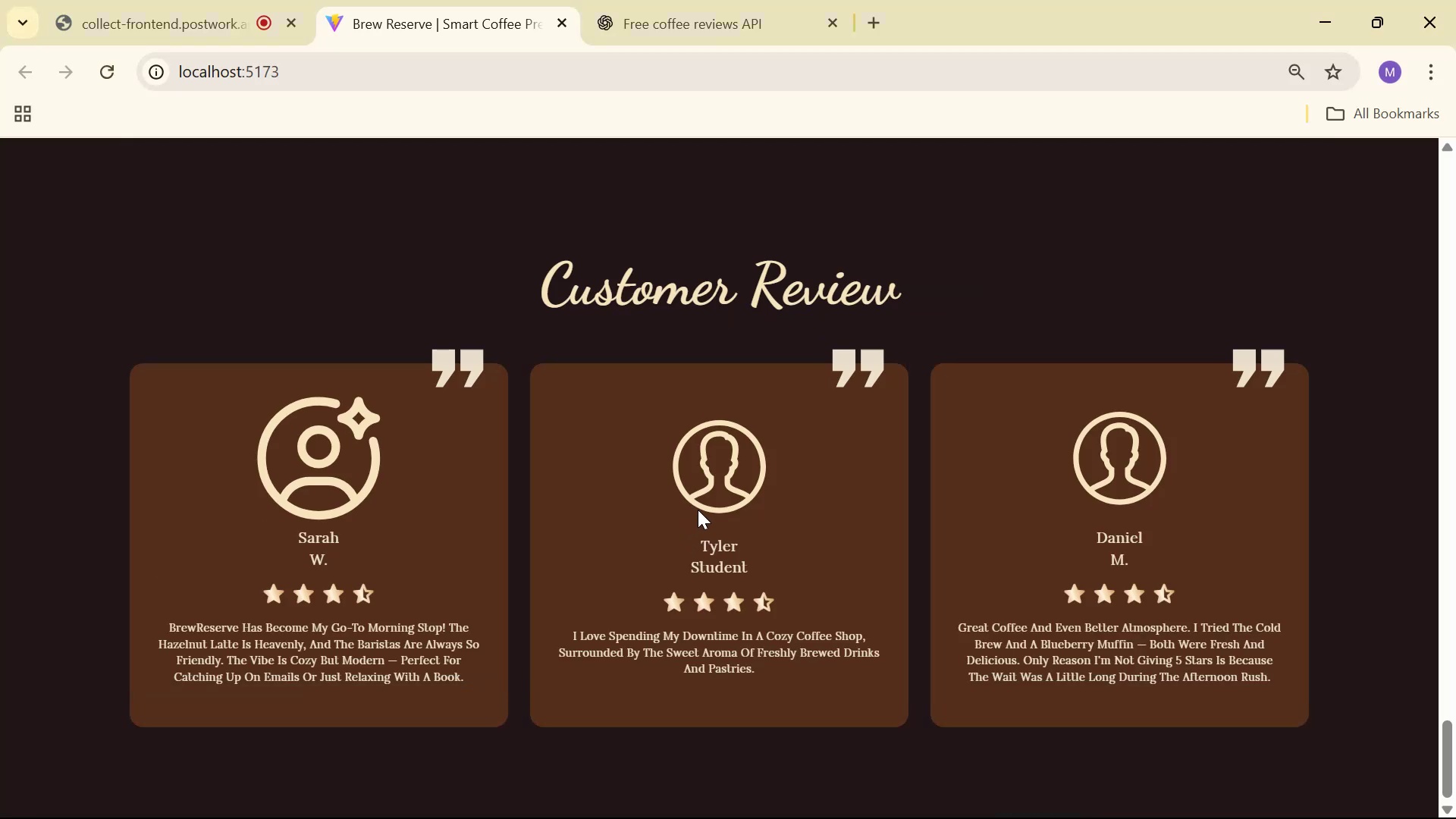 
scroll: coordinate [711, 515], scroll_direction: down, amount: 2.0
 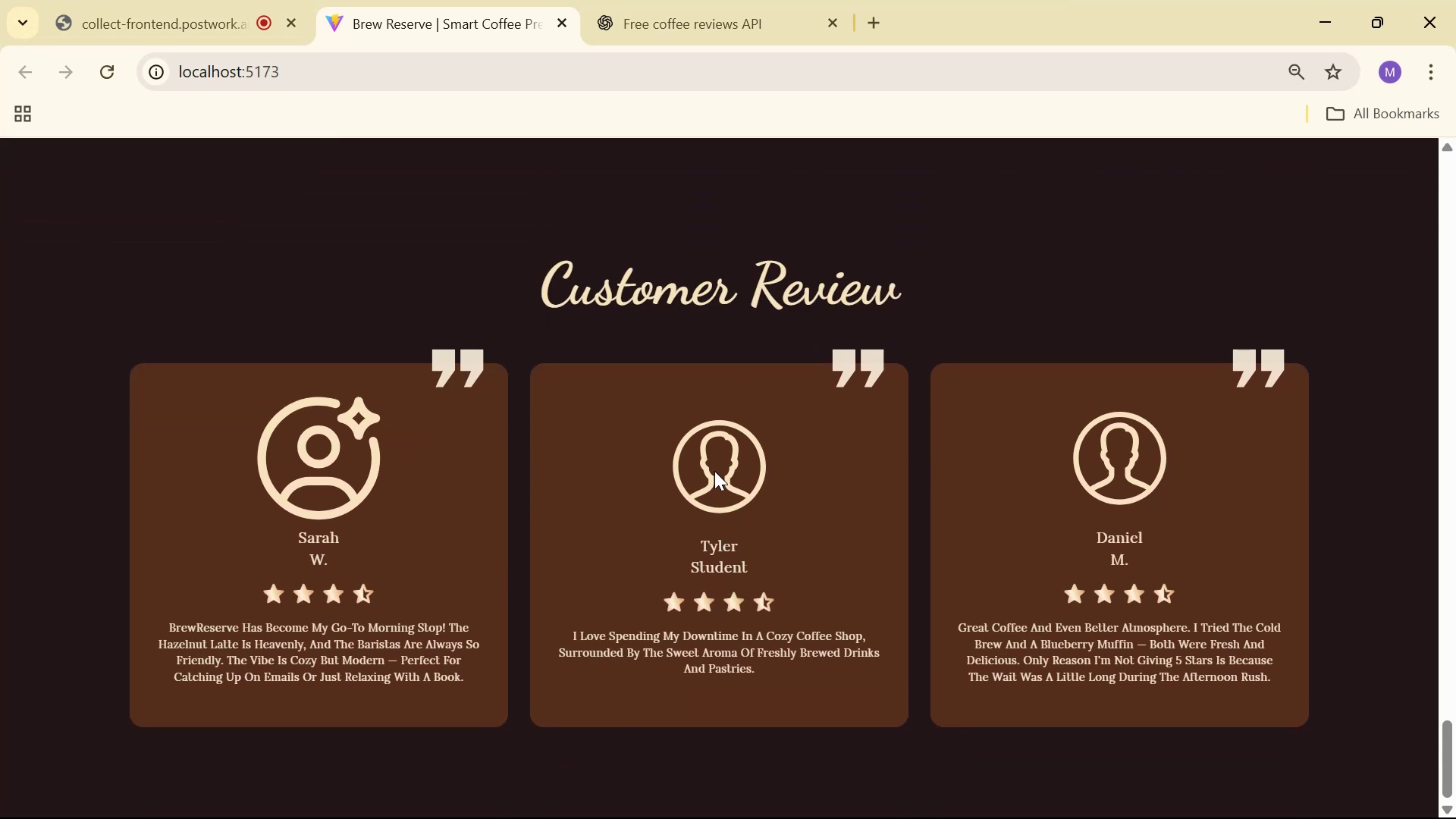 
wait(6.36)
 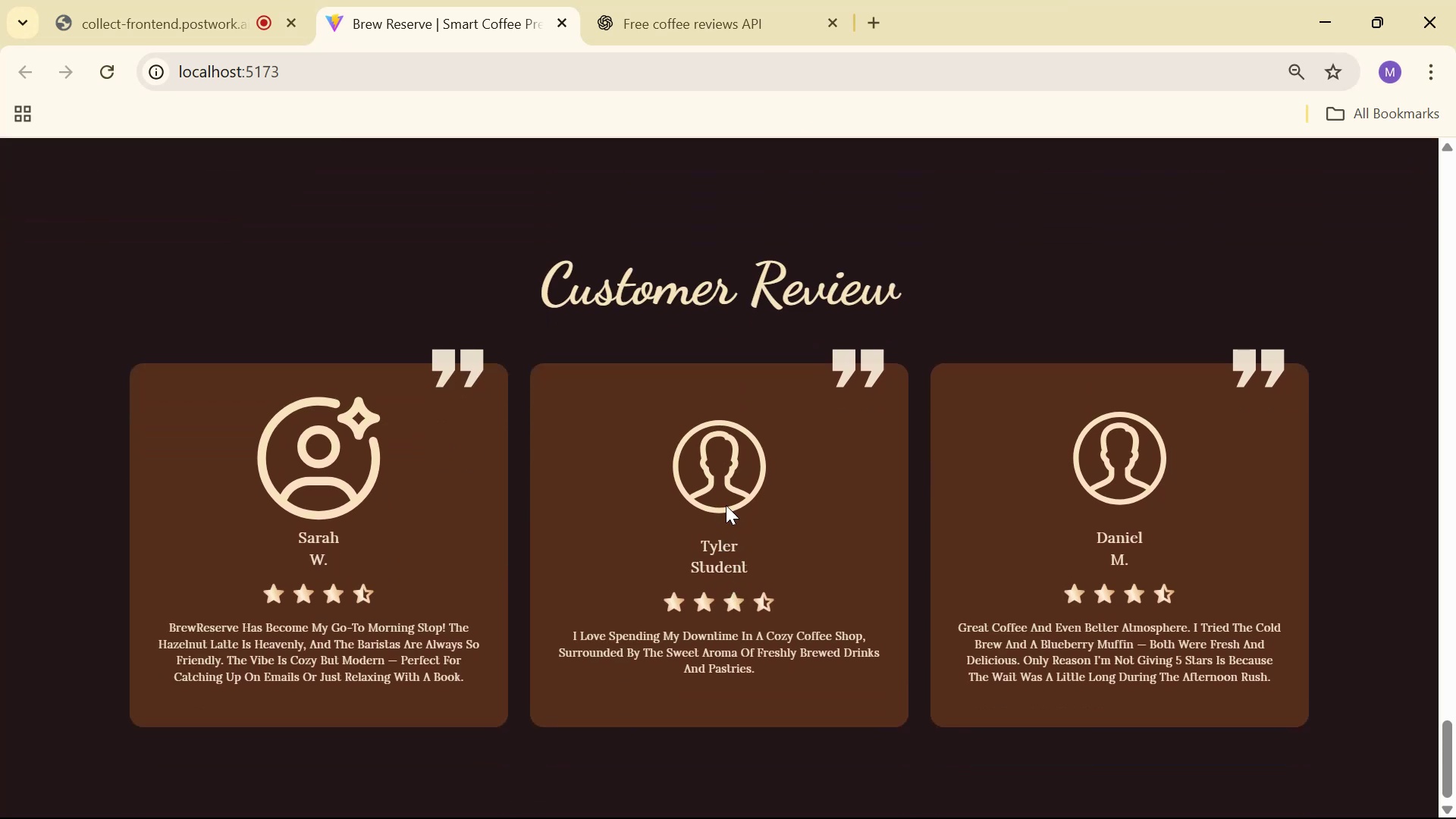 
key(Alt+Tab)
 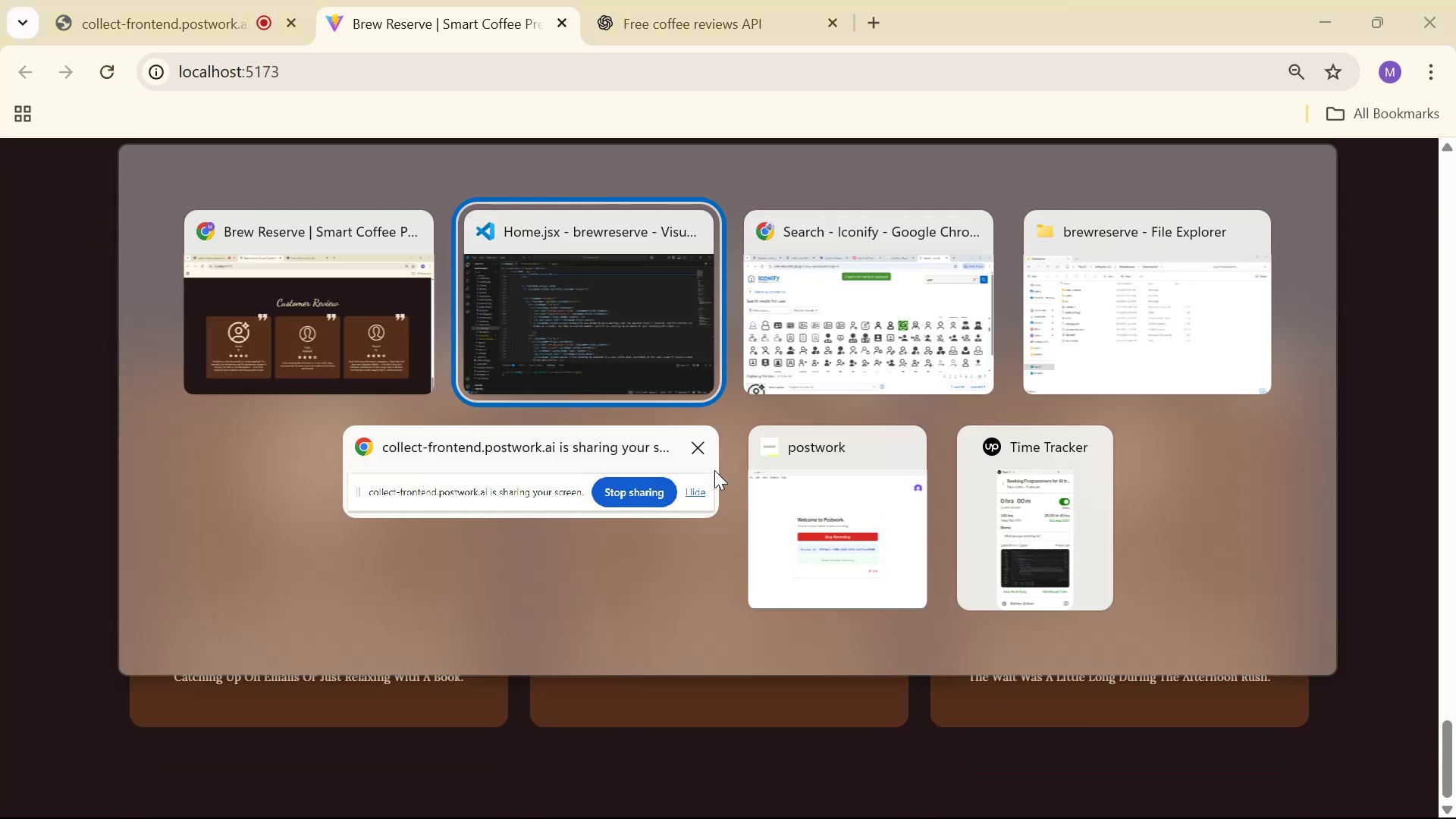 
key(Alt+Tab)
 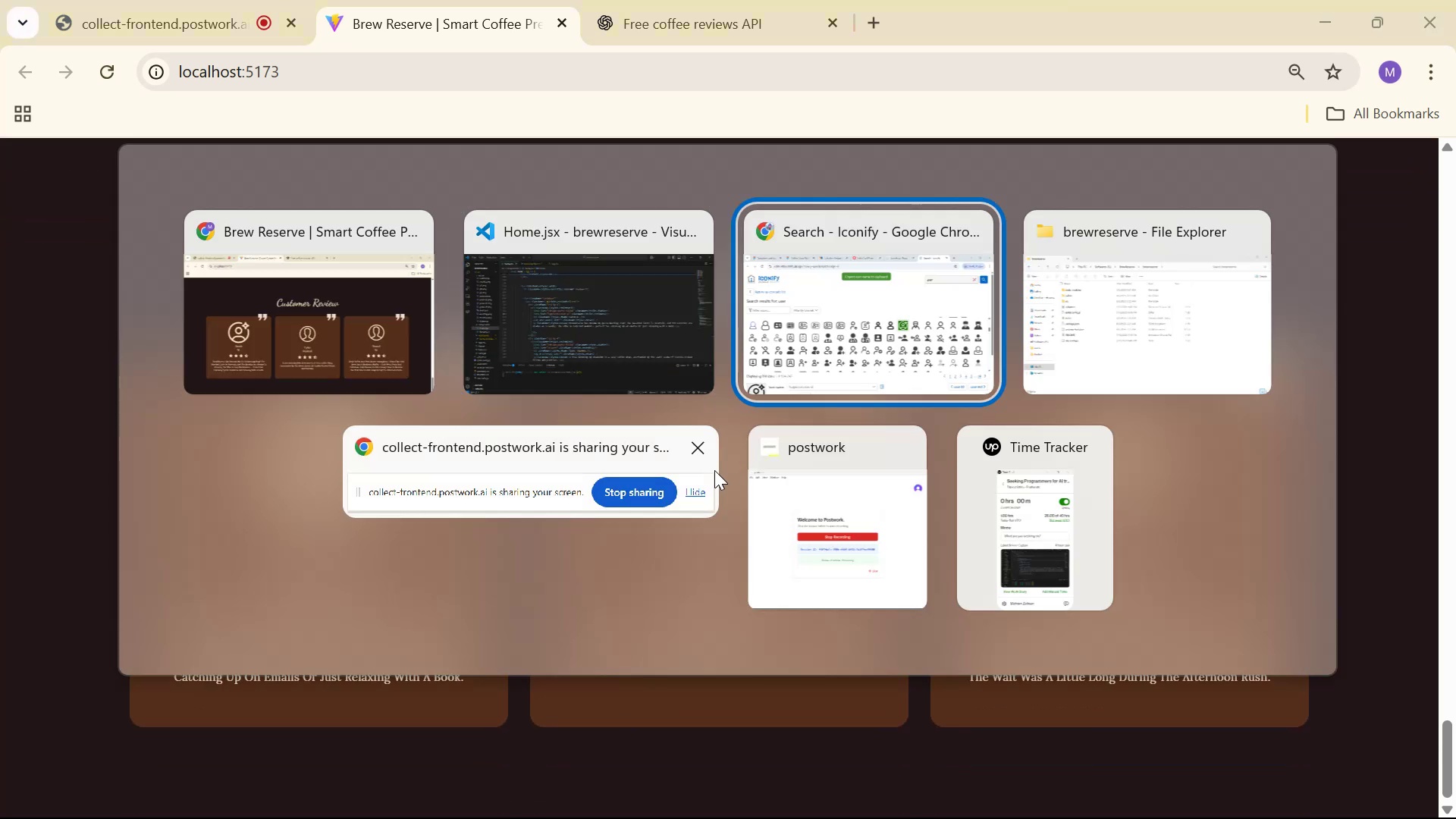 
key(Alt+Tab)
 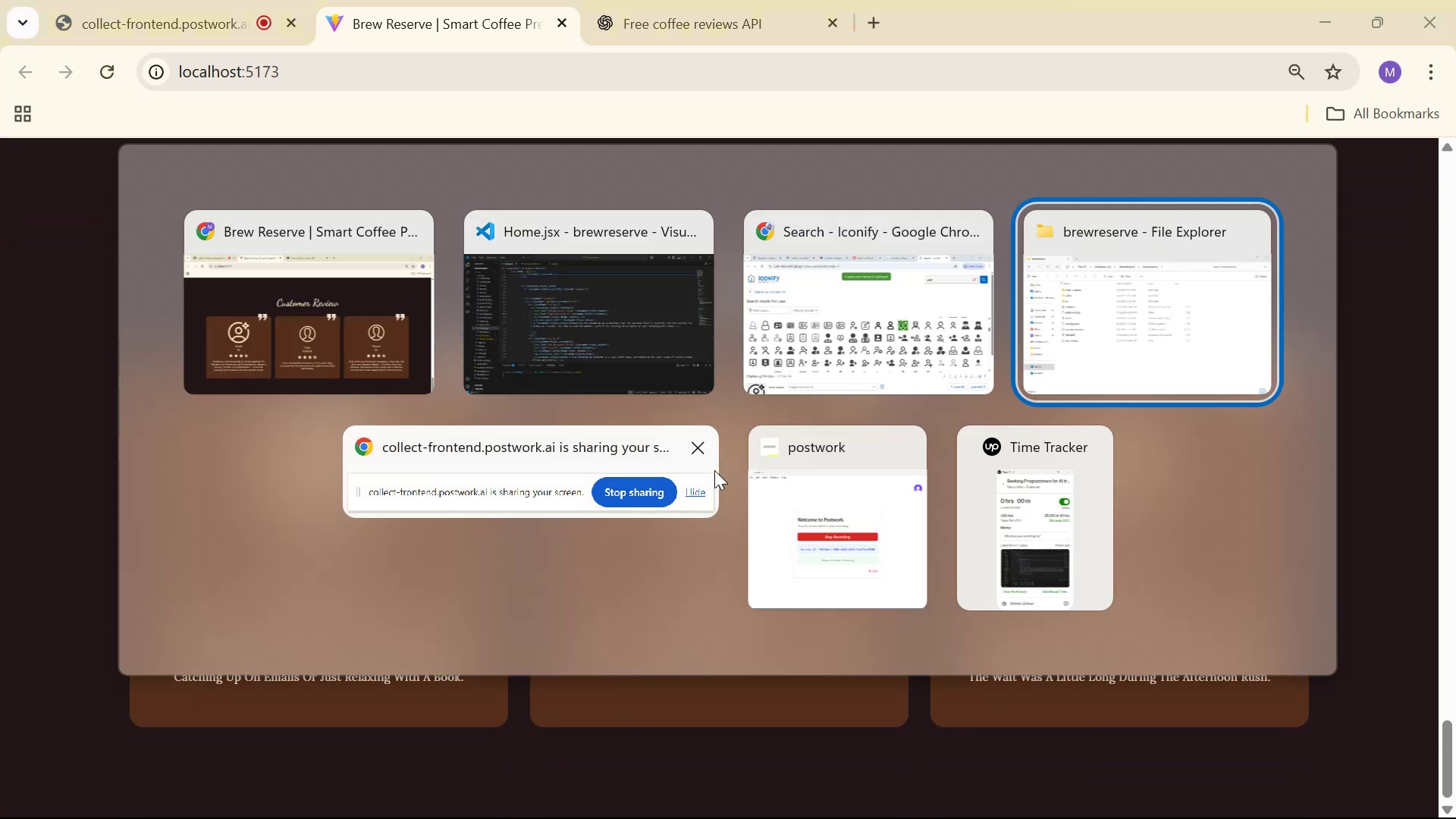 
key(Alt+Tab)
 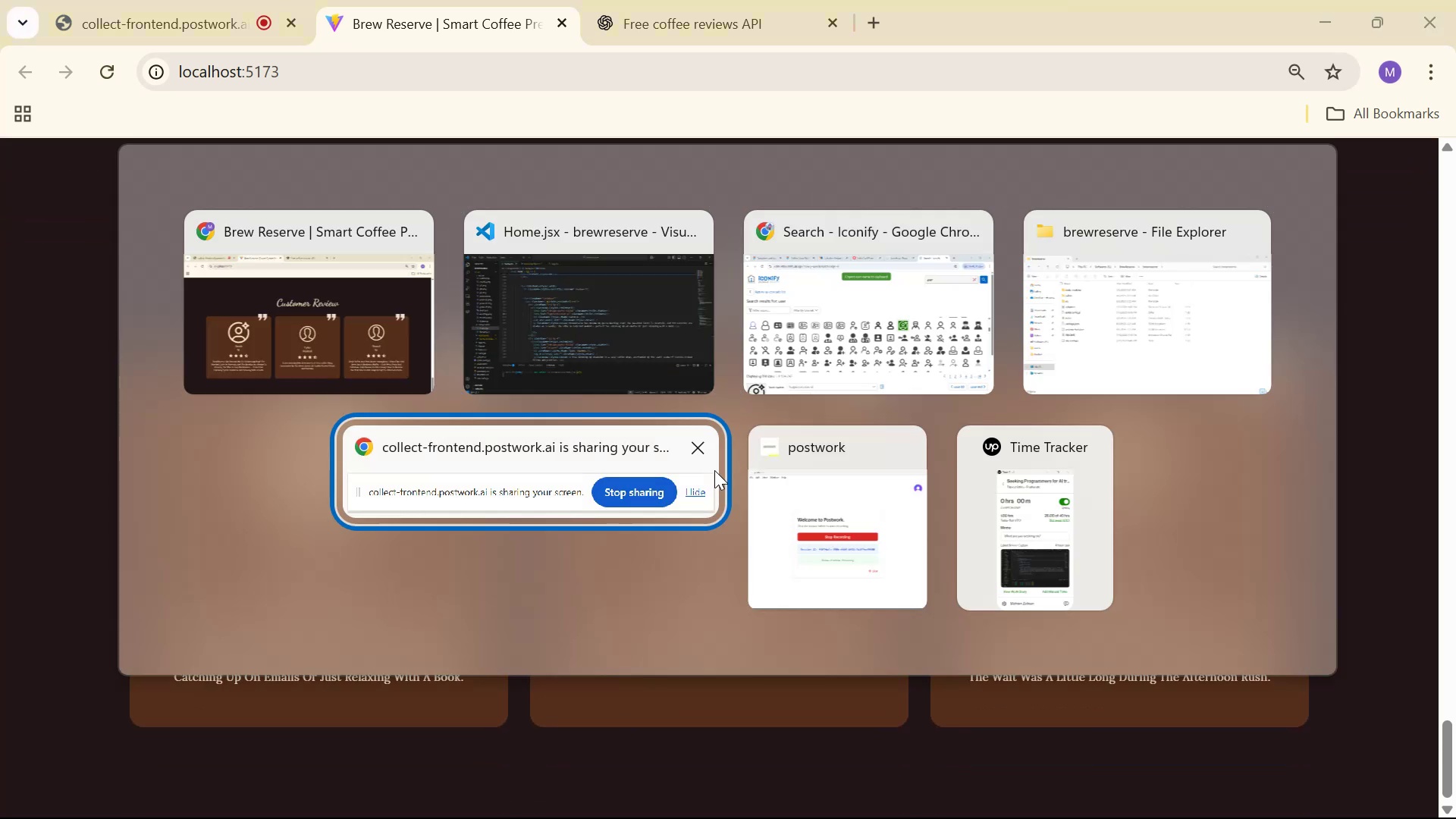 
key(Alt+Tab)
 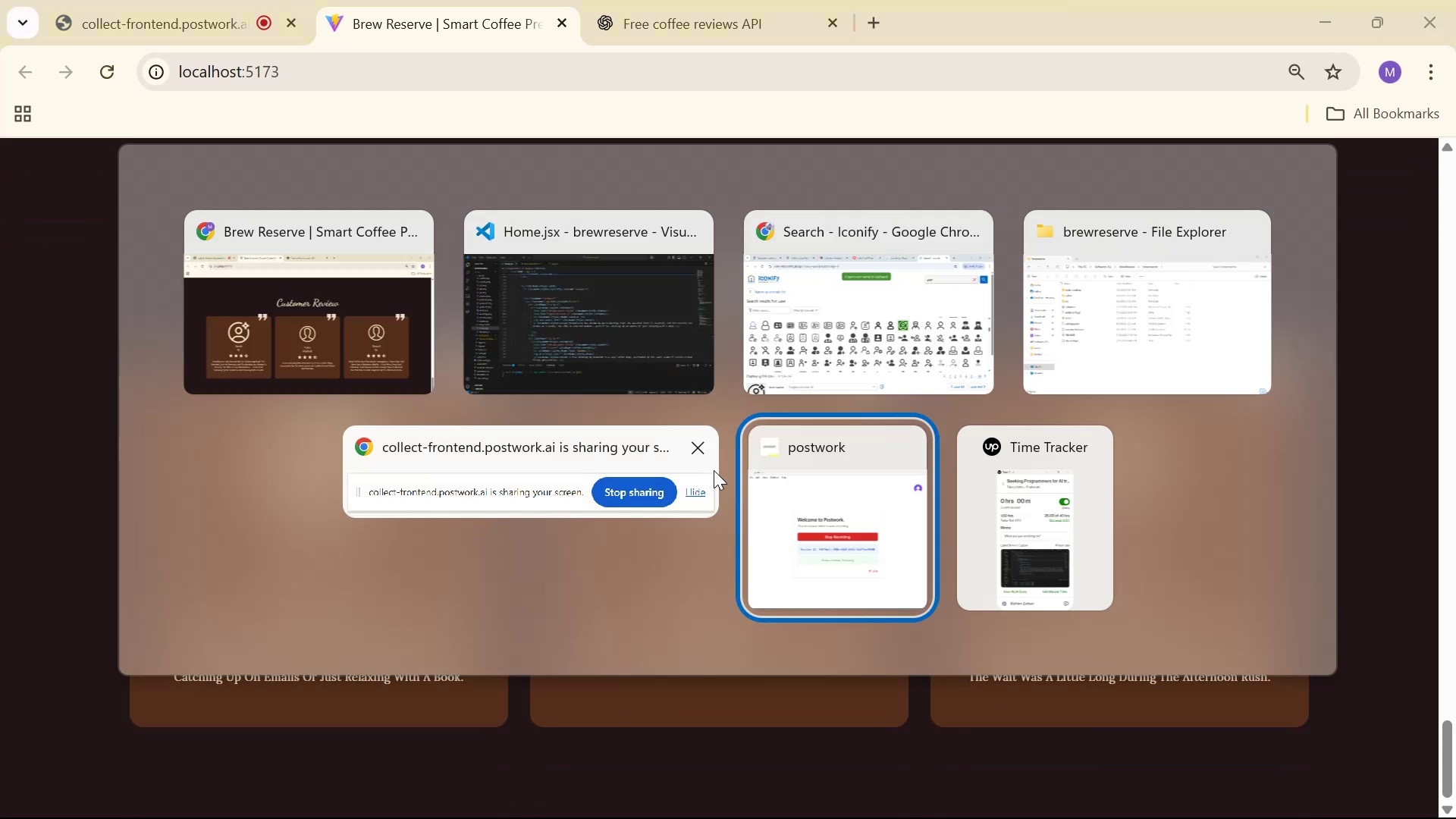 
key(Alt+Tab)
 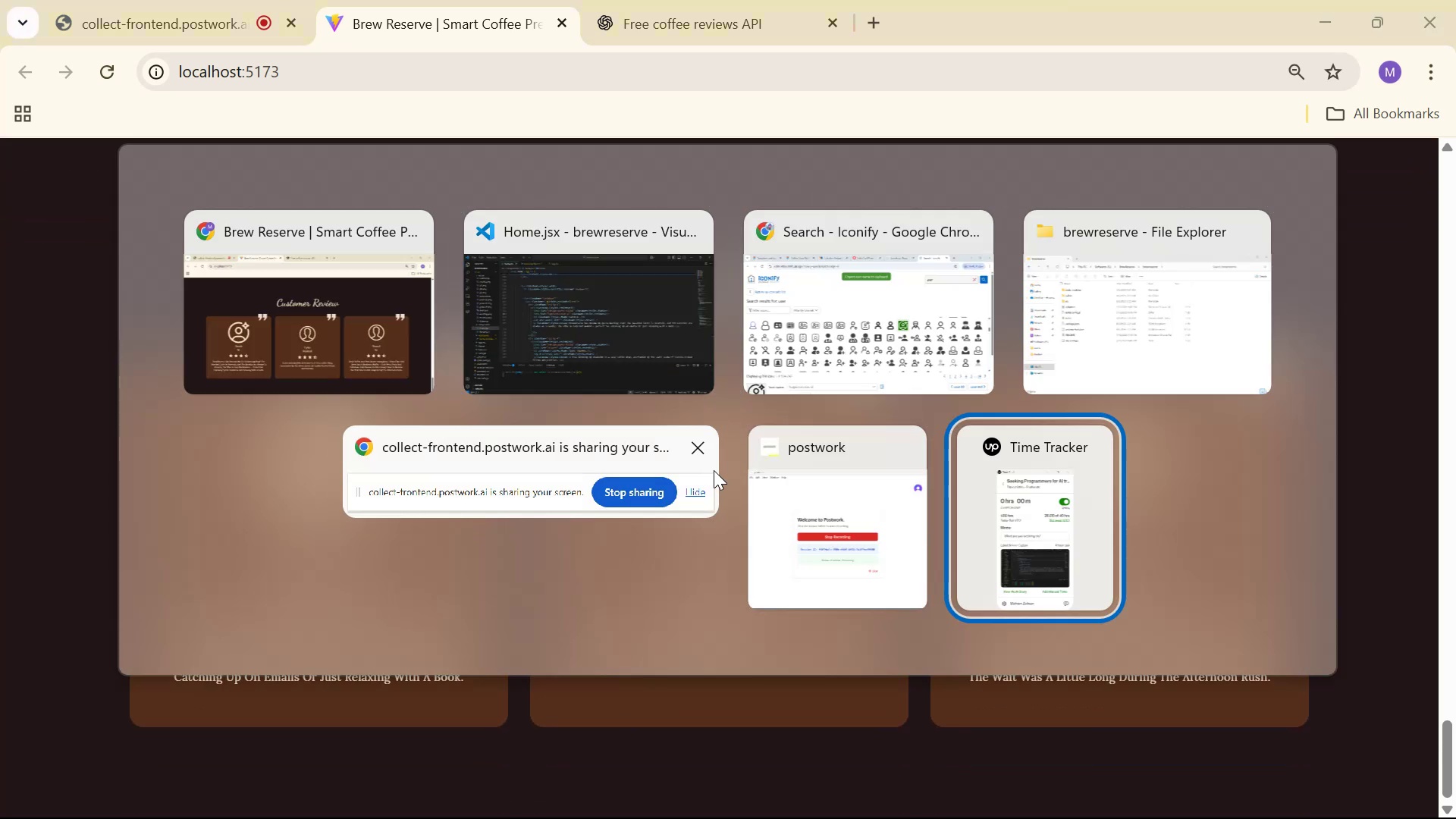 
key(Alt+Tab)
 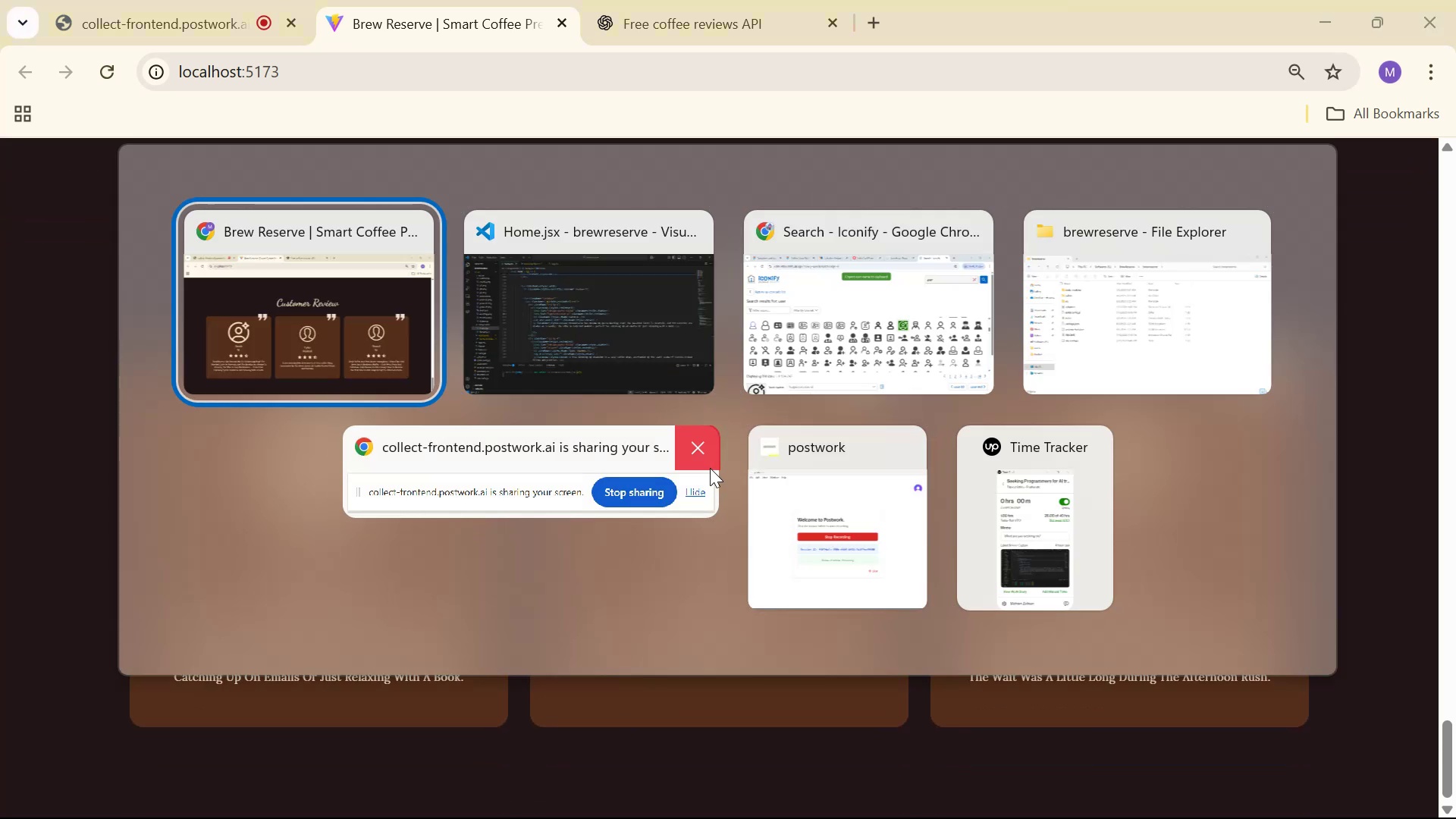 
key(Alt+Tab)
 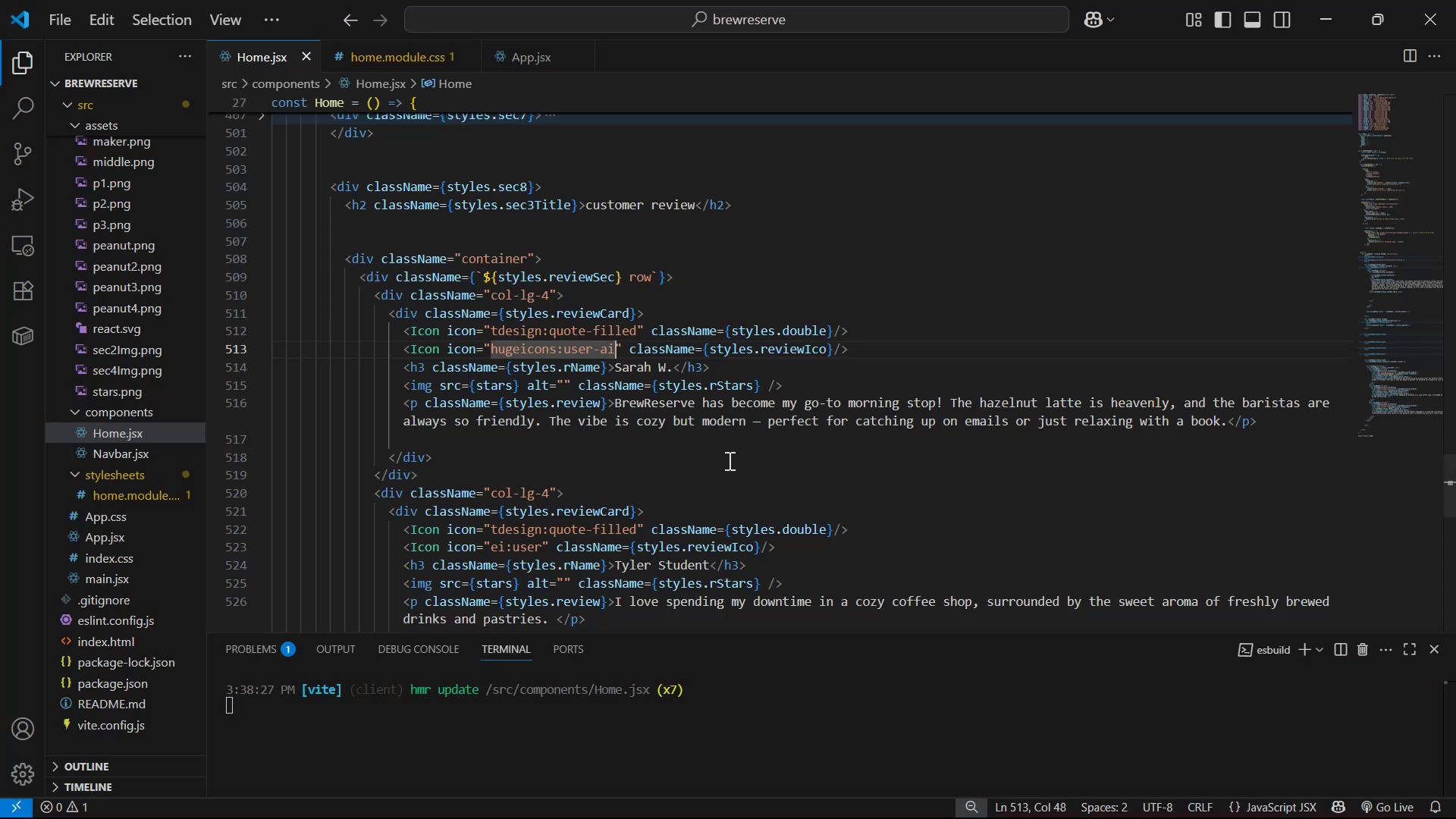 
key(Alt+Tab)
 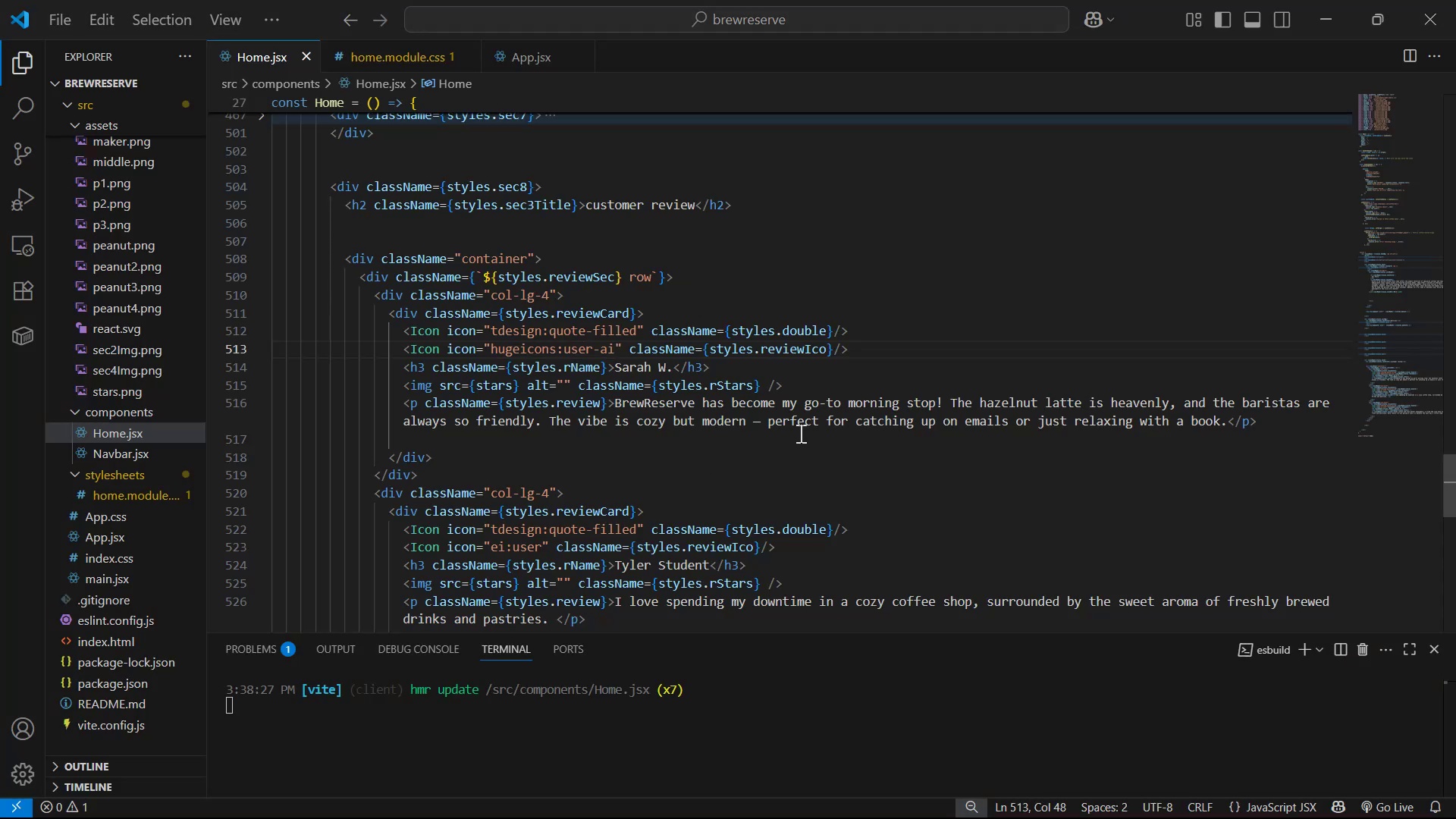 
key(Alt+Tab)
 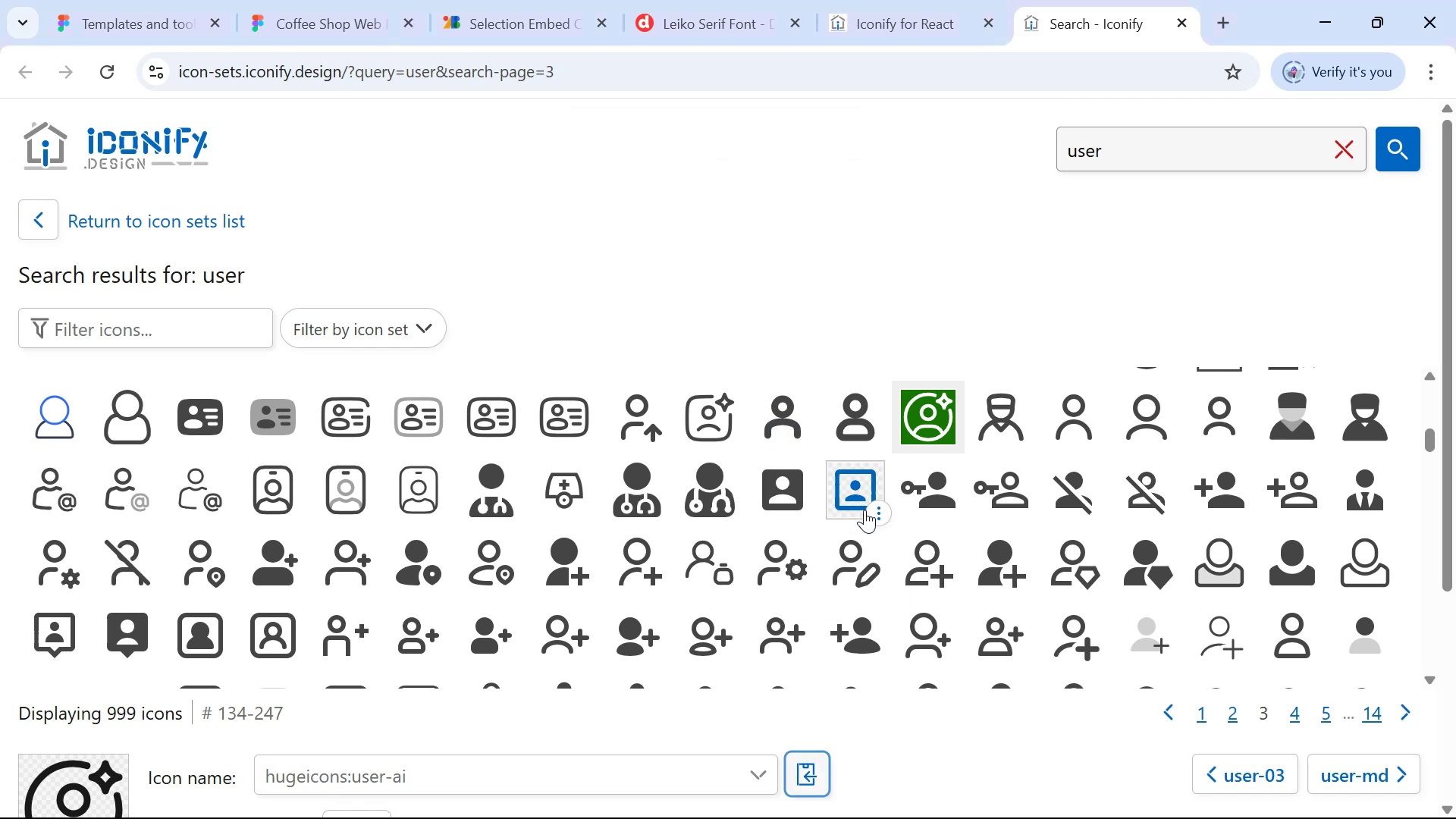 
scroll: coordinate [494, 473], scroll_direction: up, amount: 4.0
 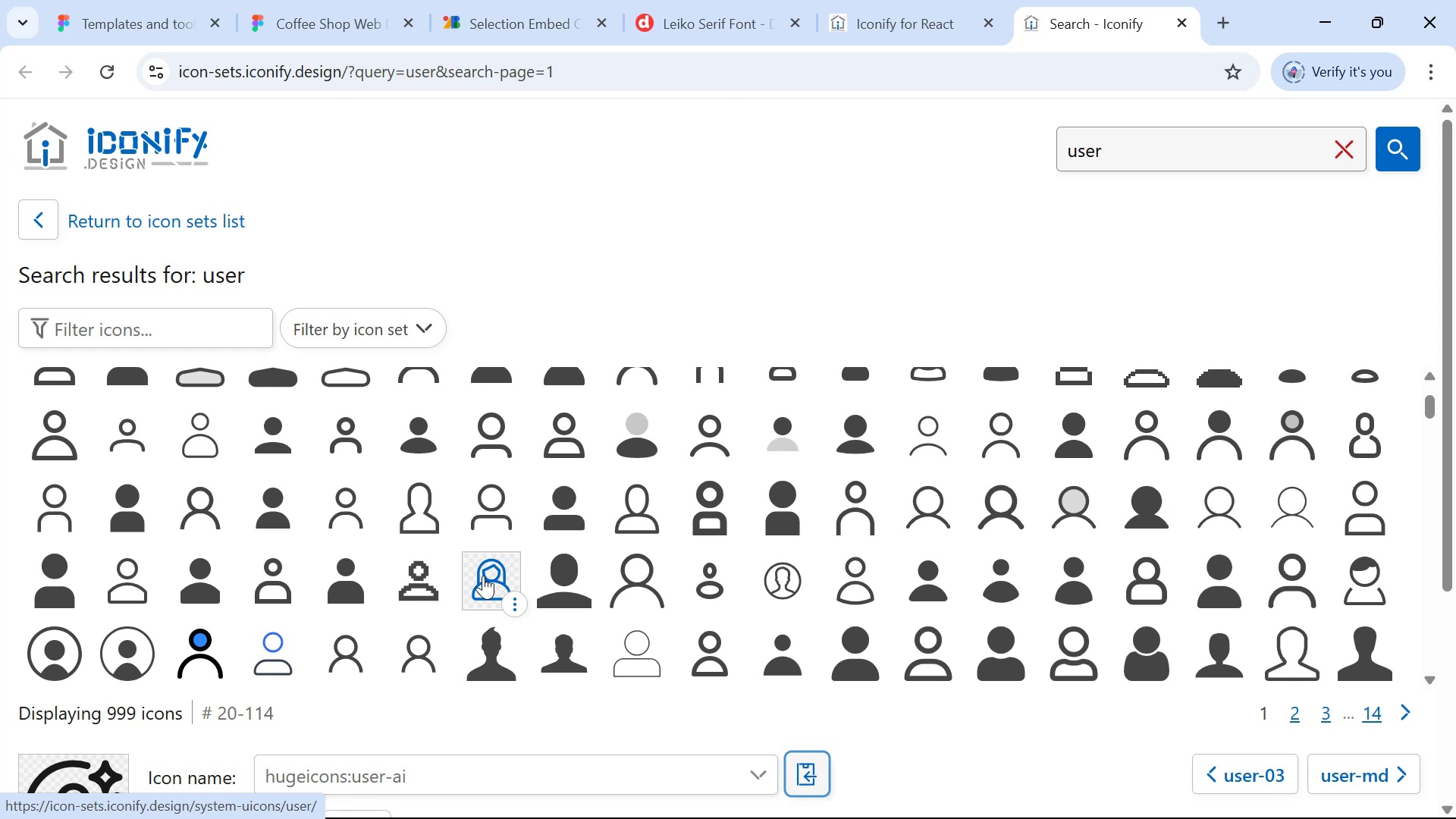 
left_click([472, 571])
 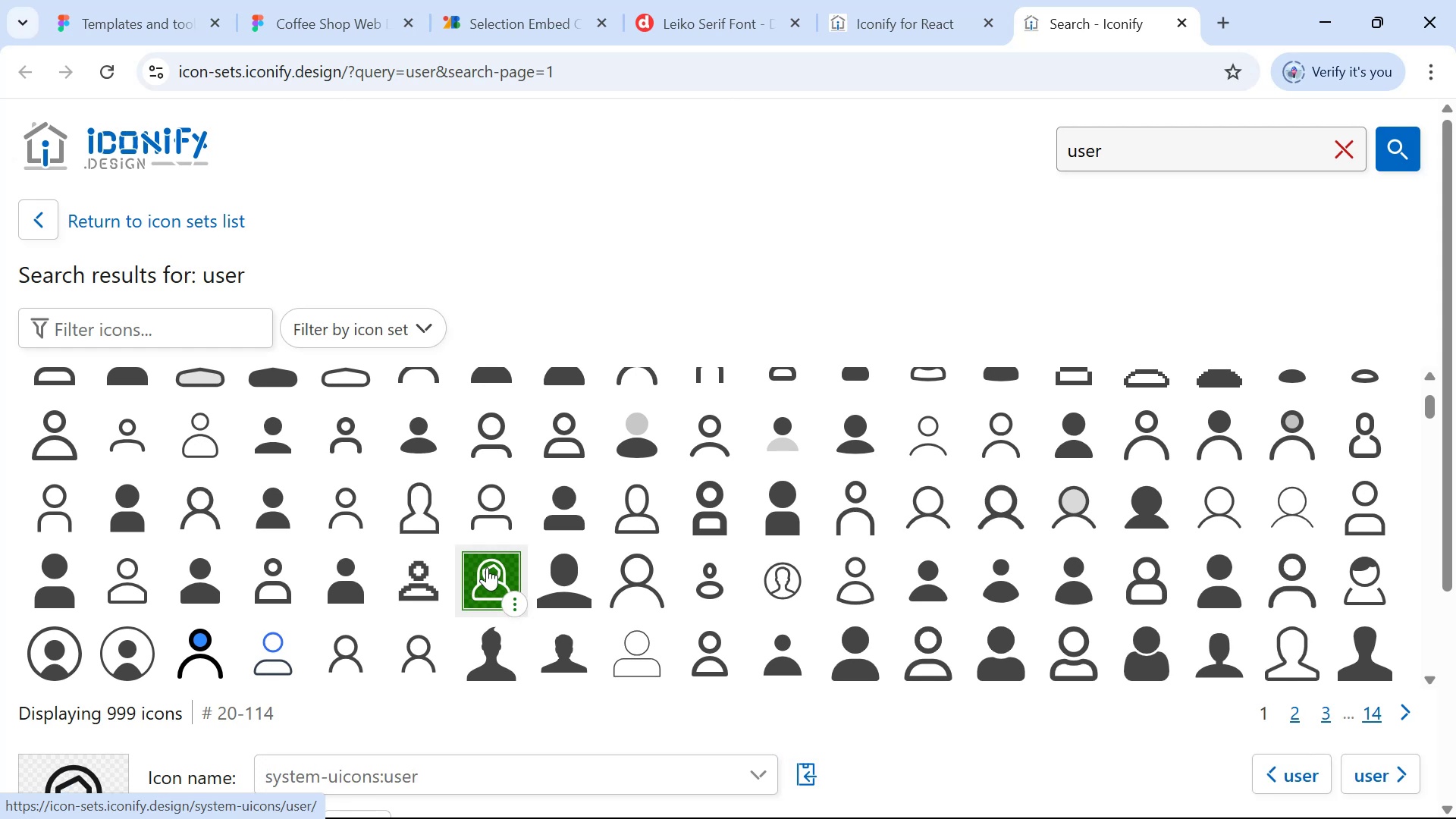 
key(Alt+Tab)
 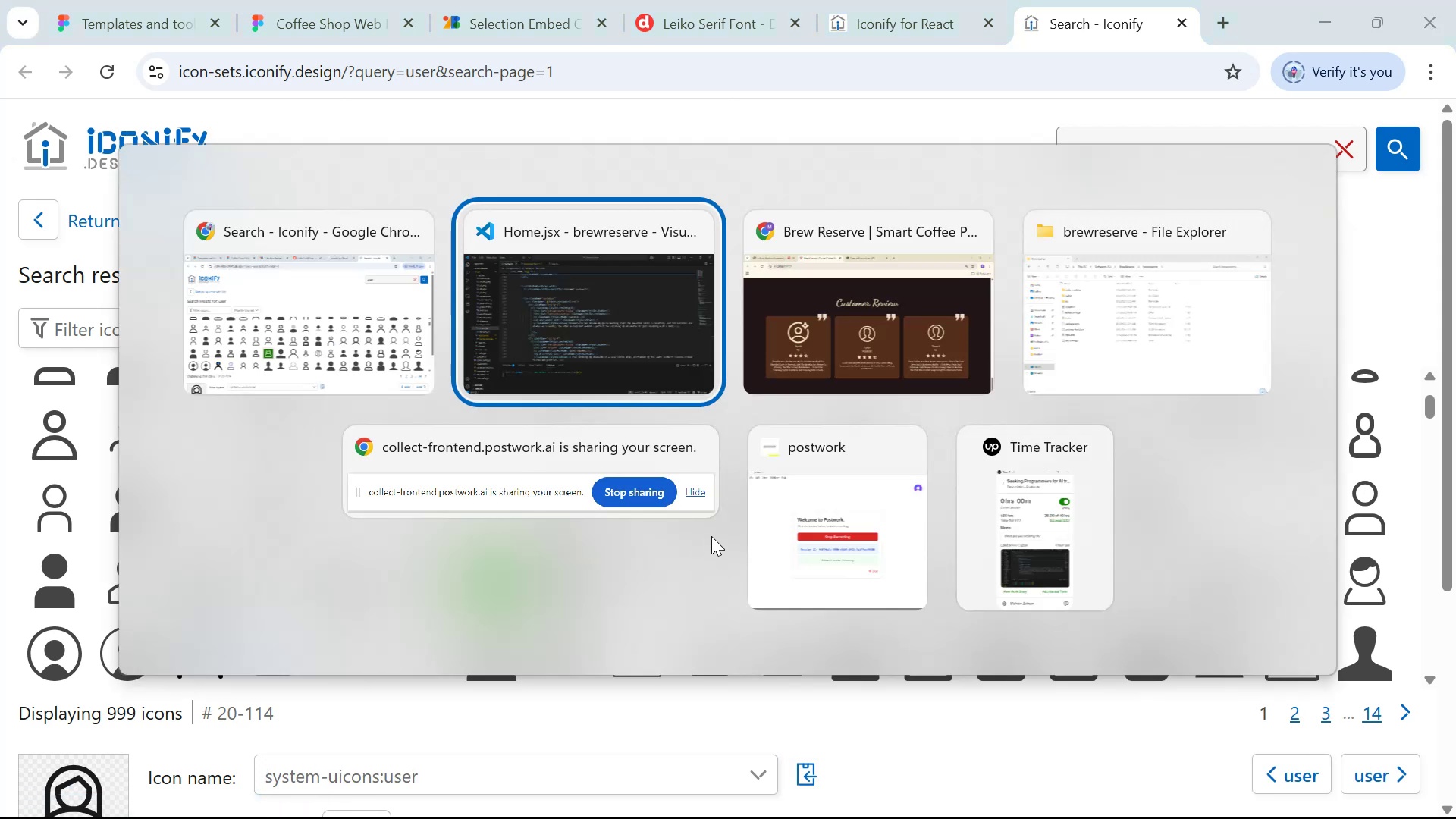 
key(Alt+AltLeft)
 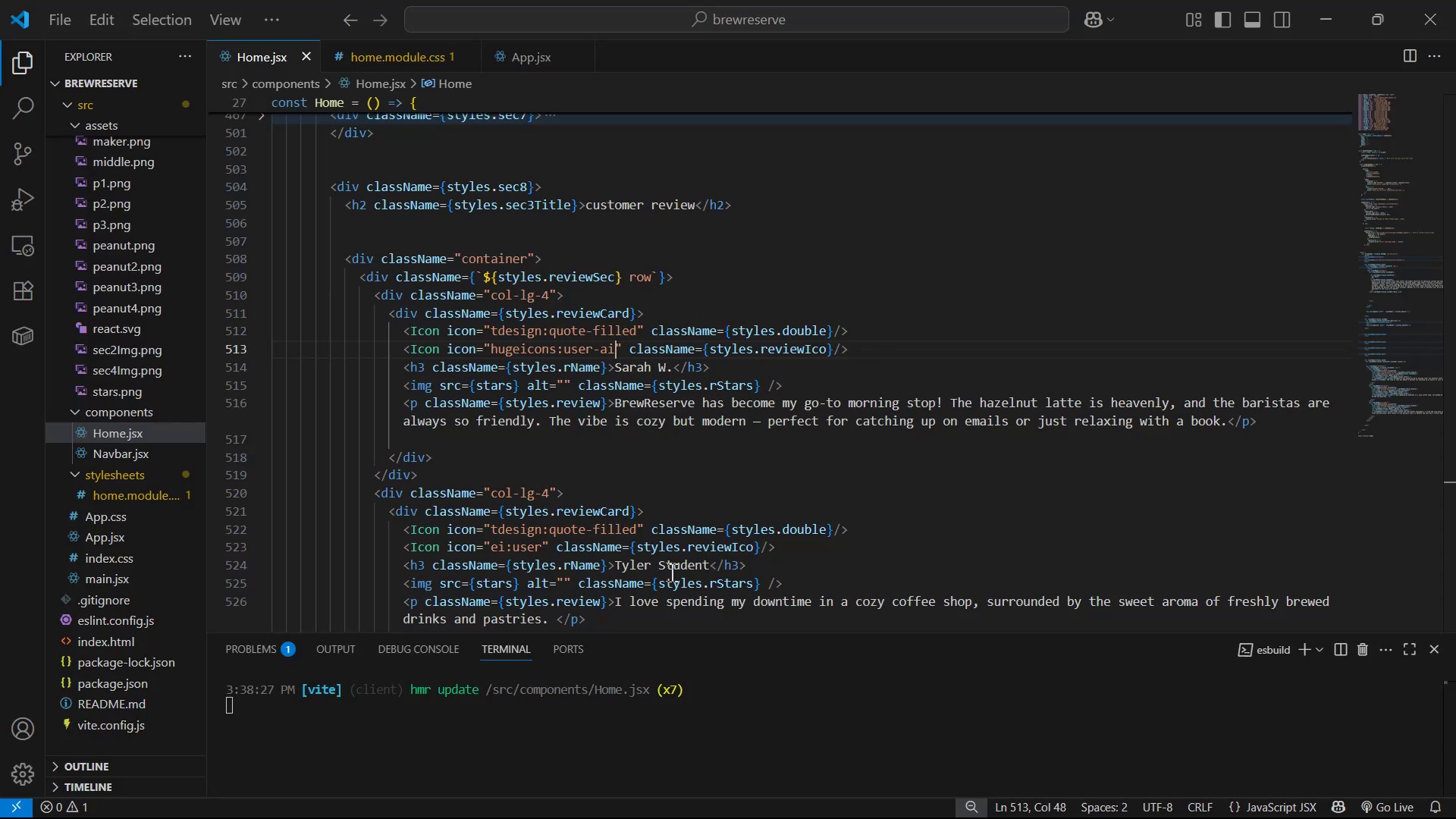 
key(Alt+Tab)
 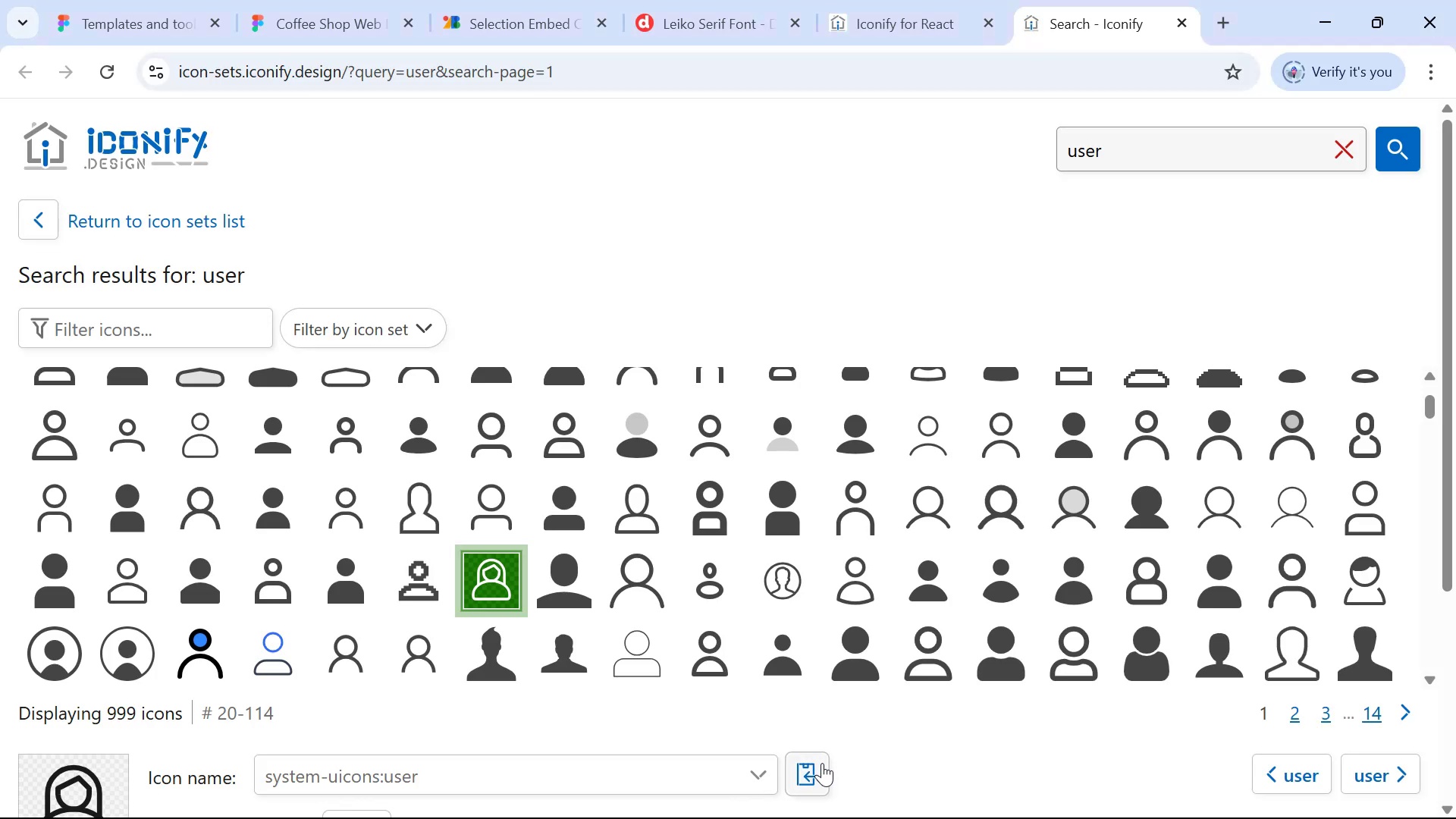 
key(Alt+Tab)
 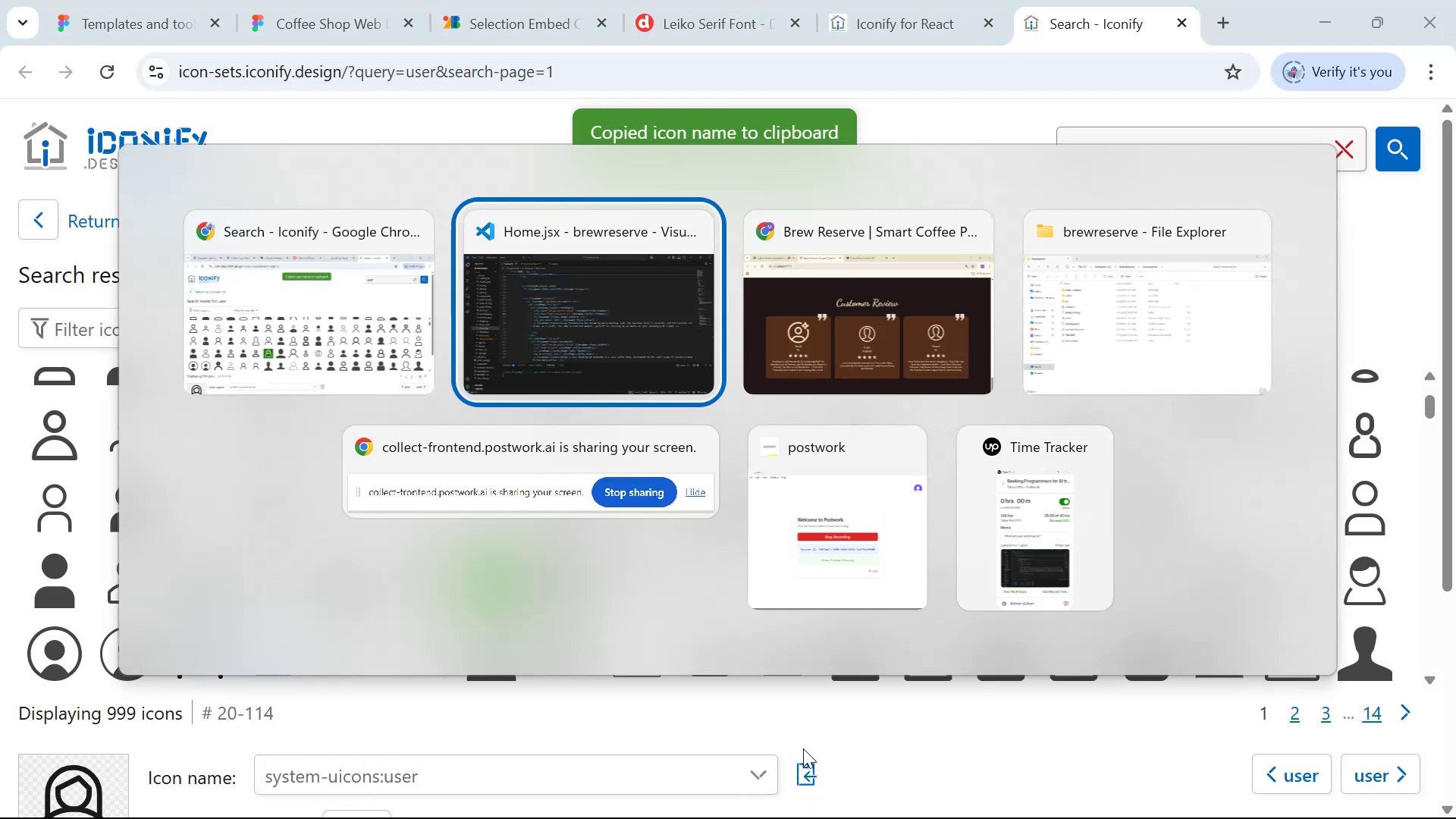 
key(Alt+Tab)
 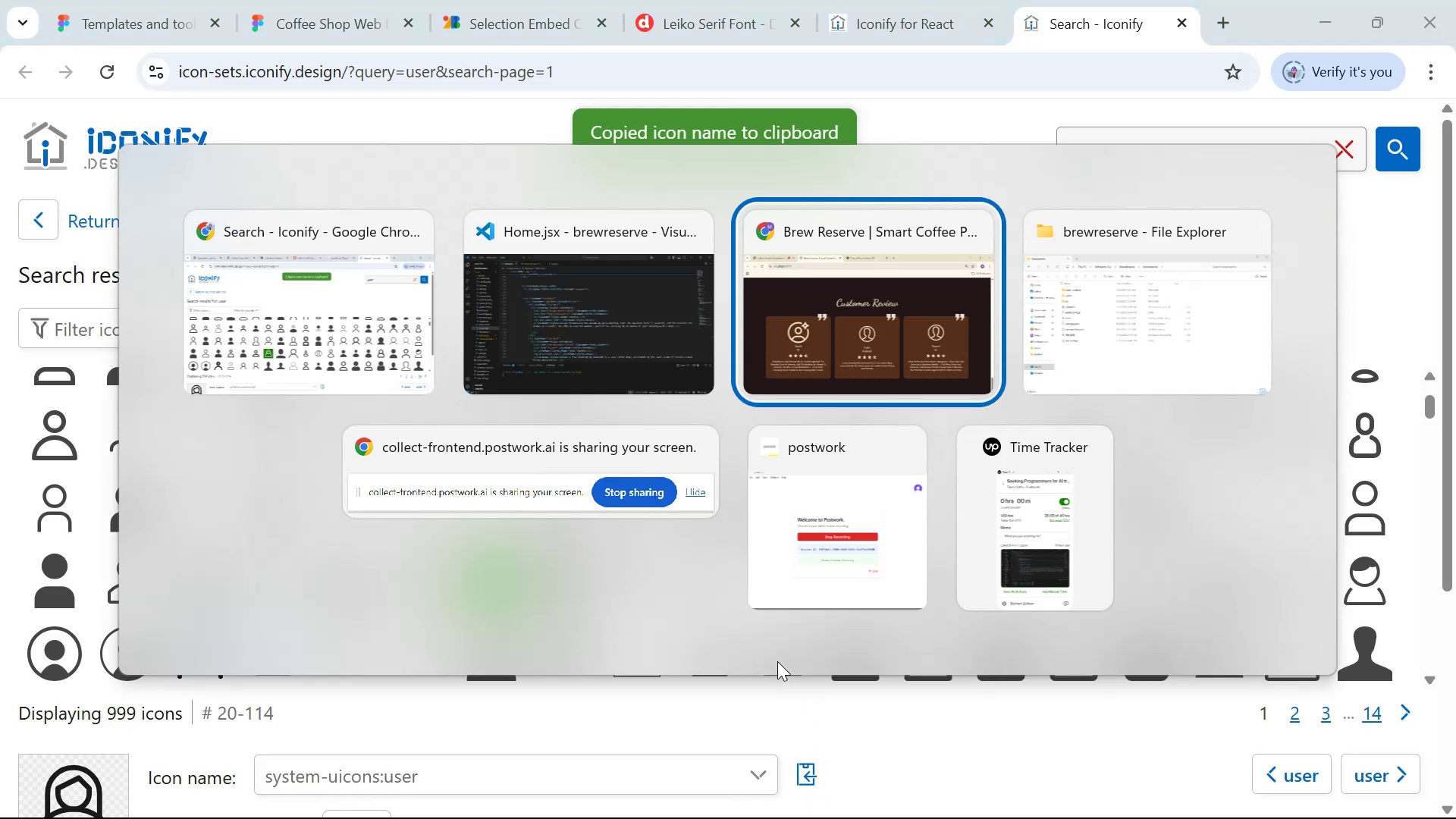 
key(Alt+Tab)
 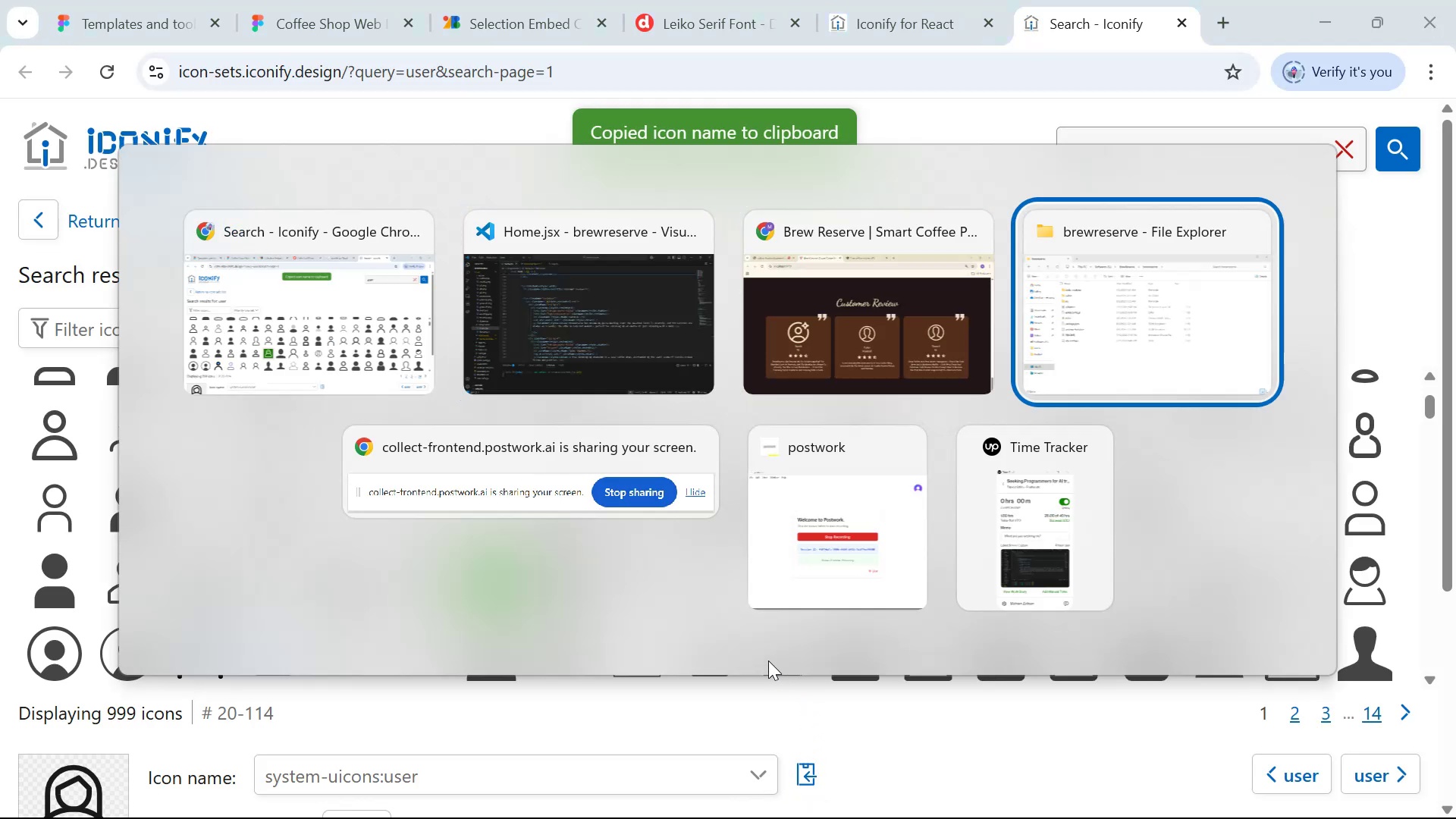 
key(Alt+Tab)
 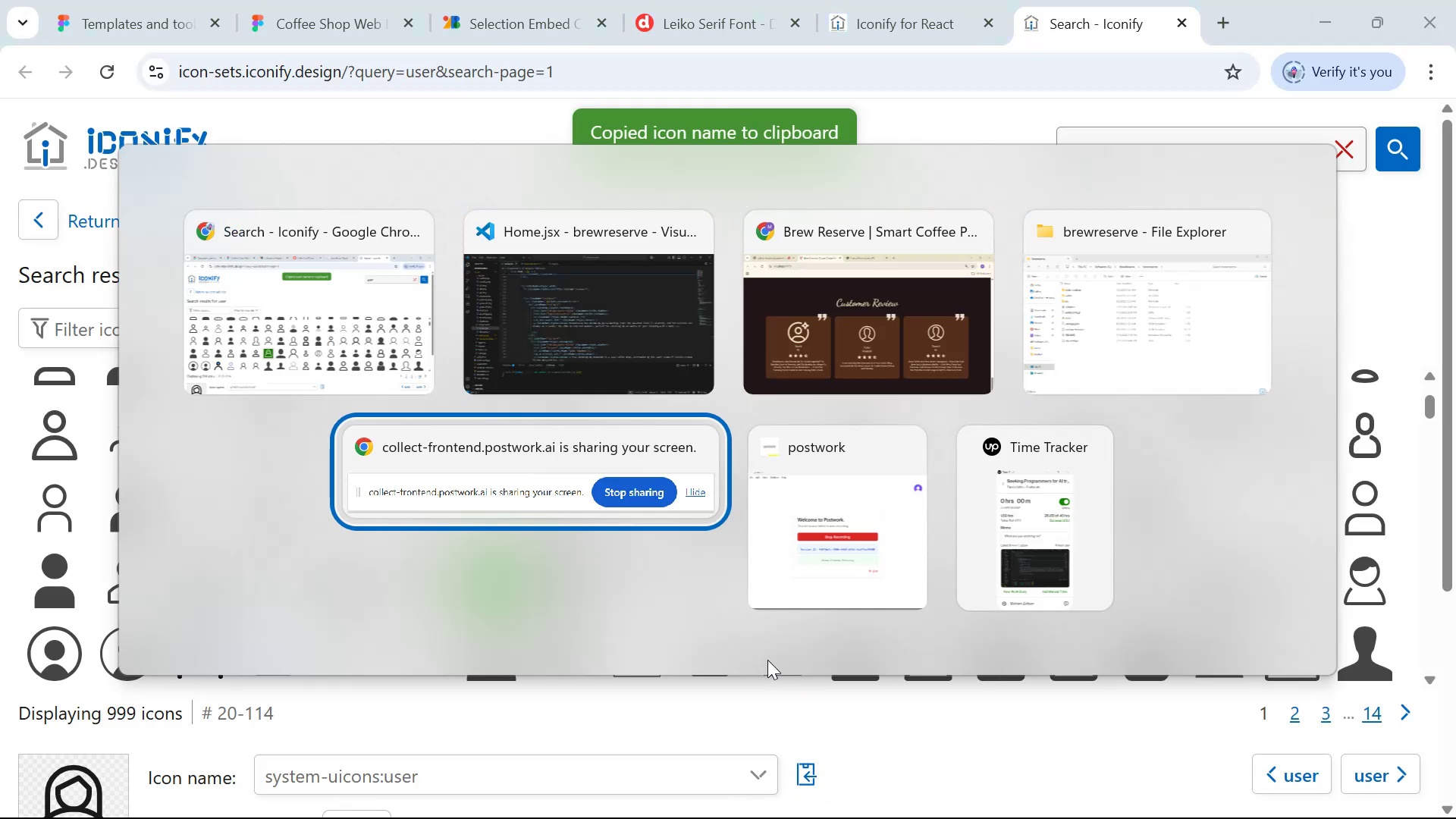 
key(Alt+Tab)
 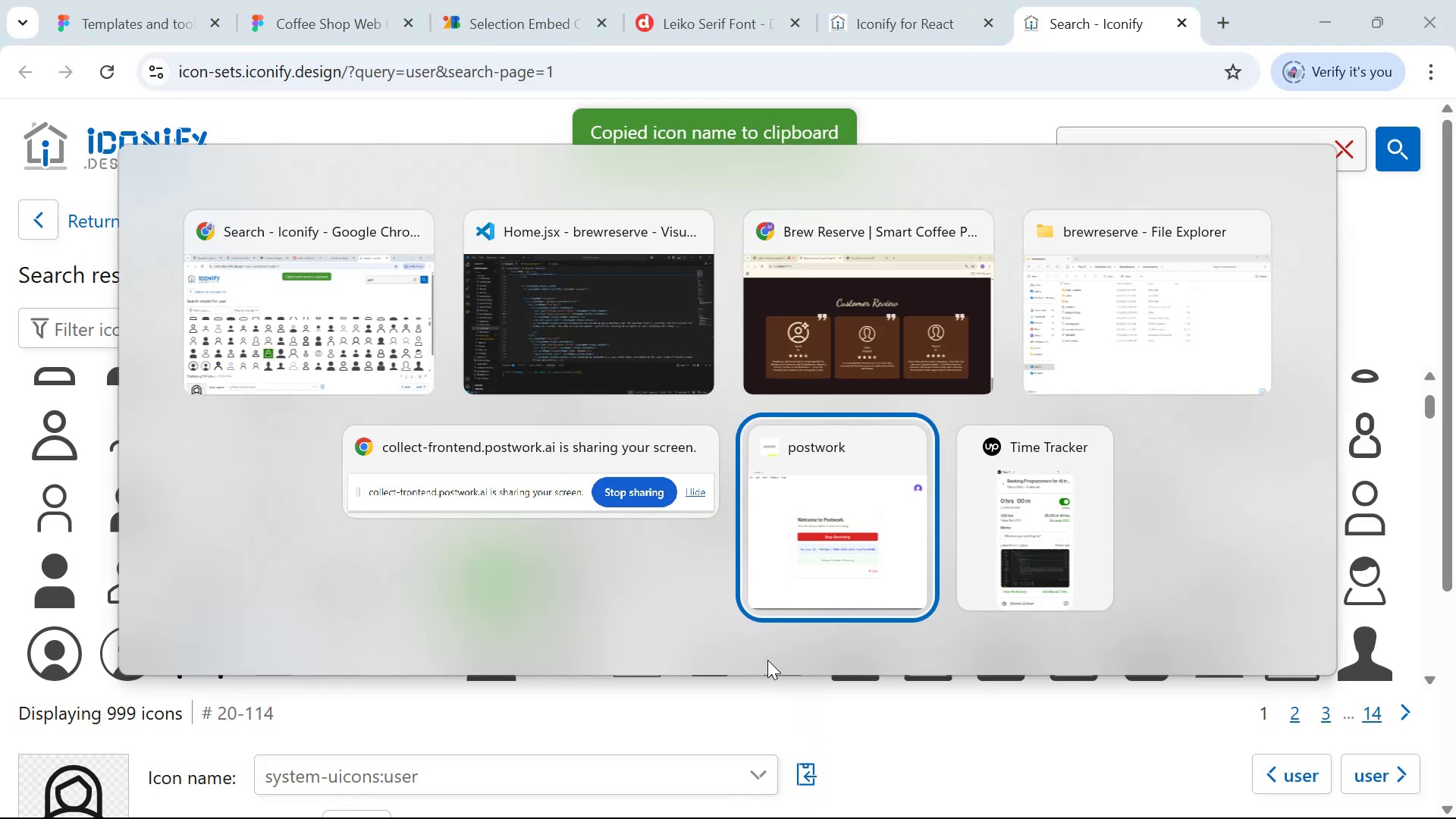 
key(Alt+Tab)
 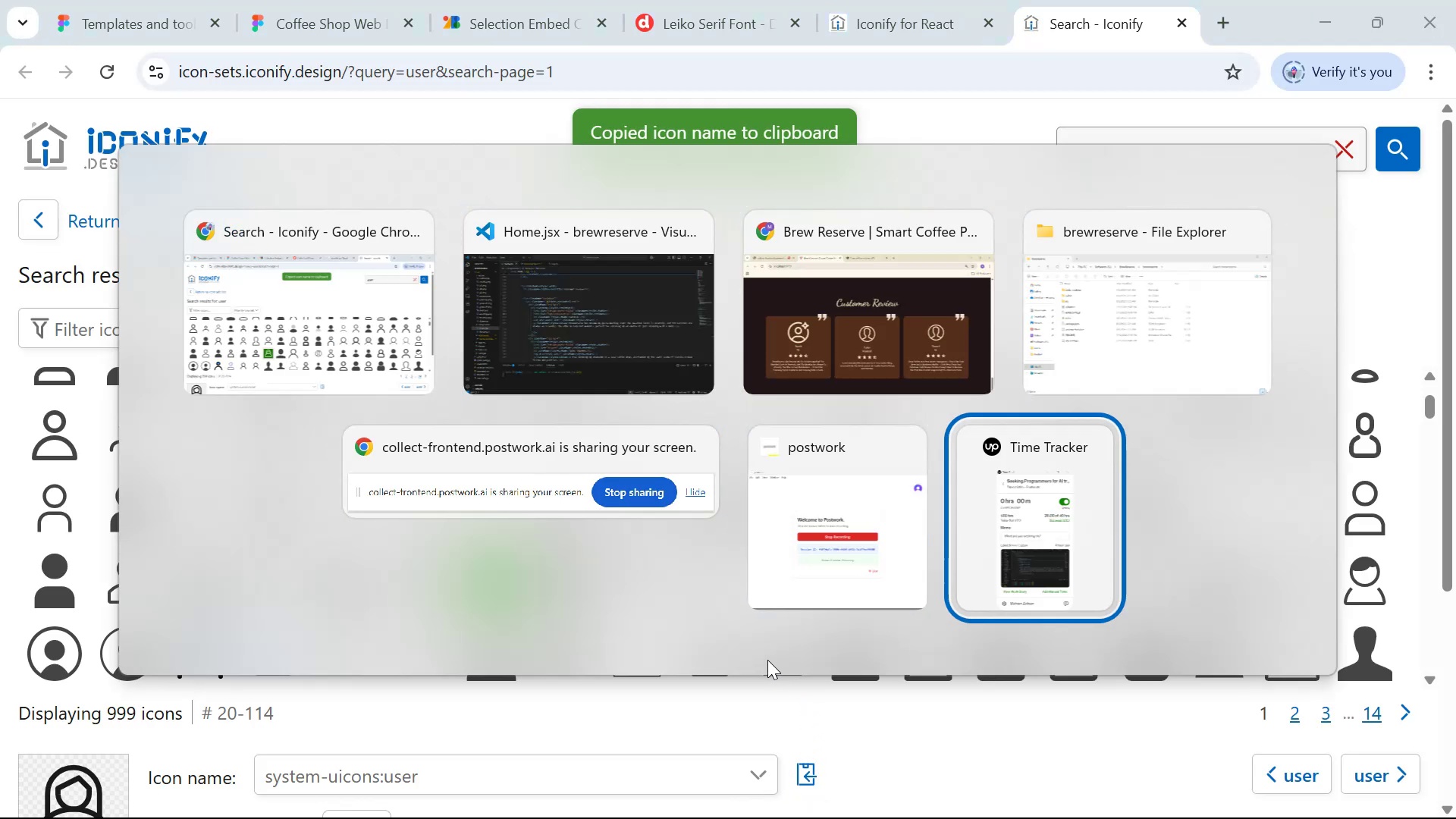 
key(Alt+Tab)
 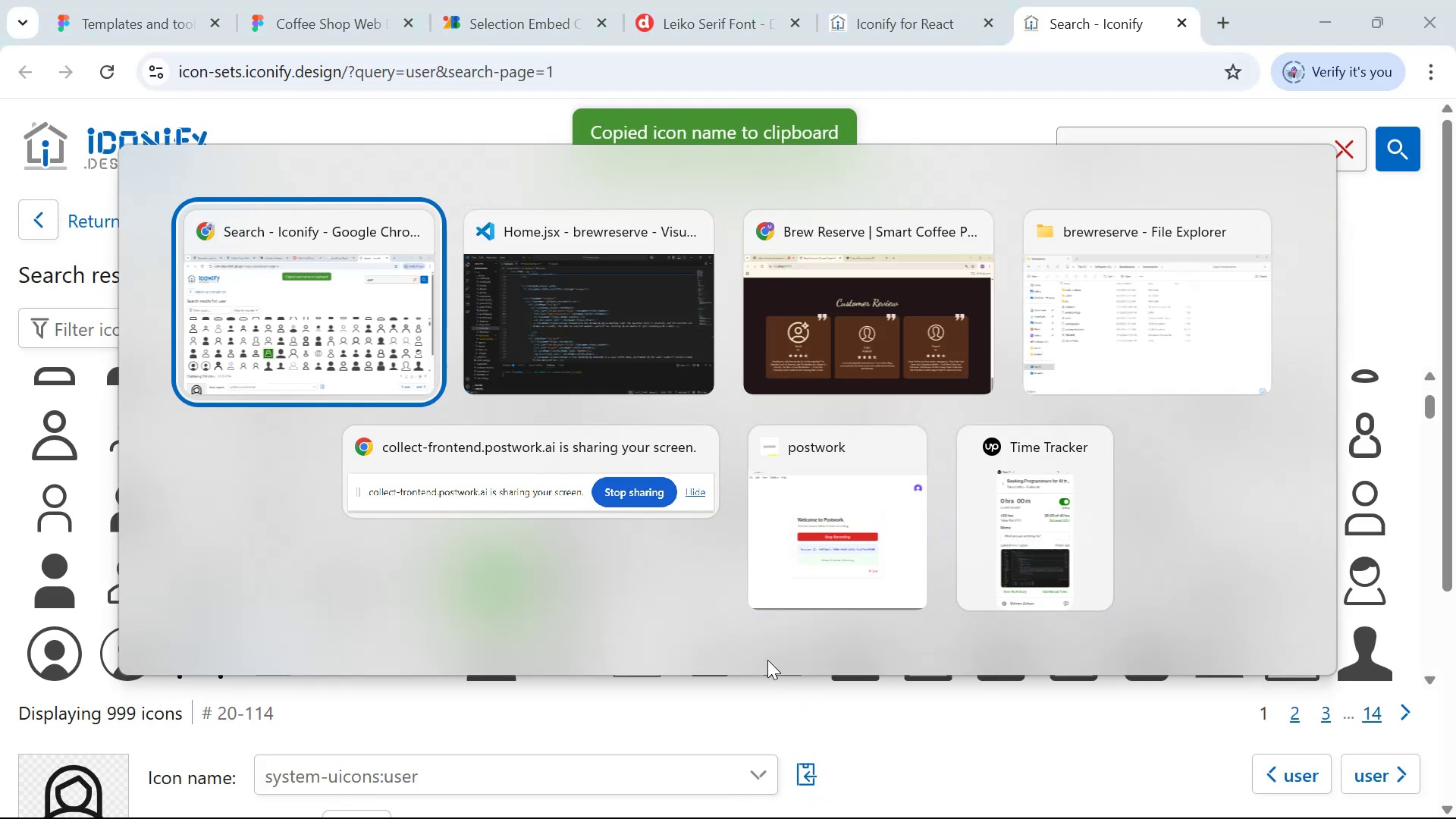 
key(Alt+Tab)
 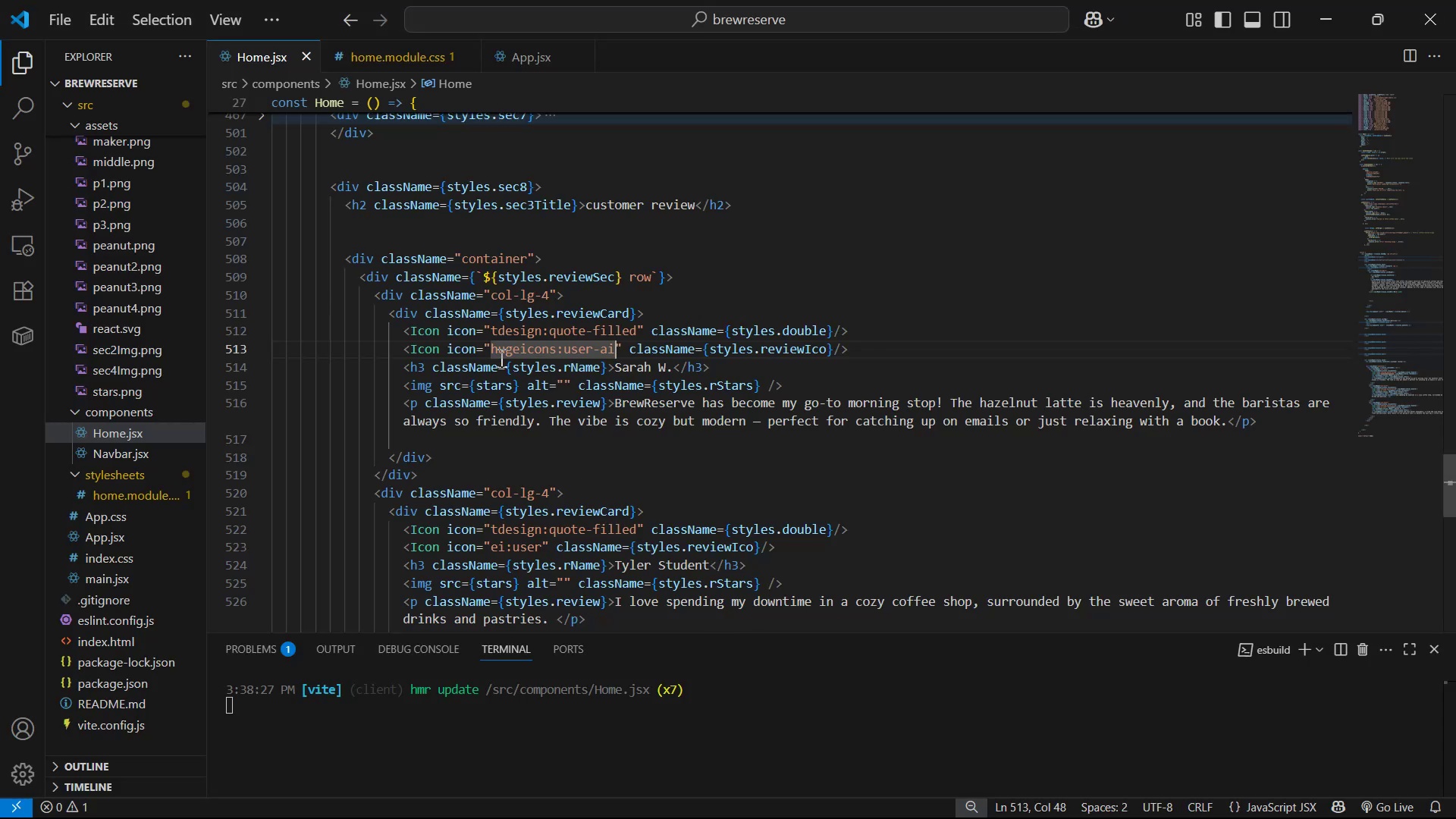 
left_click_drag(start_coordinate=[492, 351], to_coordinate=[610, 352])
 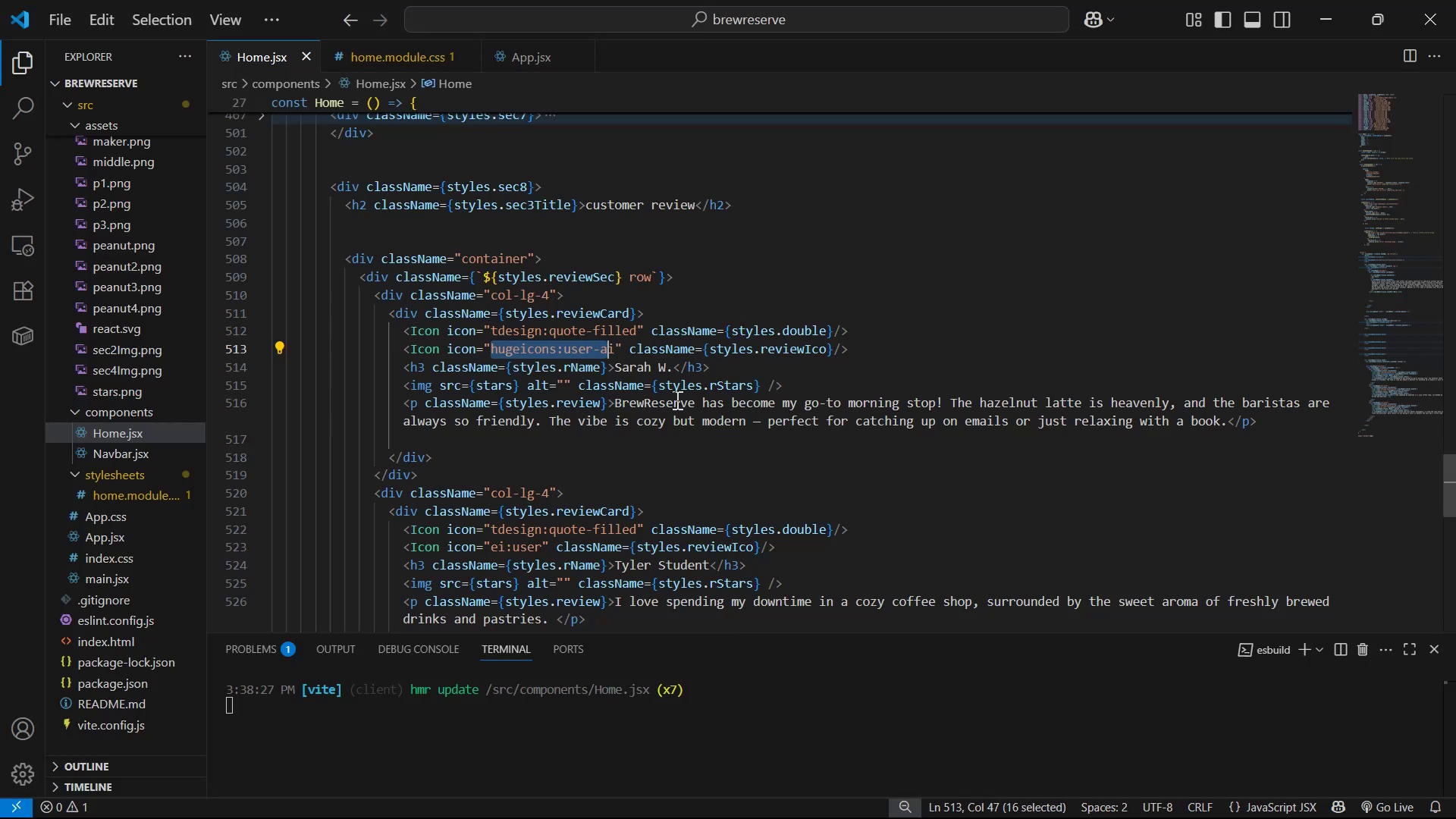 
key(Backspace)
 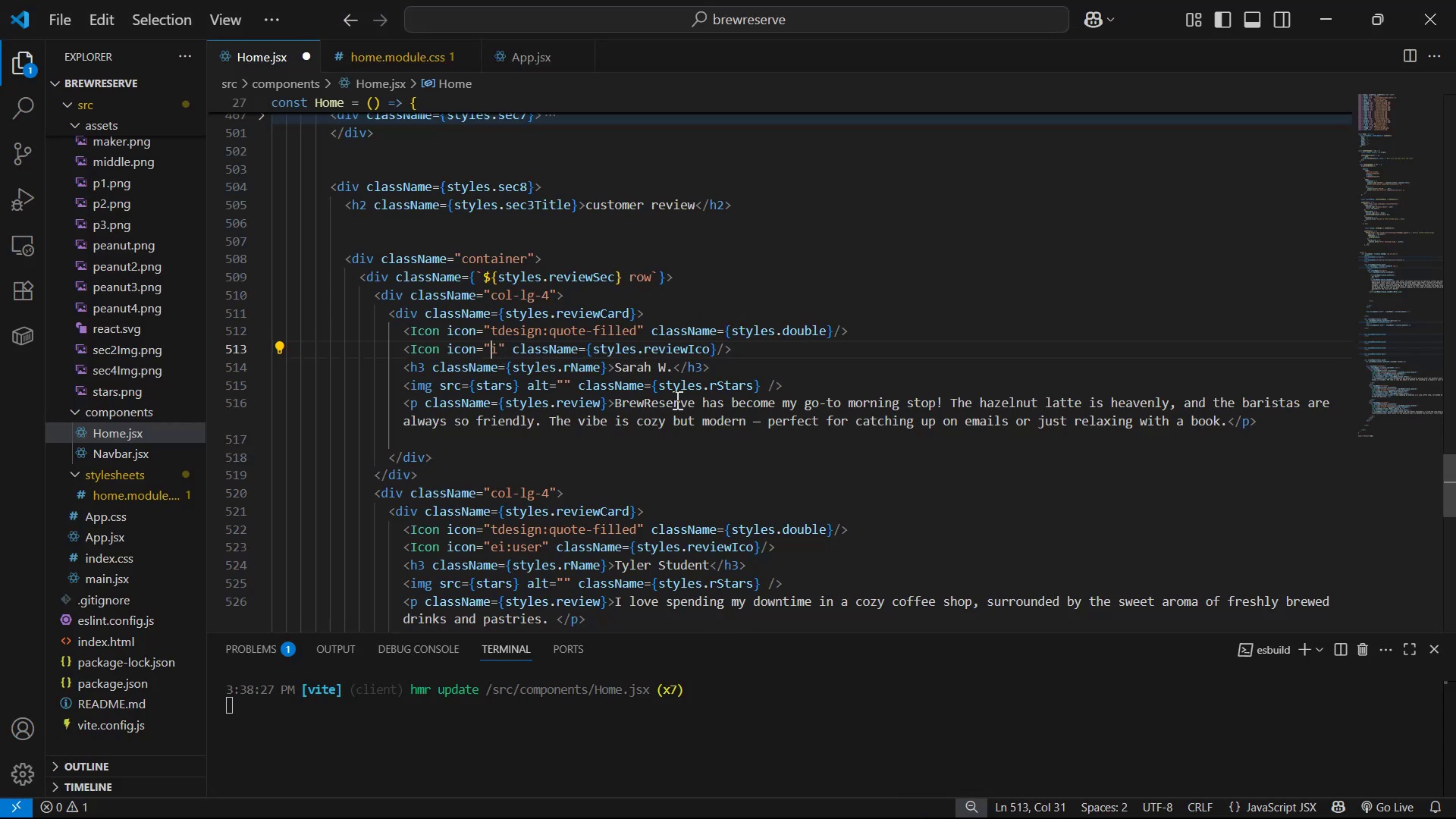 
key(ArrowRight)
 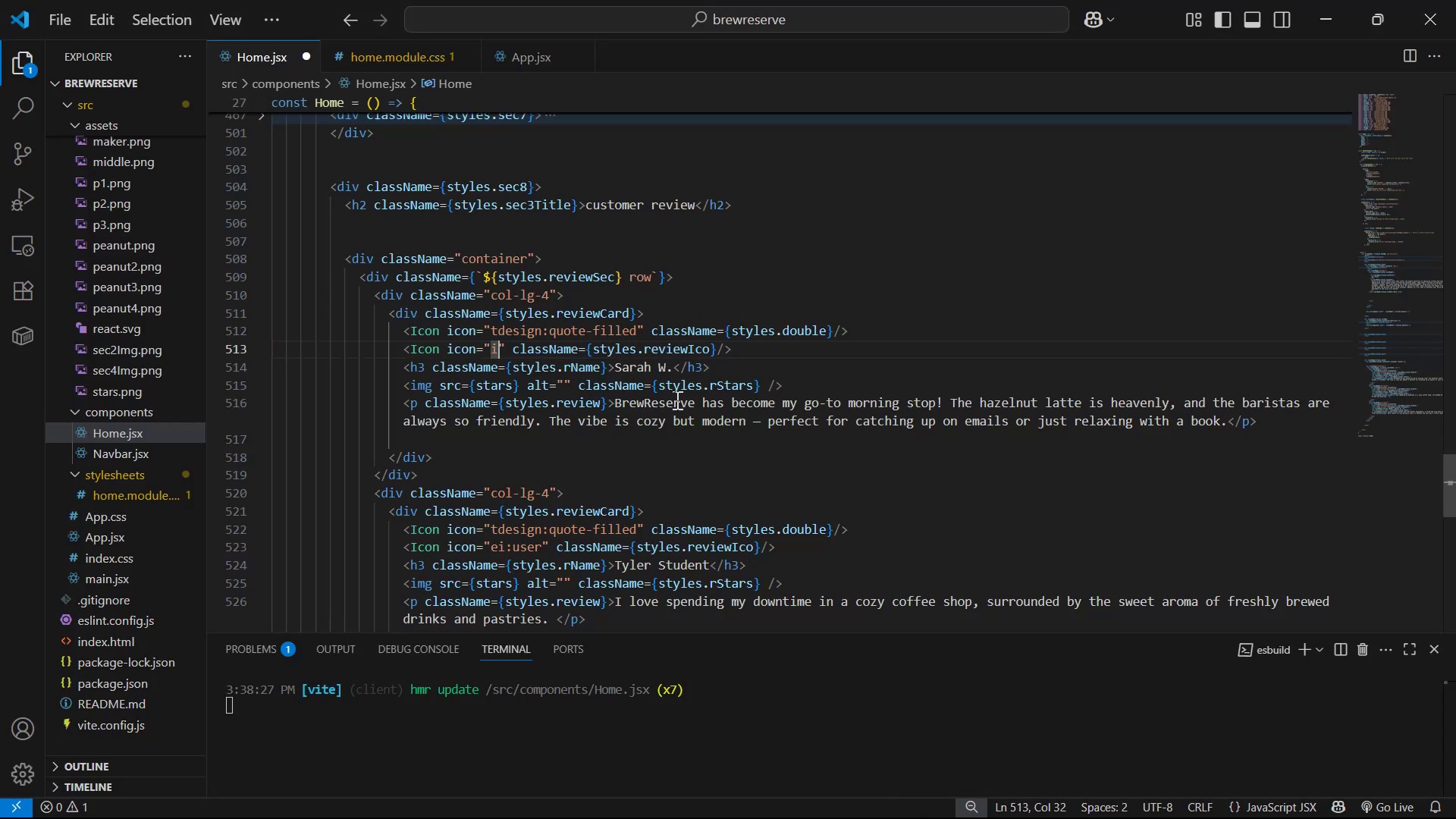 
key(Control+ControlLeft)
 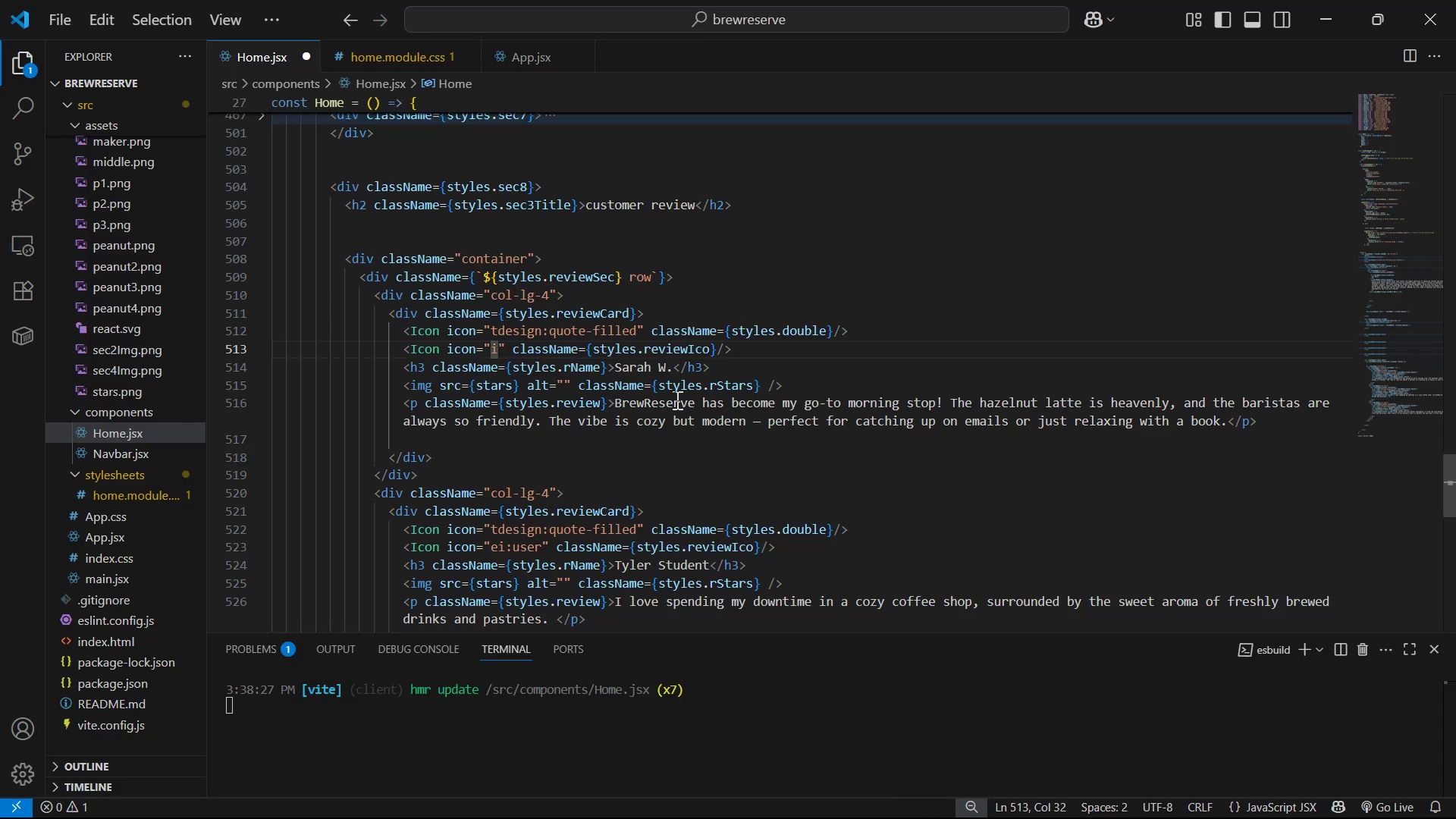 
key(Backspace)
 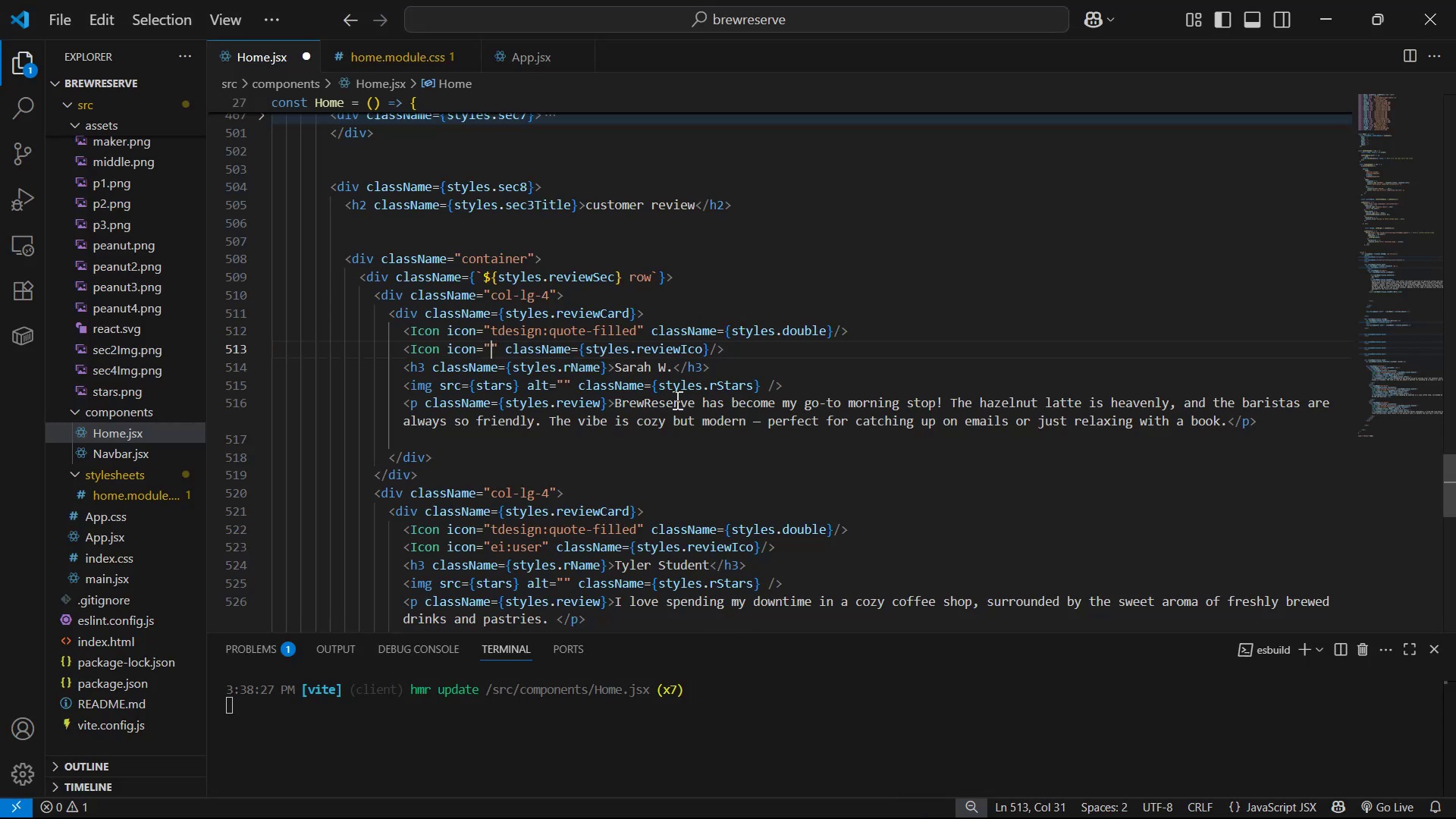 
key(Control+V)
 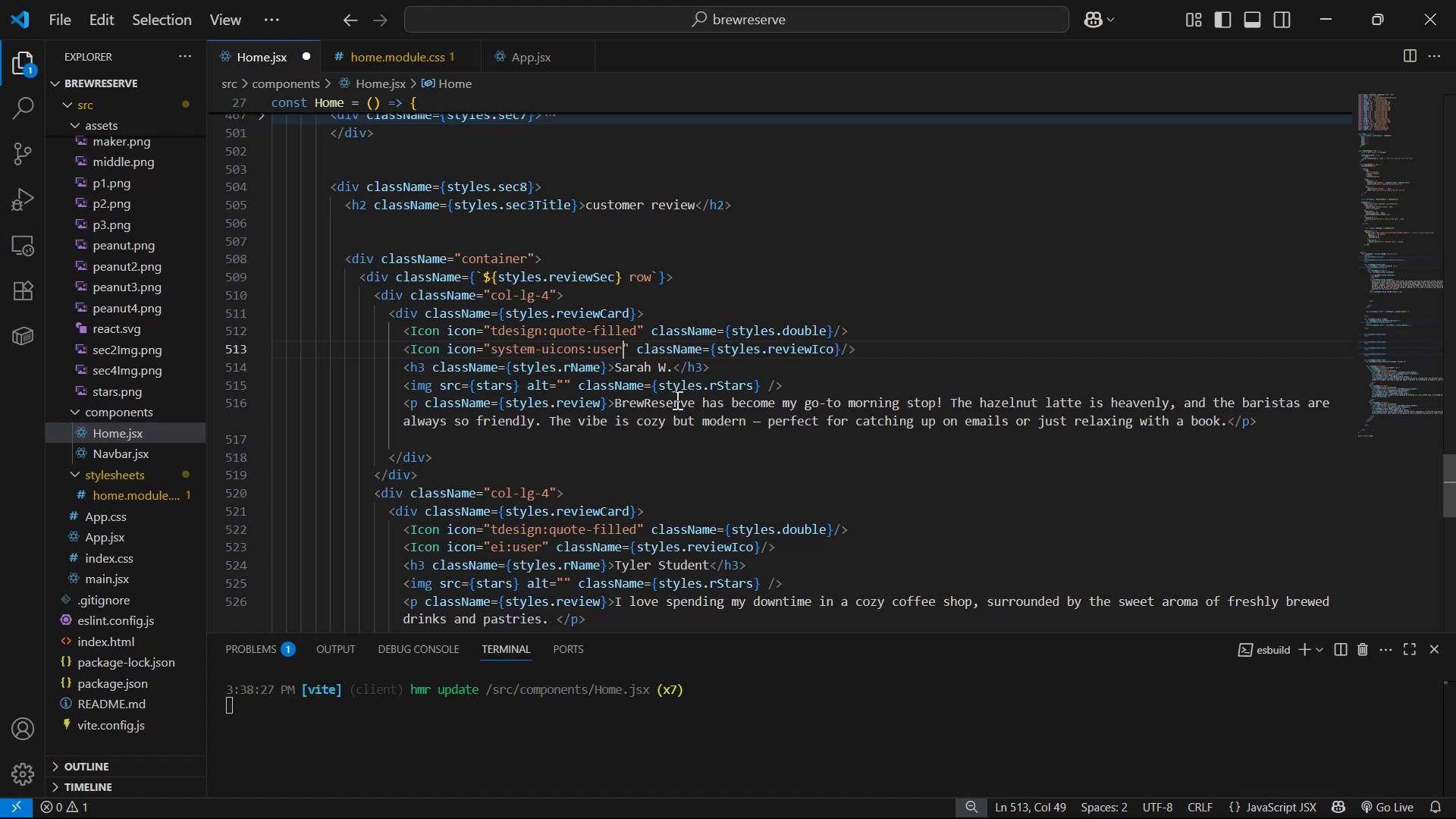 
key(Control+S)
 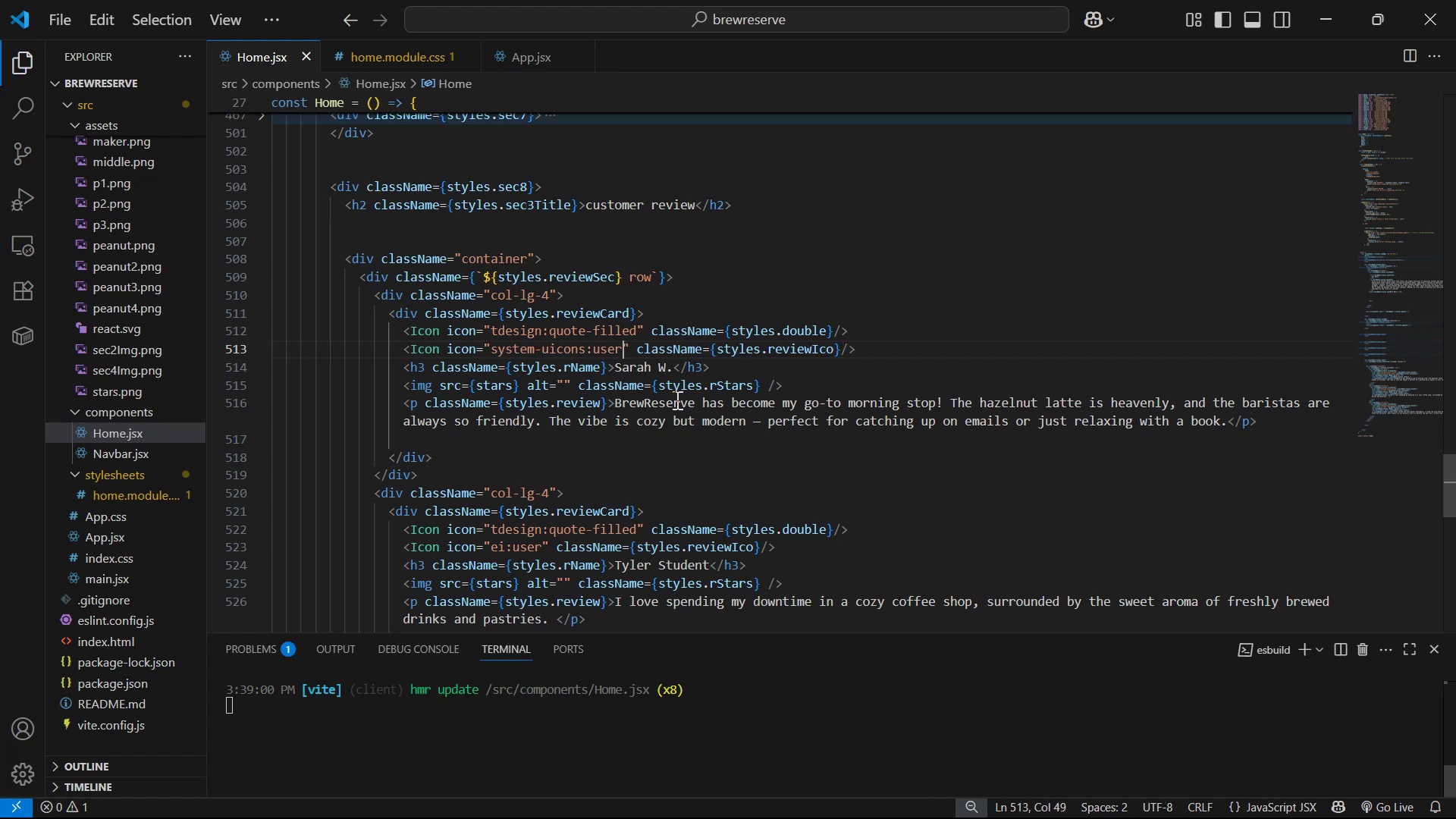 
key(Alt+Tab)
 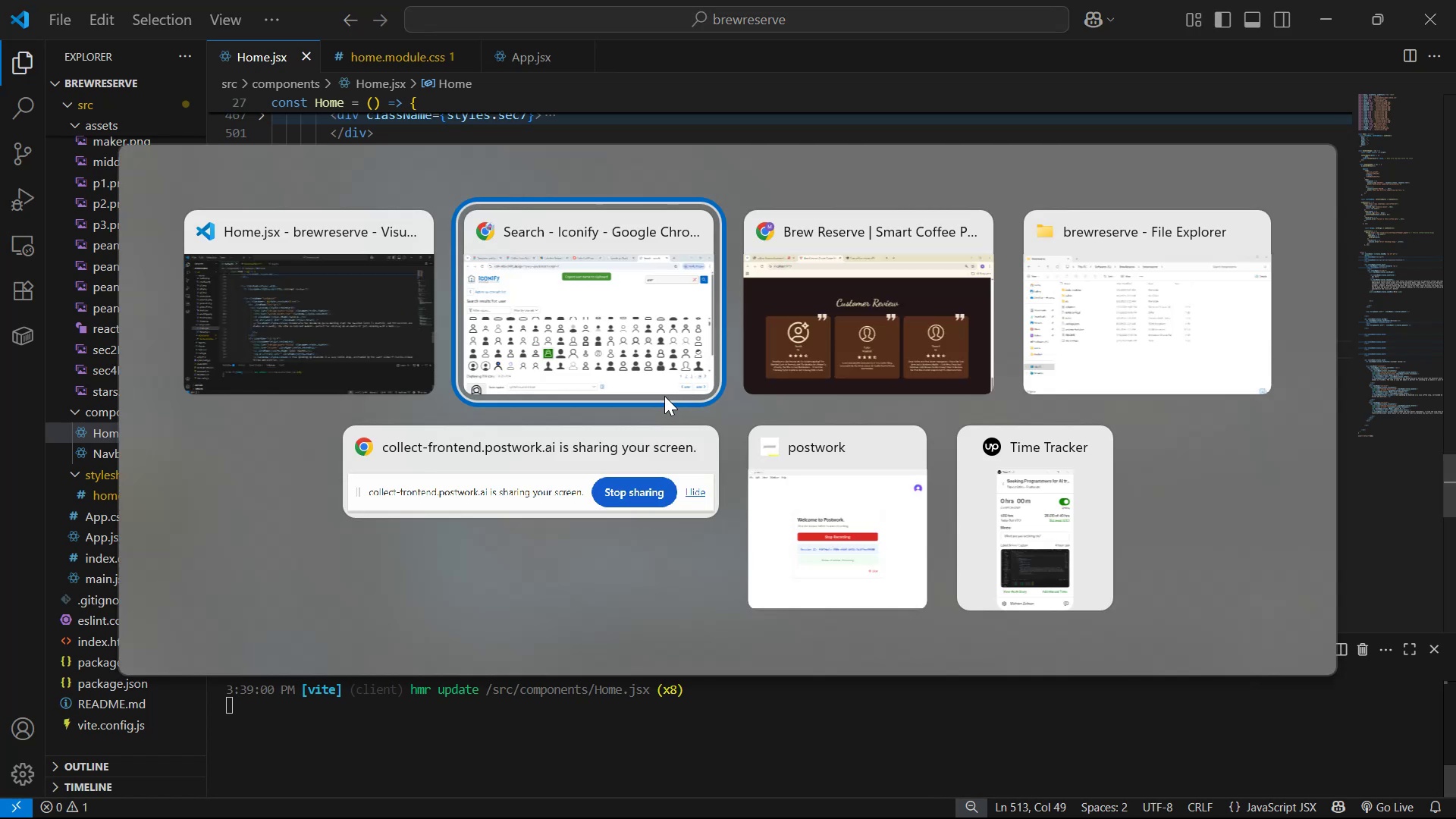 
key(Alt+Tab)
 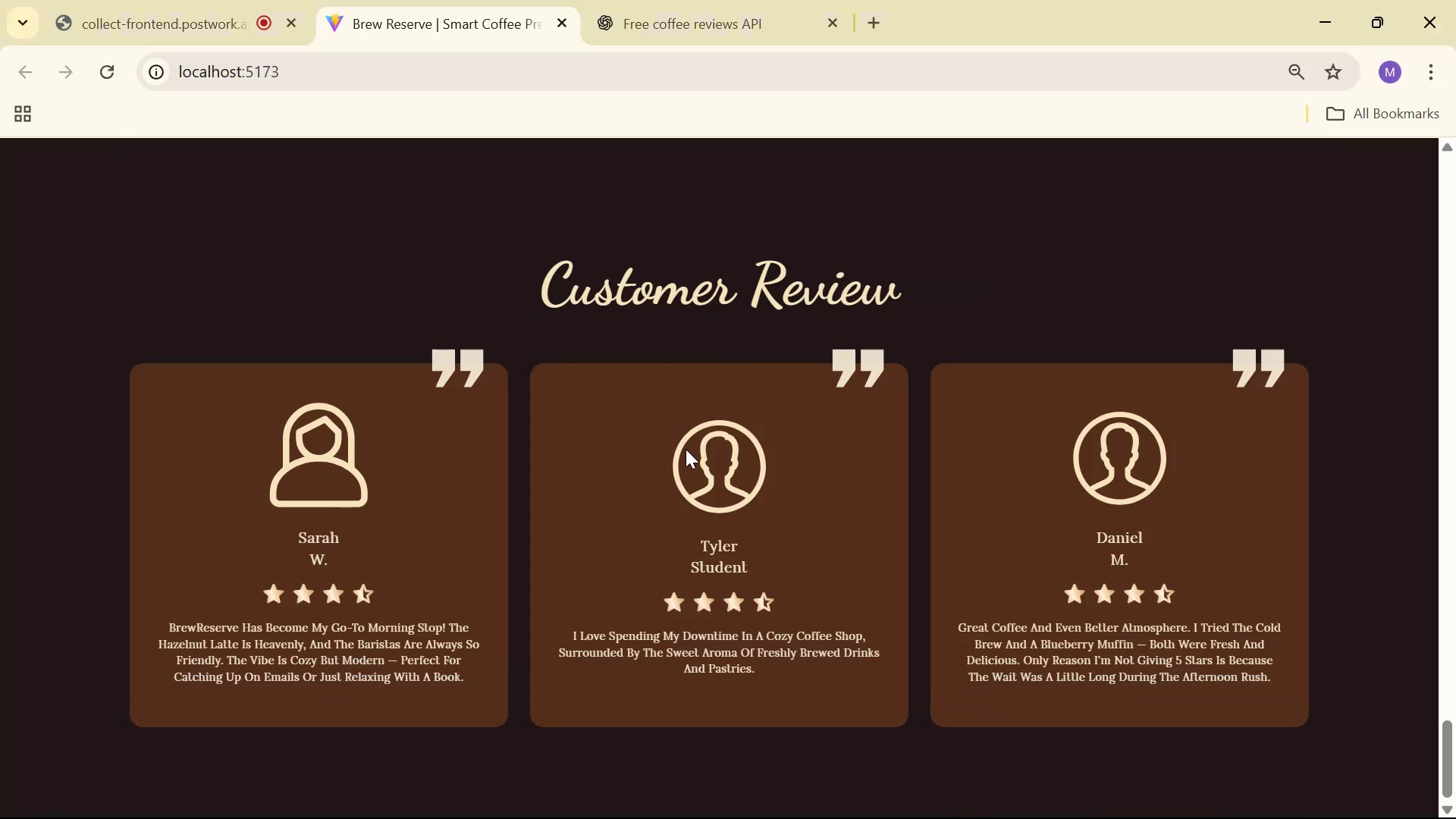 
key(Alt+Tab)
 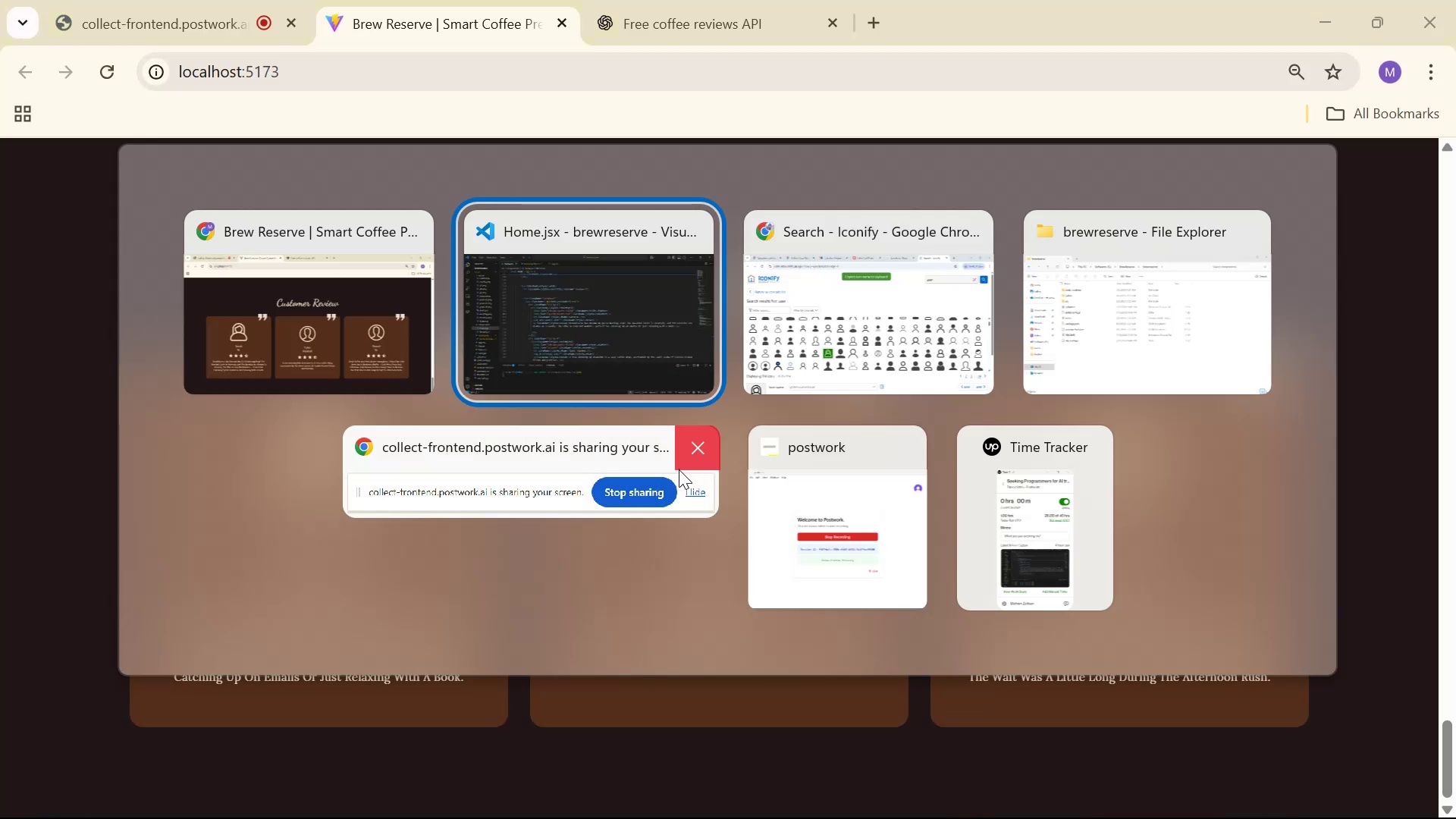 
key(Alt+Tab)
 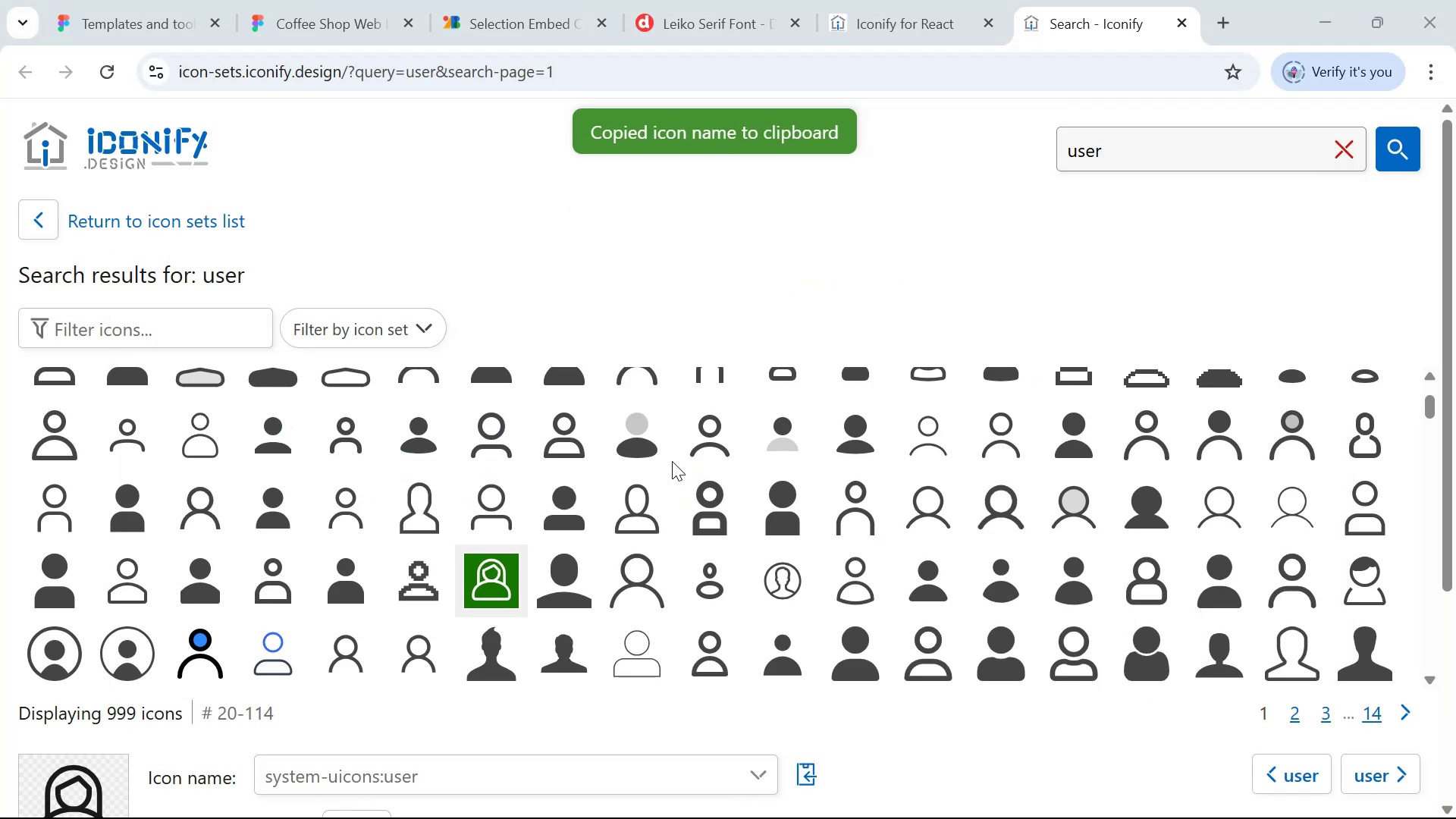 
key(Alt+Tab)
 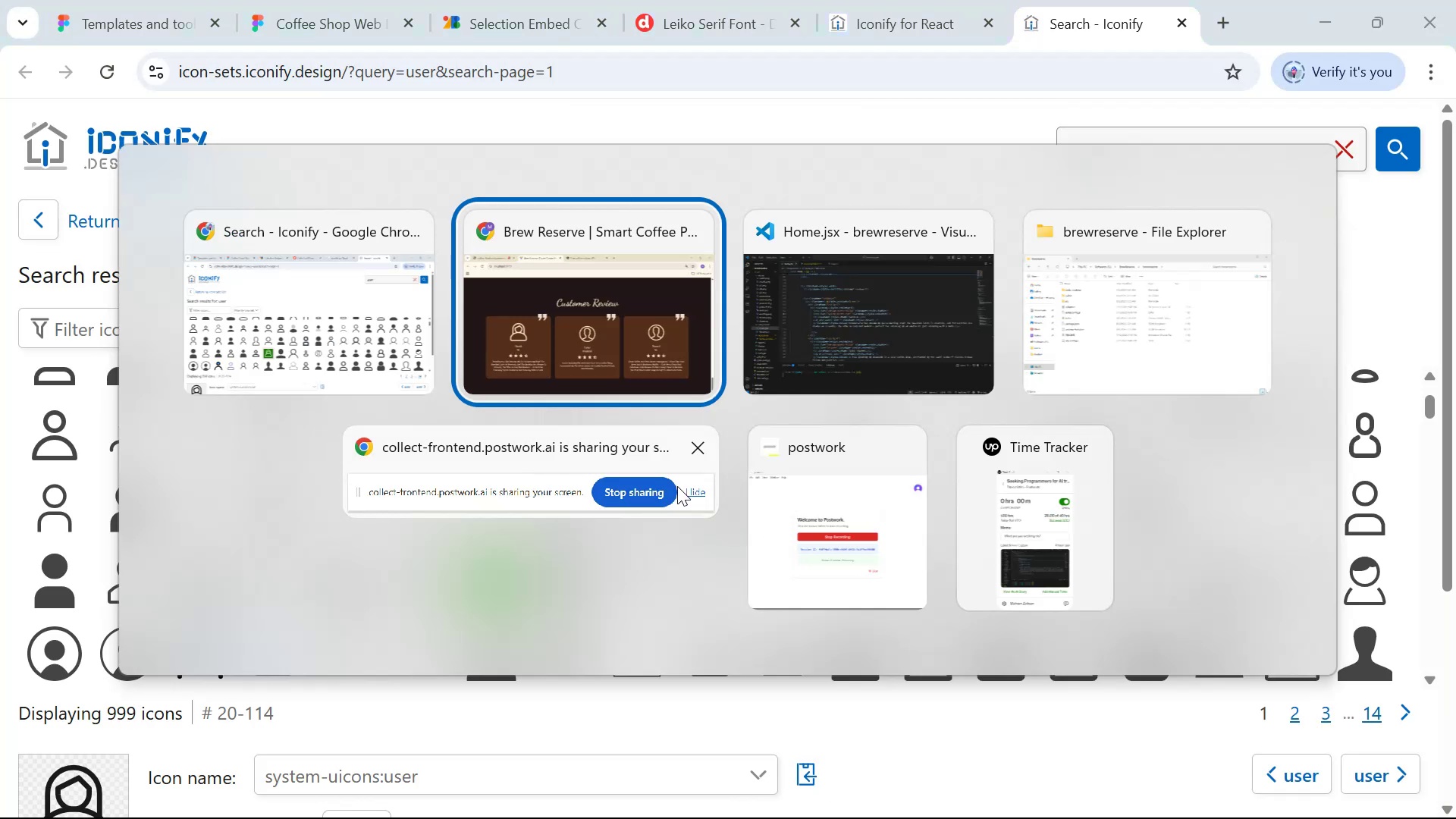 
key(Alt+Tab)
 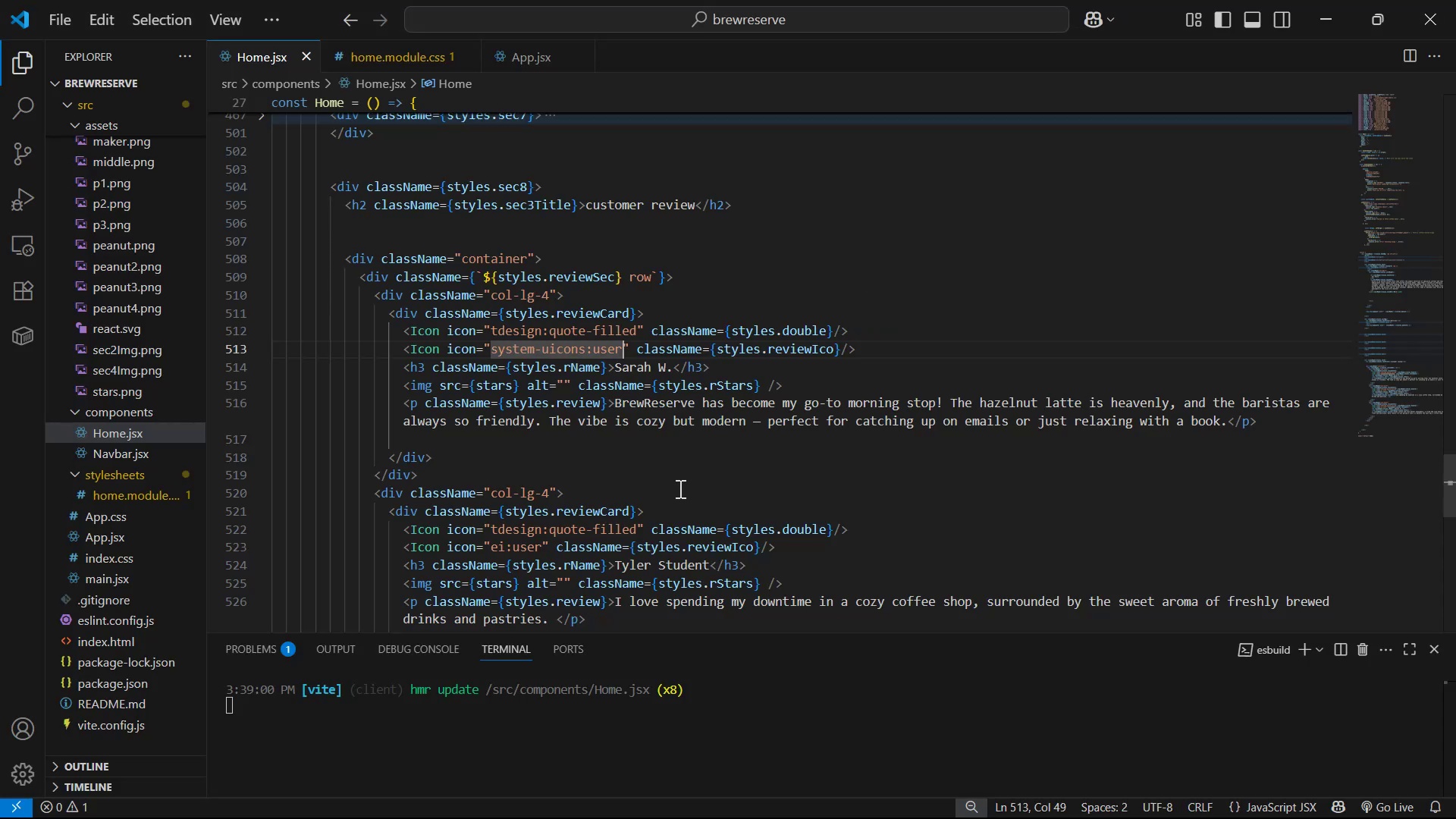 
key(Control+Z)
 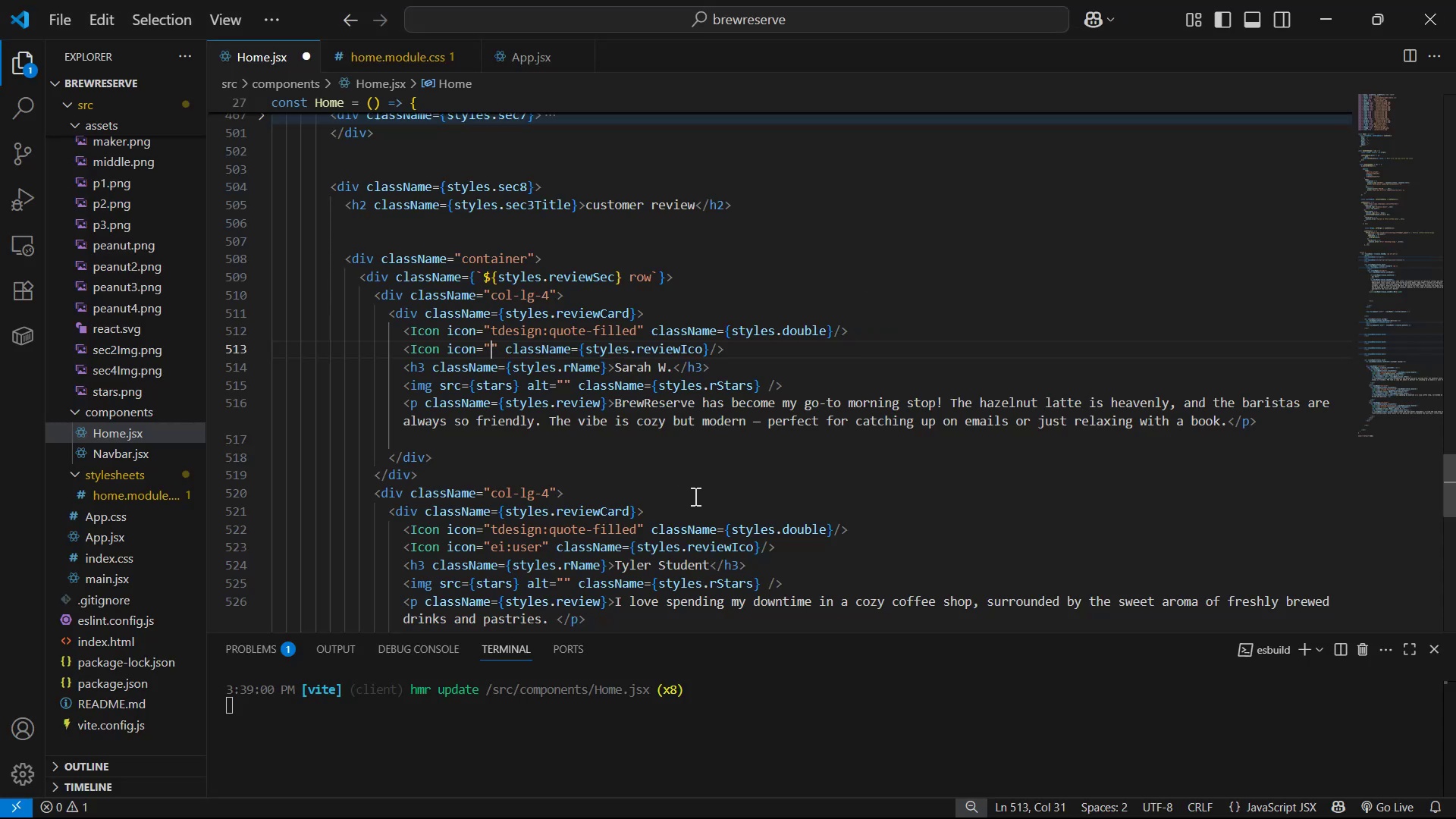 
key(Control+Z)
 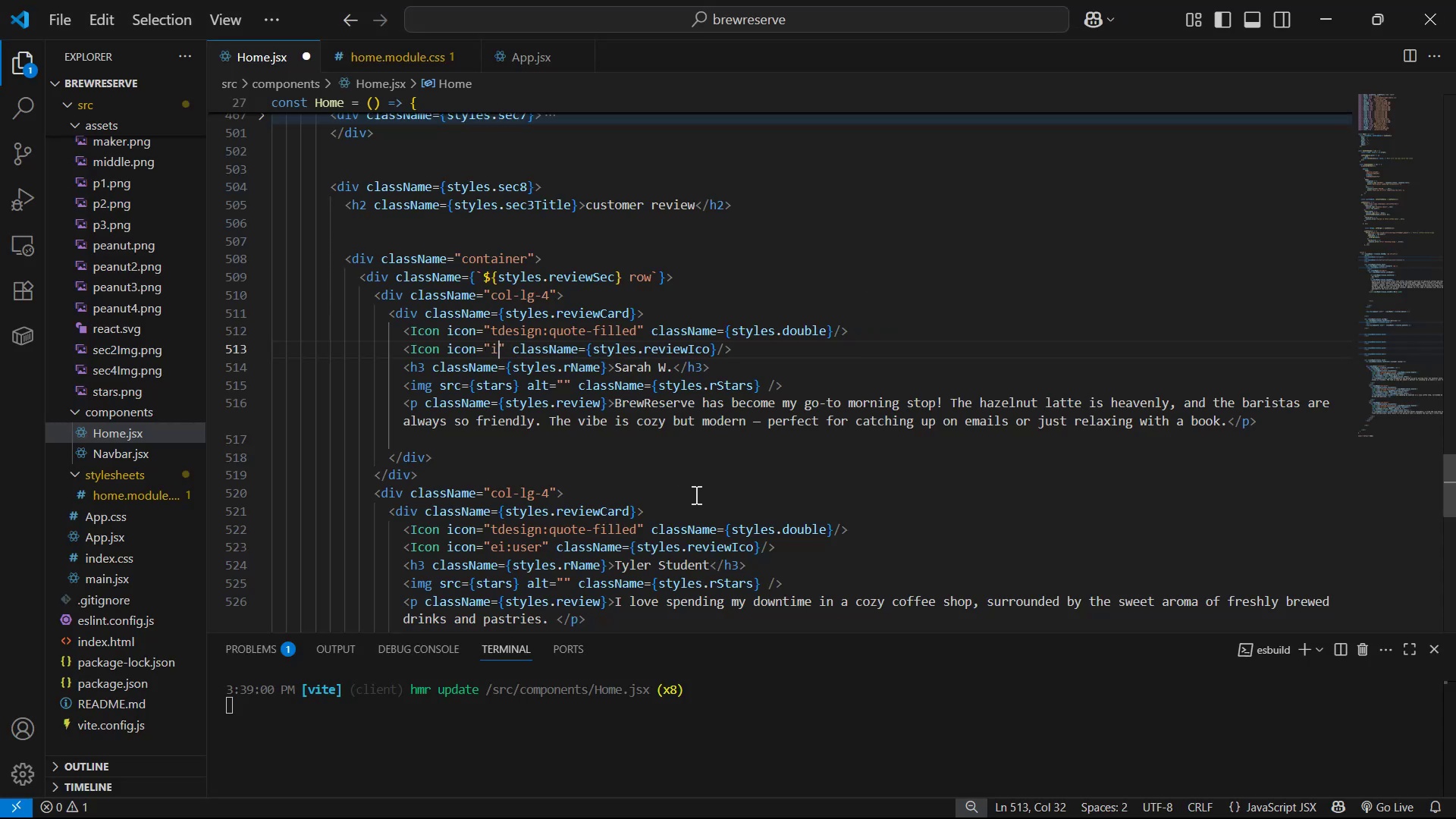 
key(Control+Z)
 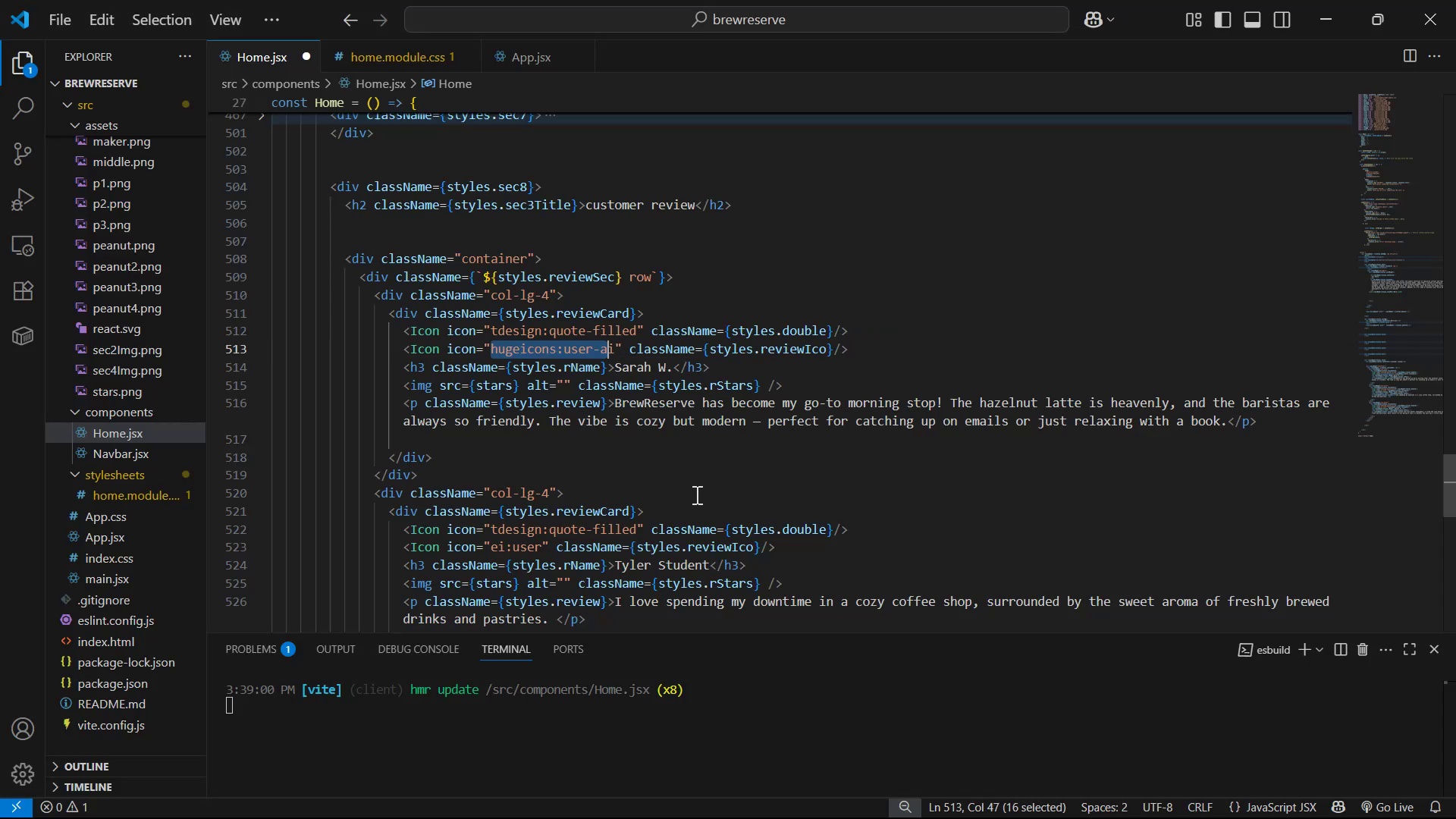 
key(Control+Z)
 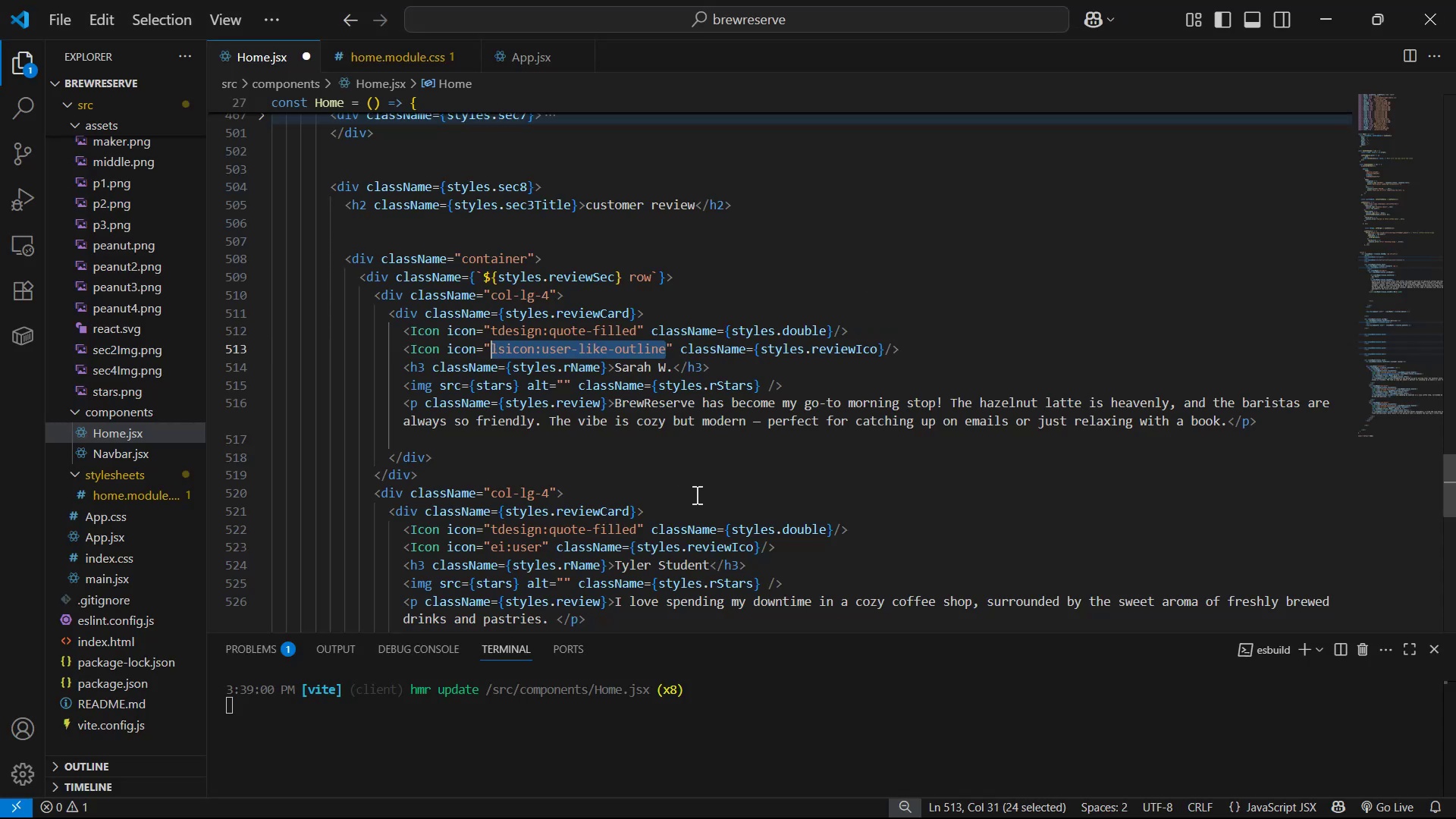 
key(Control+Z)
 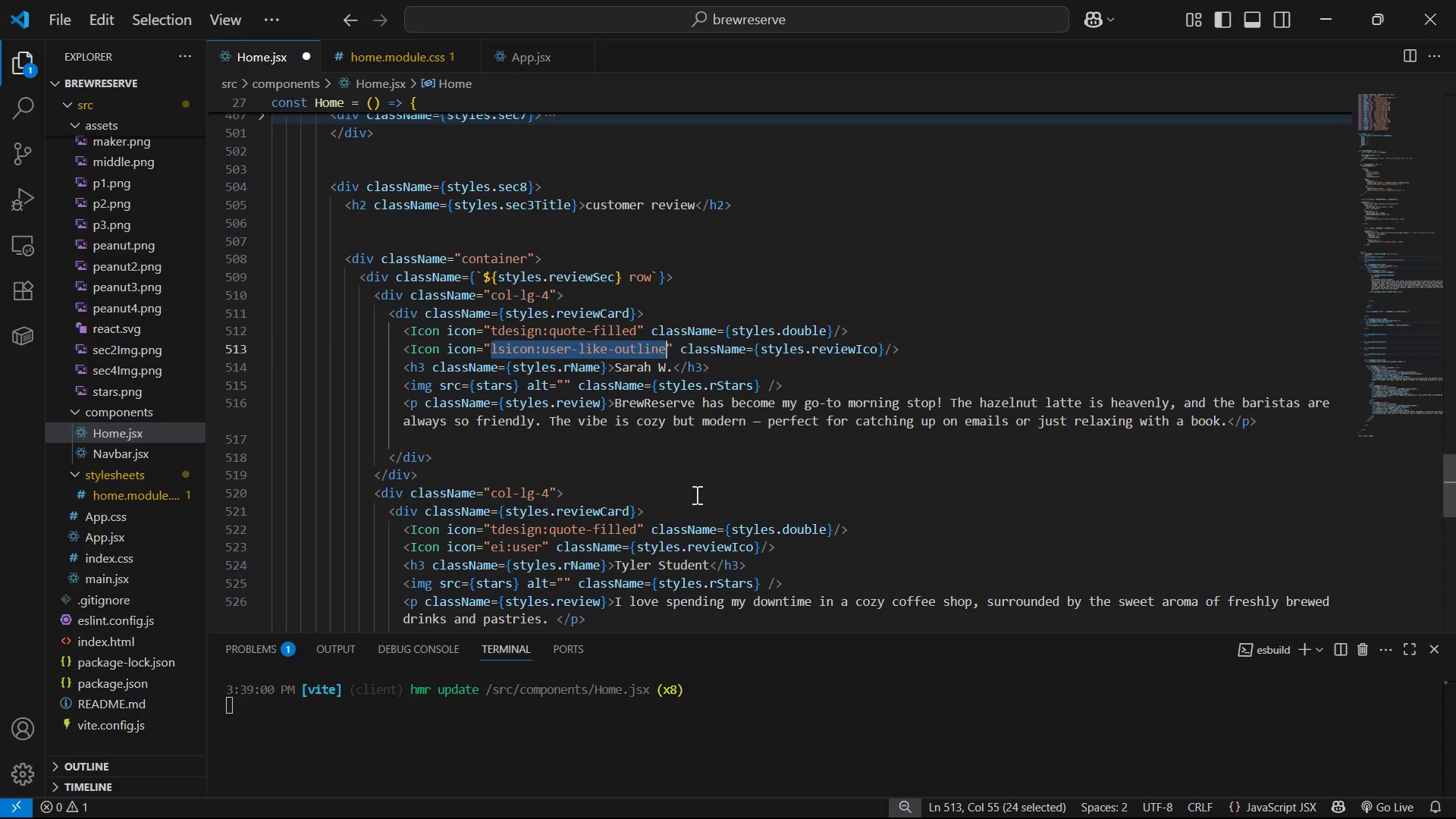 
key(Control+Z)
 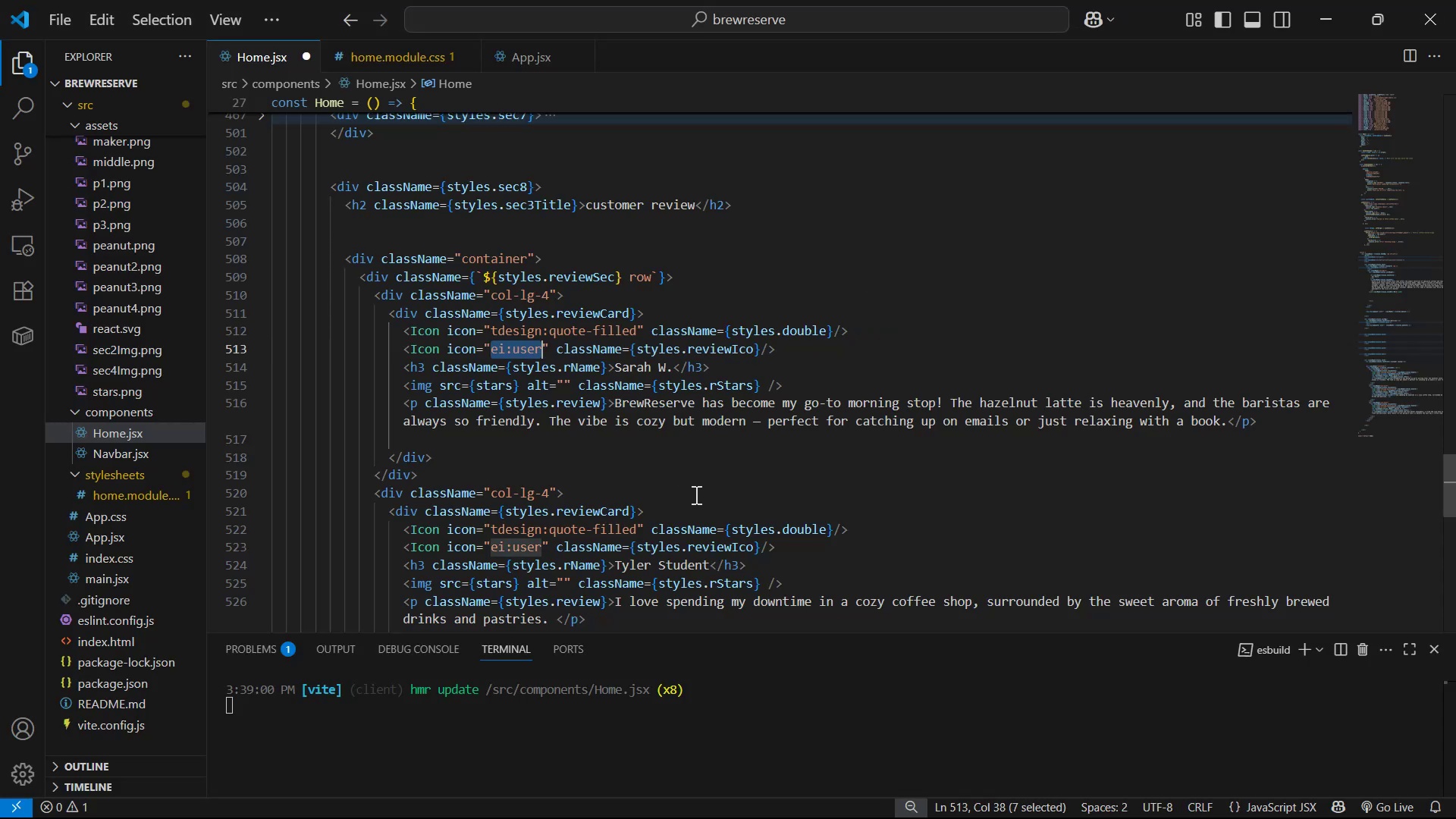 
key(Control+Z)
 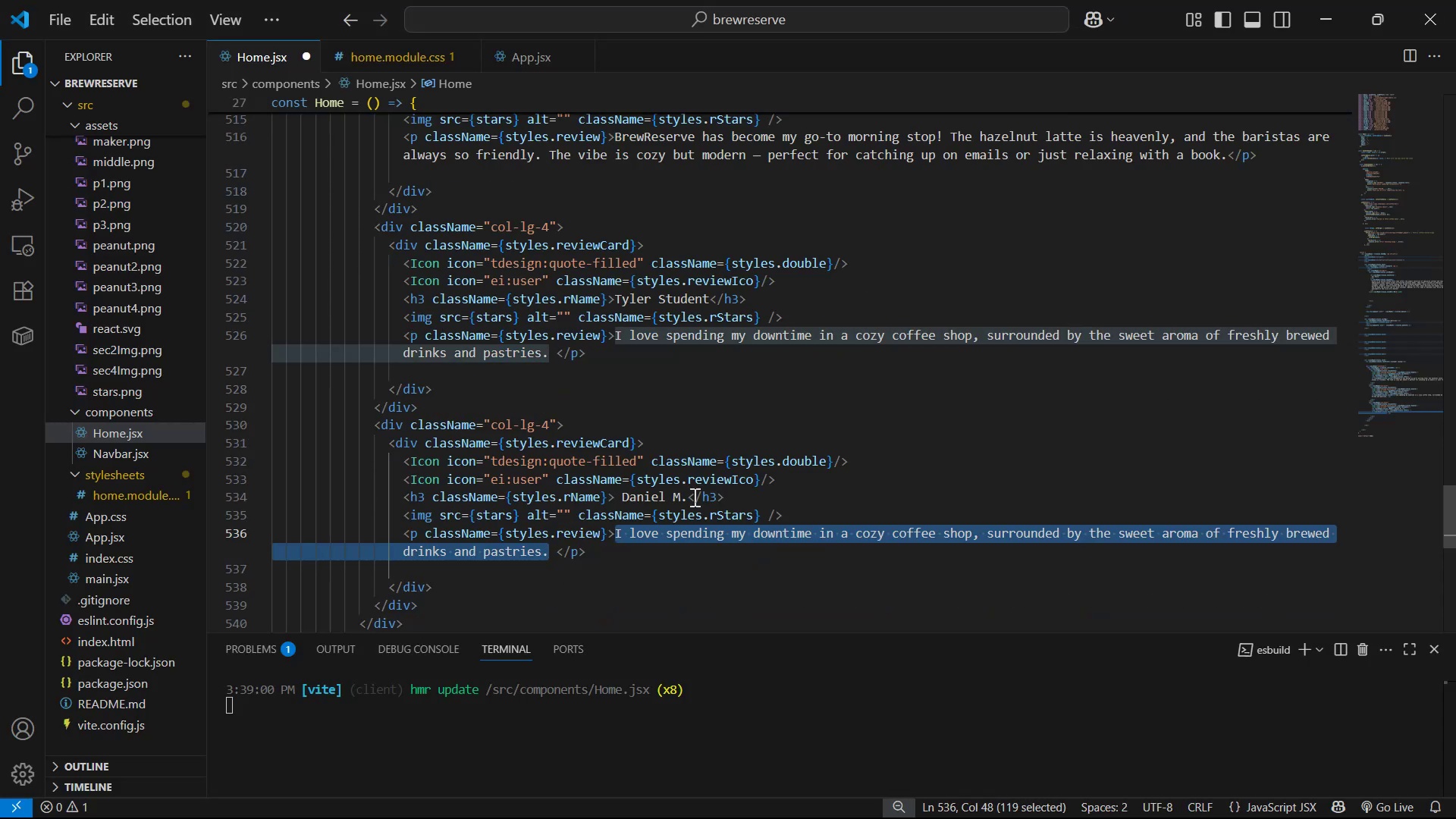 
key(Control+S)
 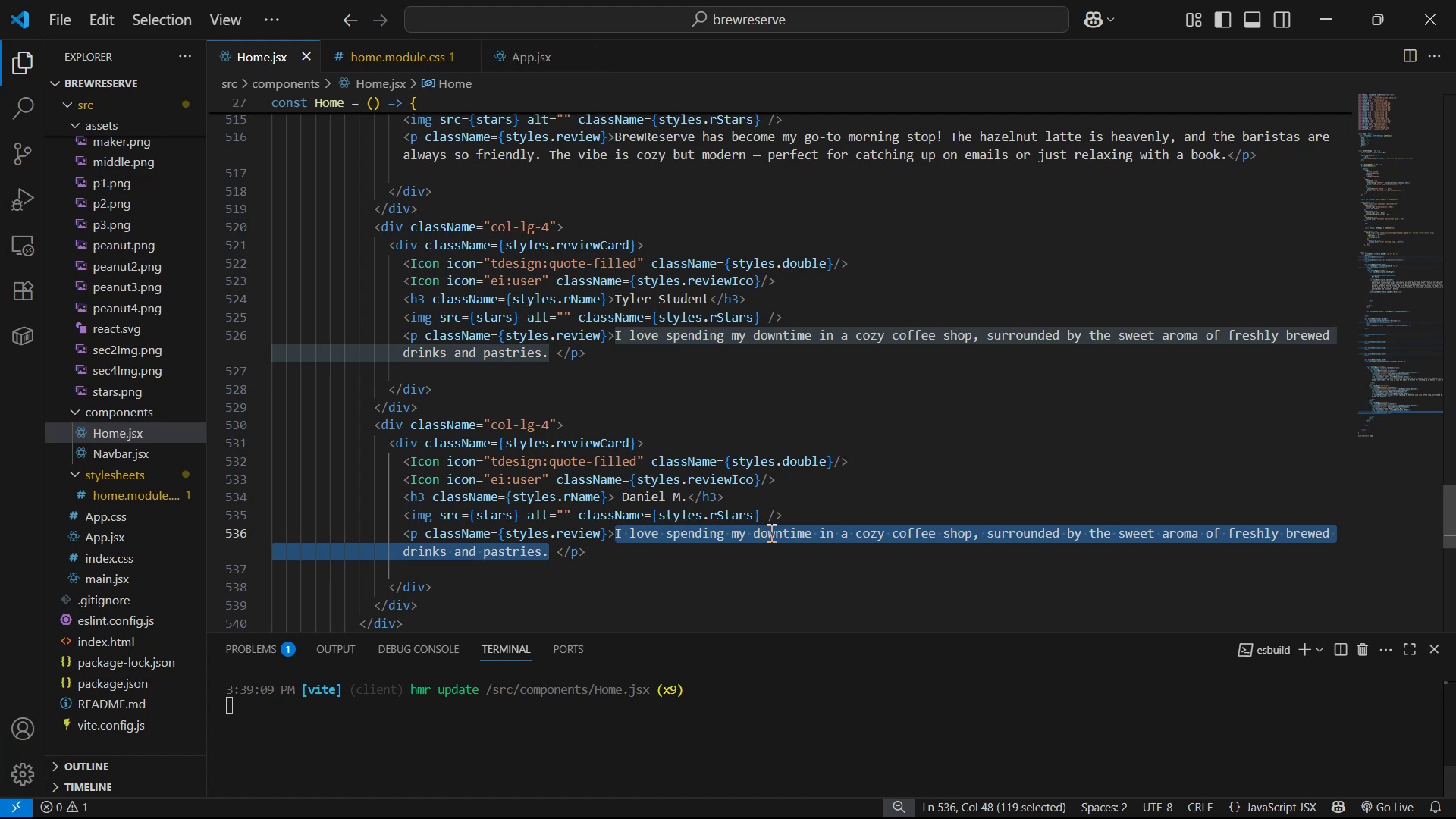 
key(Control+Y)
 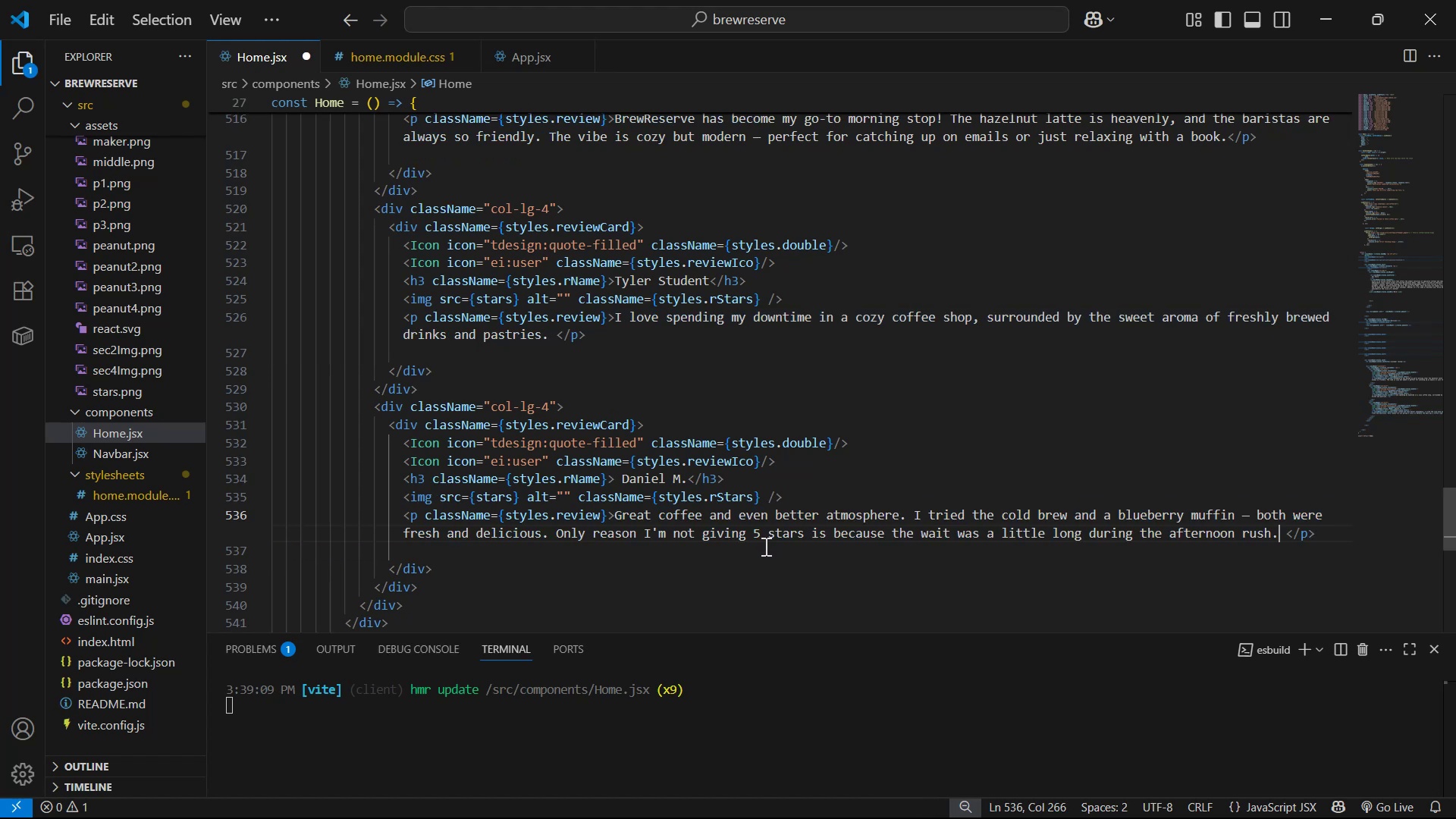 
key(Control+S)
 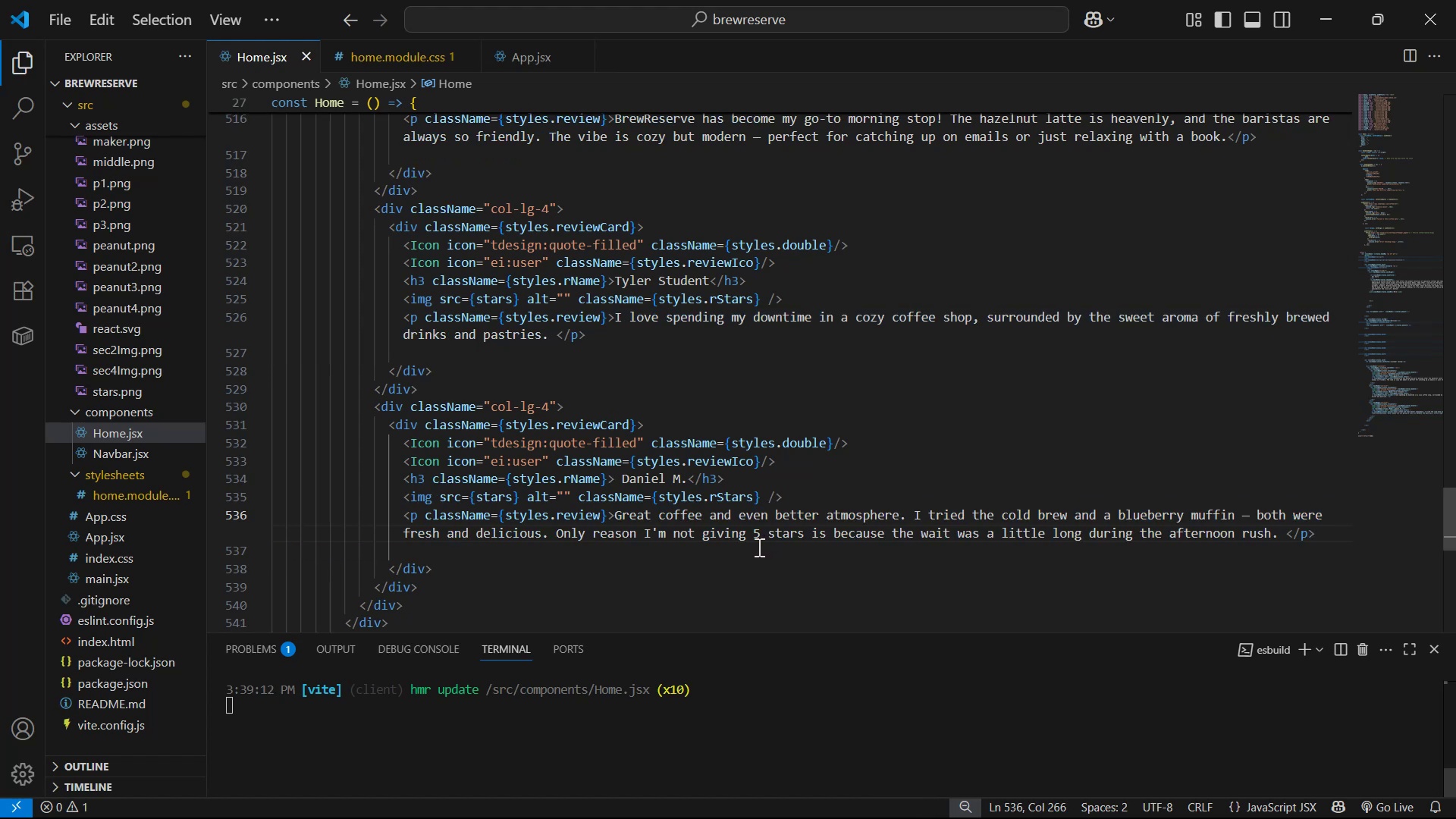 
key(Alt+Tab)
 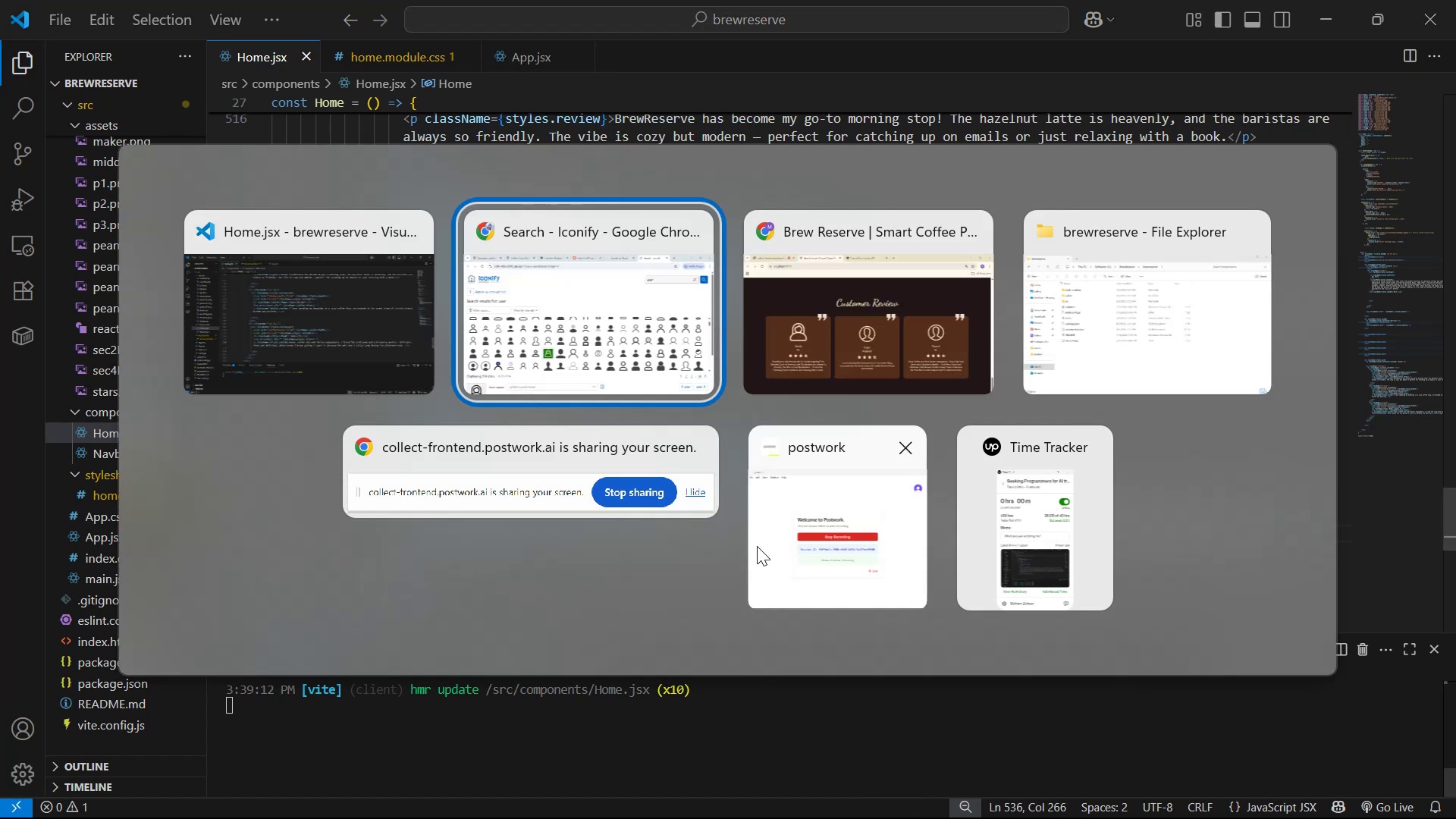 
key(Alt+Tab)
 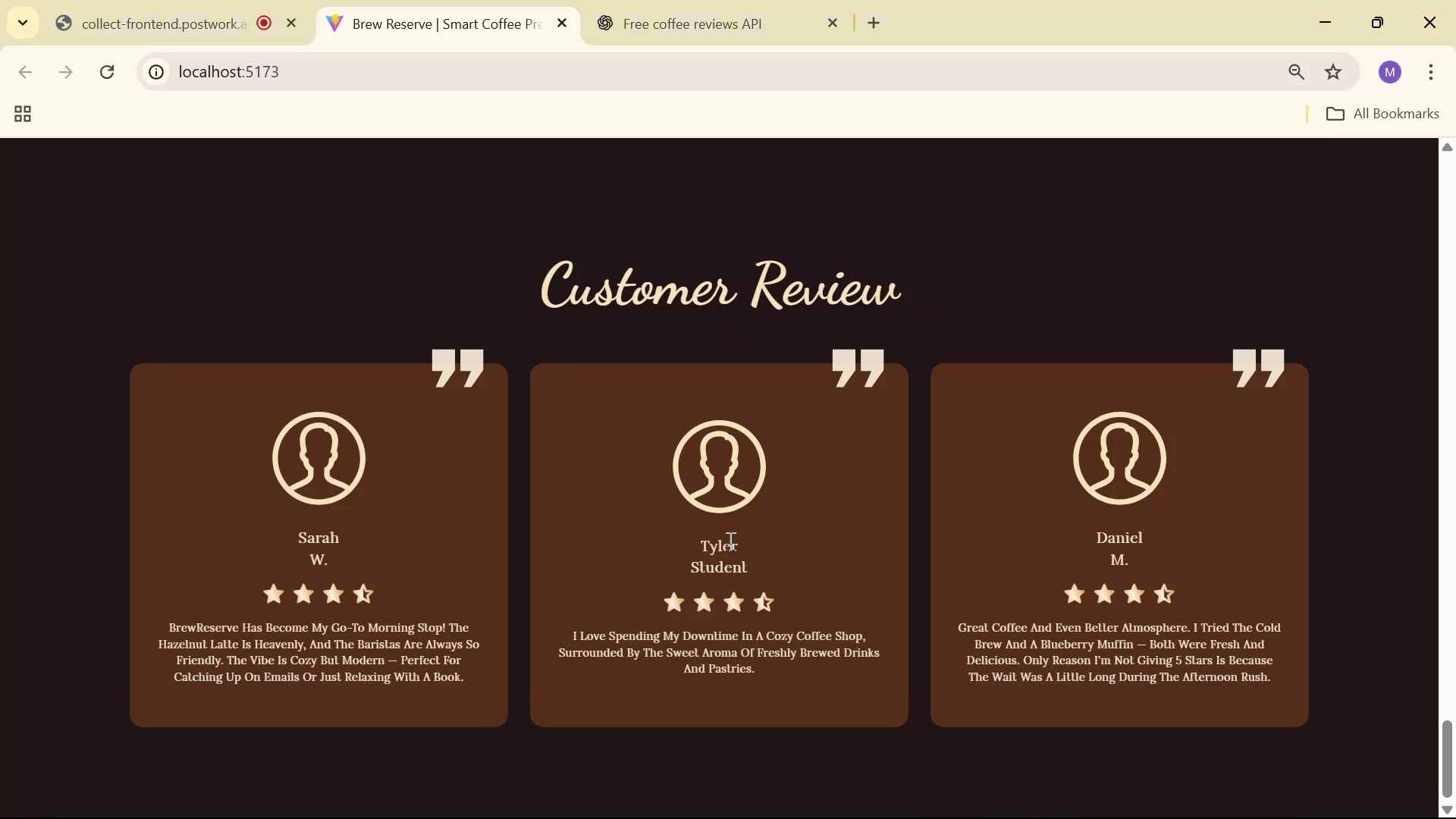 
scroll: coordinate [733, 632], scroll_direction: down, amount: 4.0
 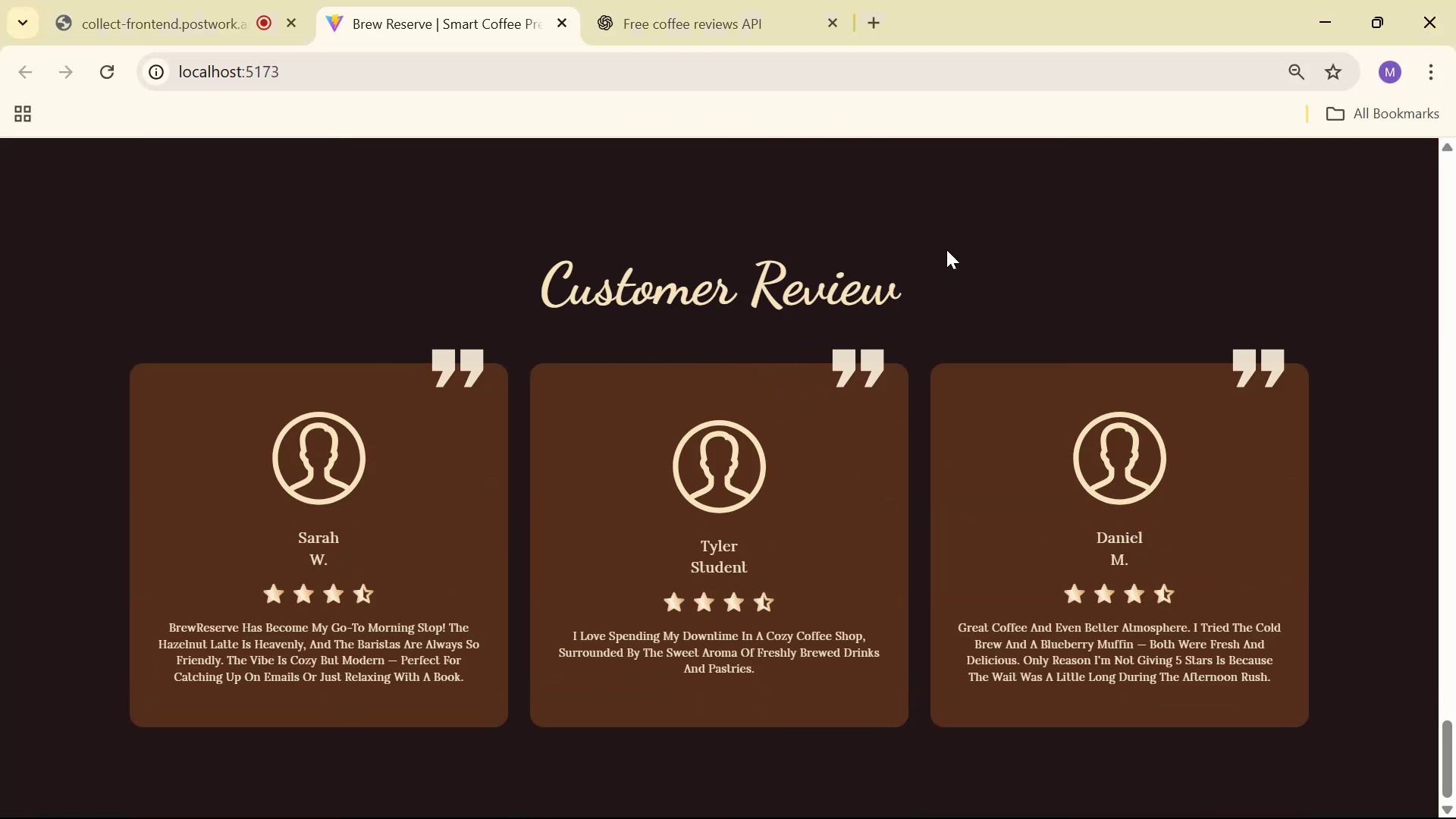 
wait(5.16)
 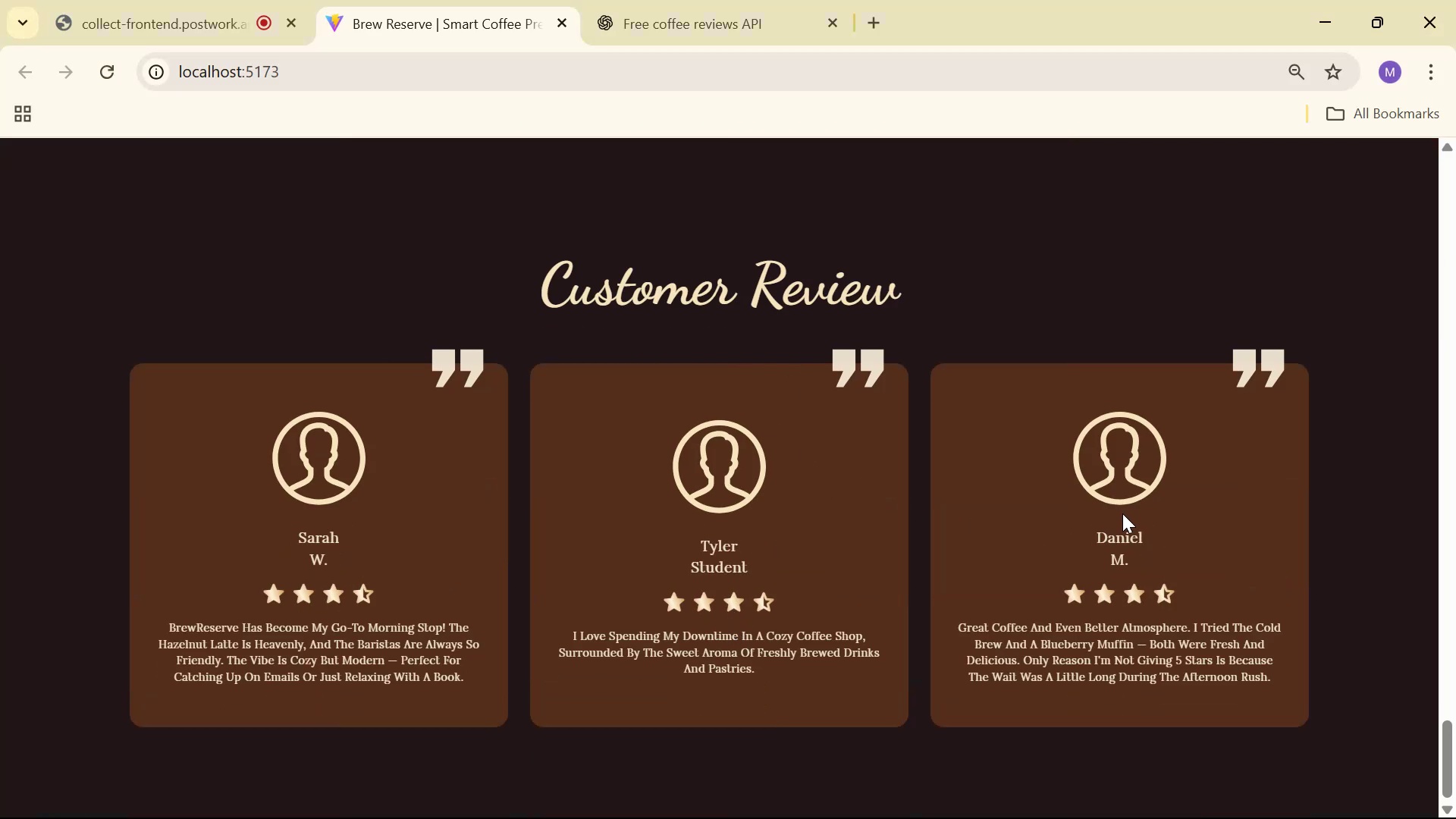 
scroll: coordinate [1153, 268], scroll_direction: down, amount: 5.0
 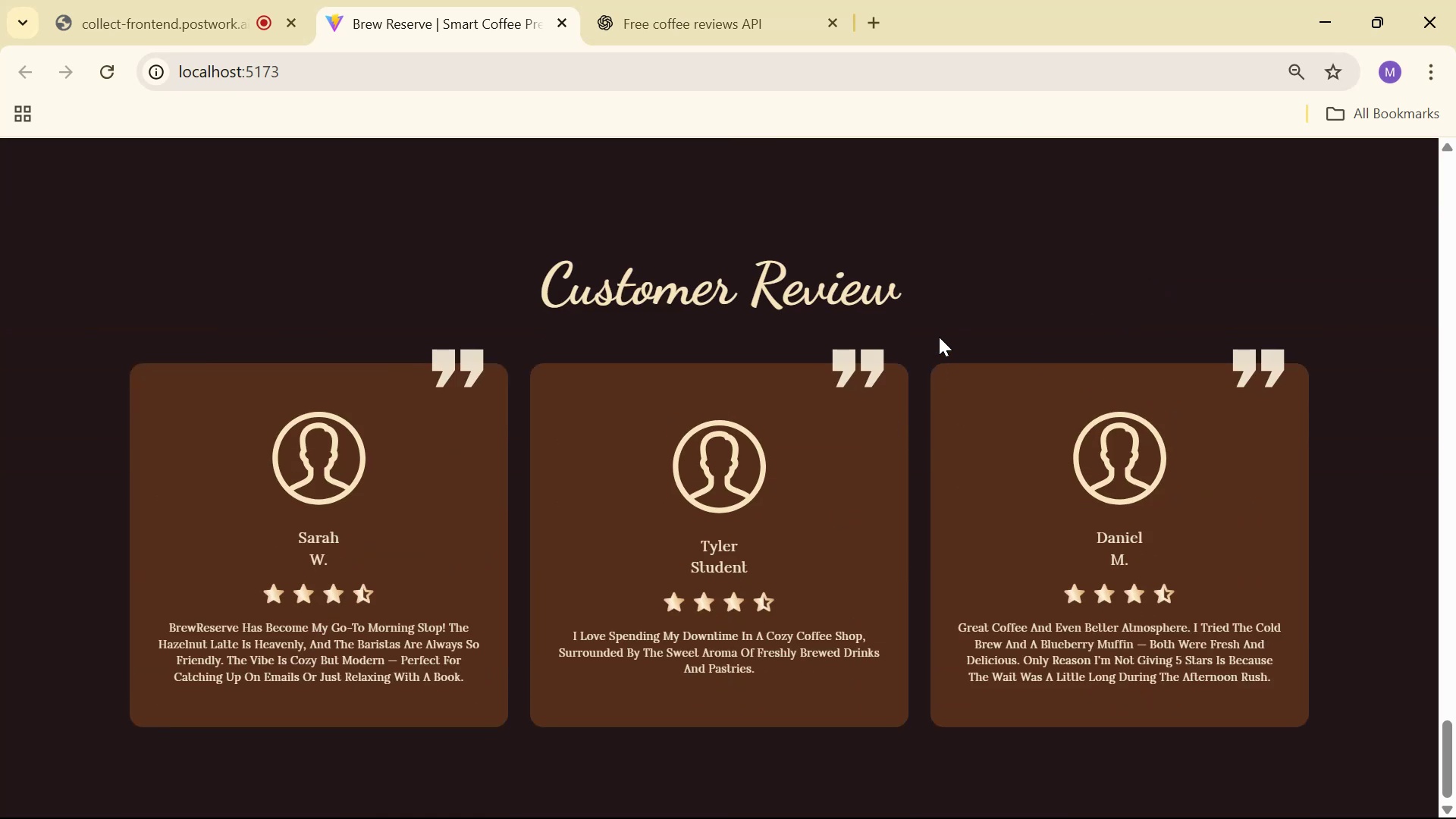 
key(Alt+Tab)
 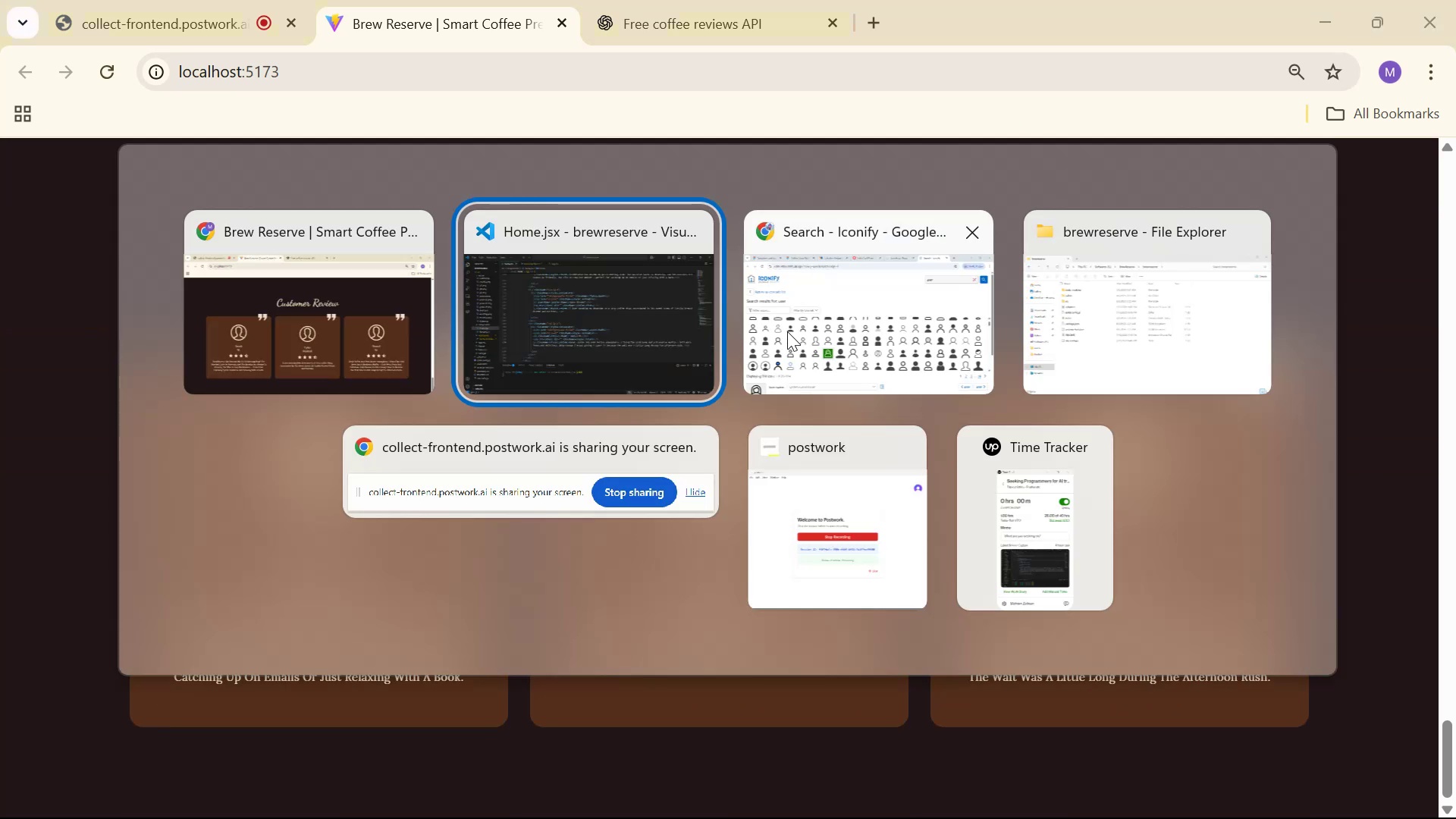 
key(Alt+Tab)
 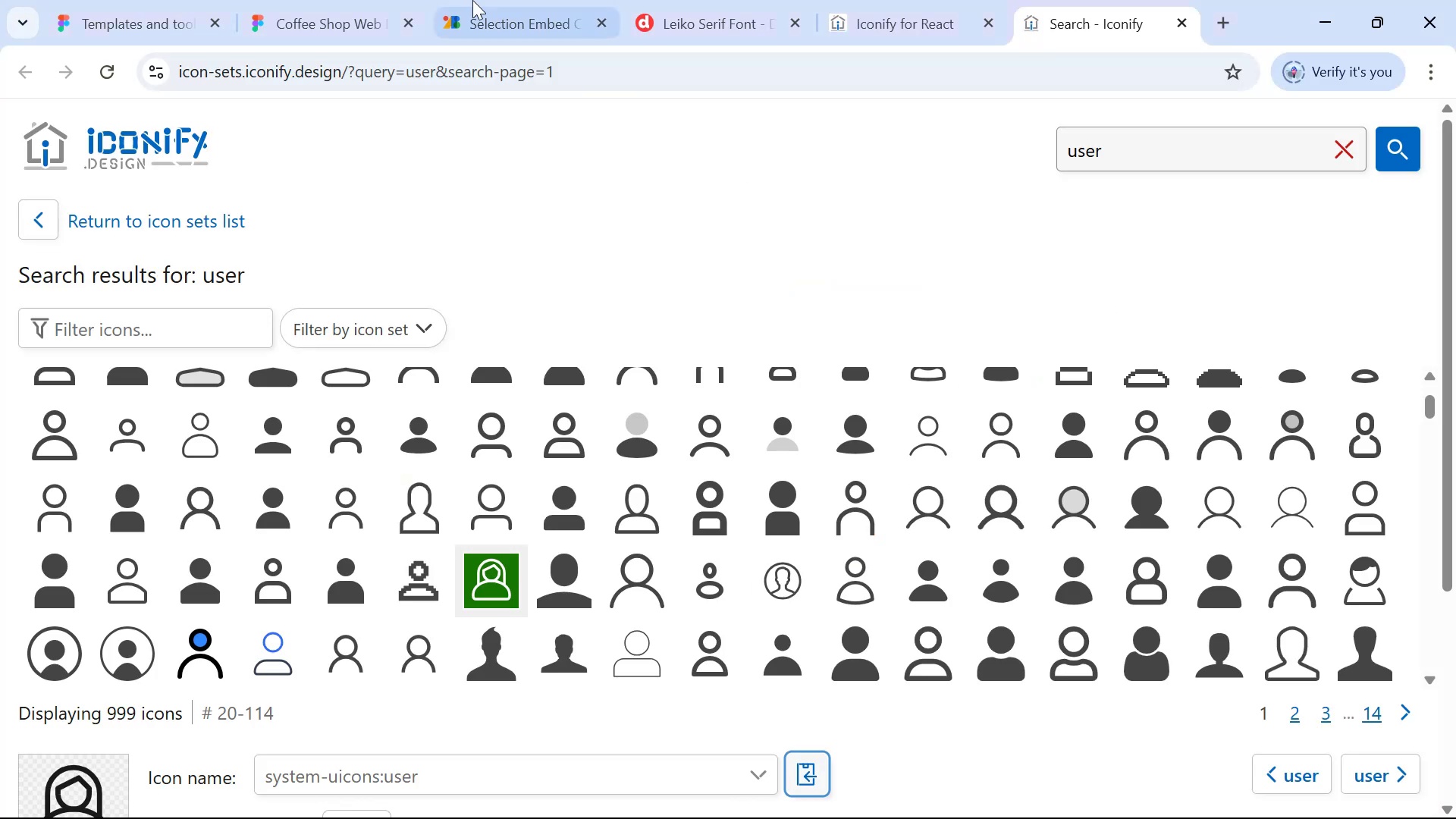 
left_click([455, 0])
 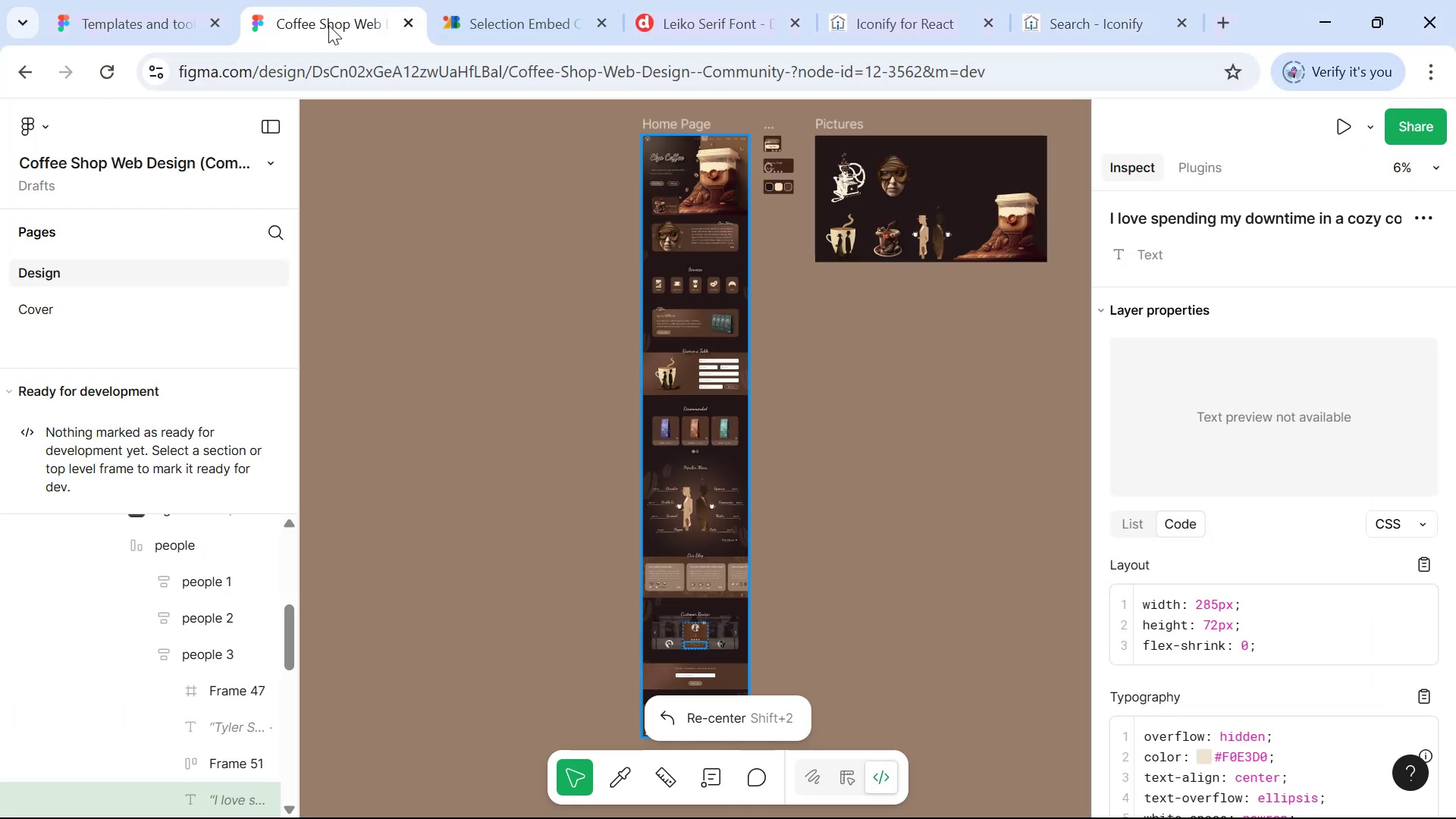 
hold_key(key=ControlLeft, duration=1.45)
scroll: coordinate [673, 592], scroll_direction: up, amount: 24.0
 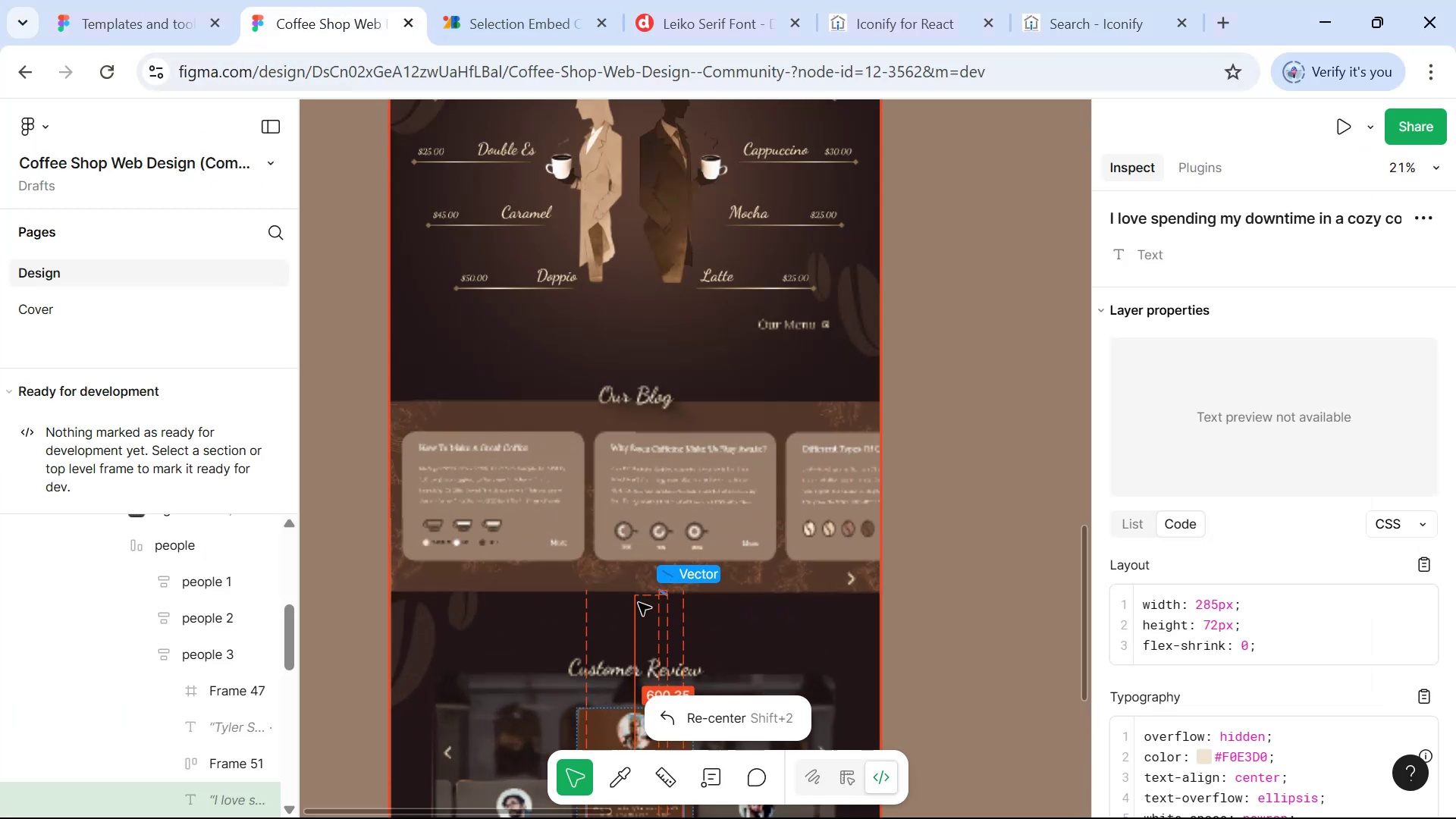 
hold_key(key=Space, duration=0.95)
 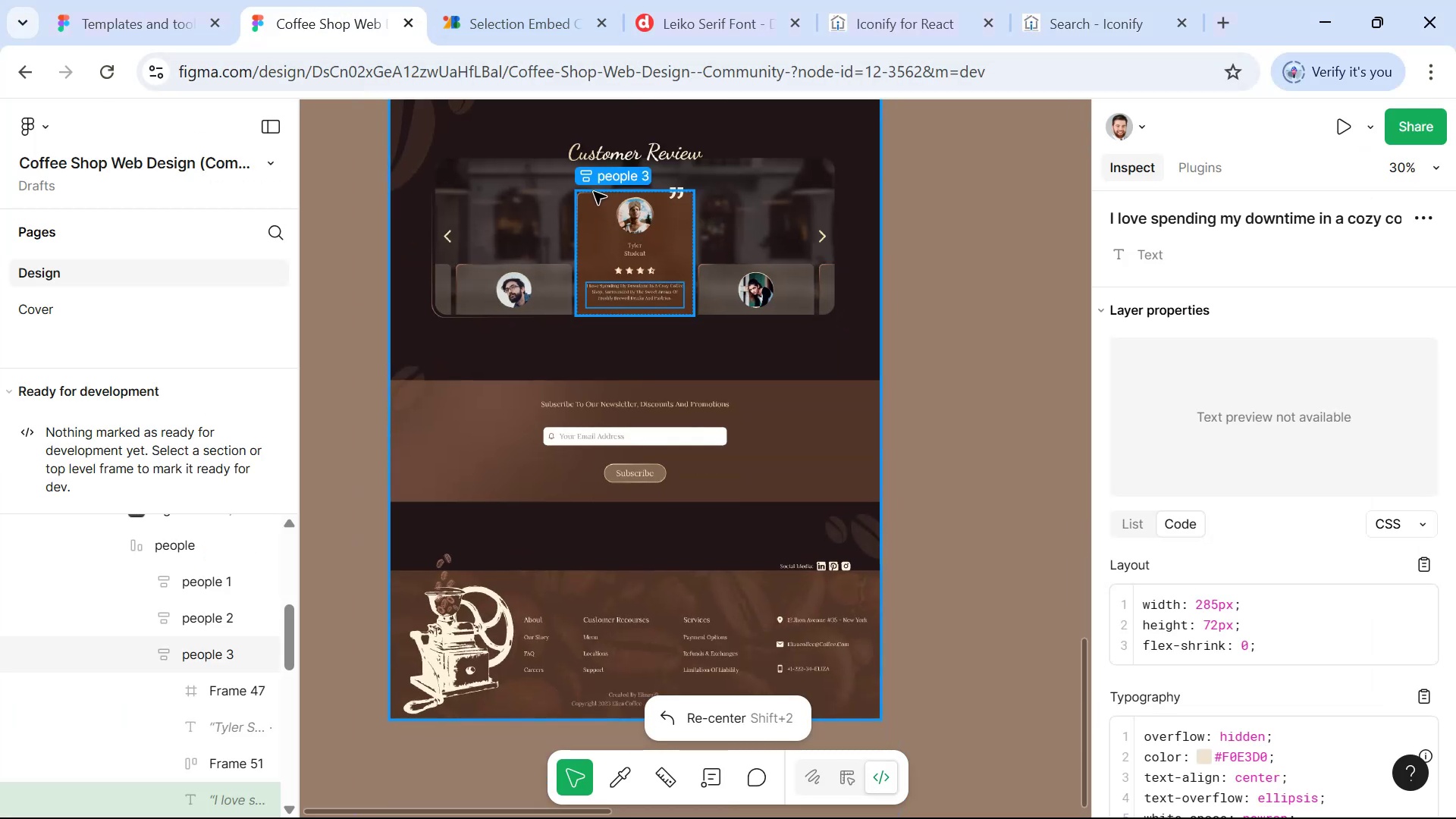 
left_click_drag(start_coordinate=[642, 602], to_coordinate=[642, 86])
 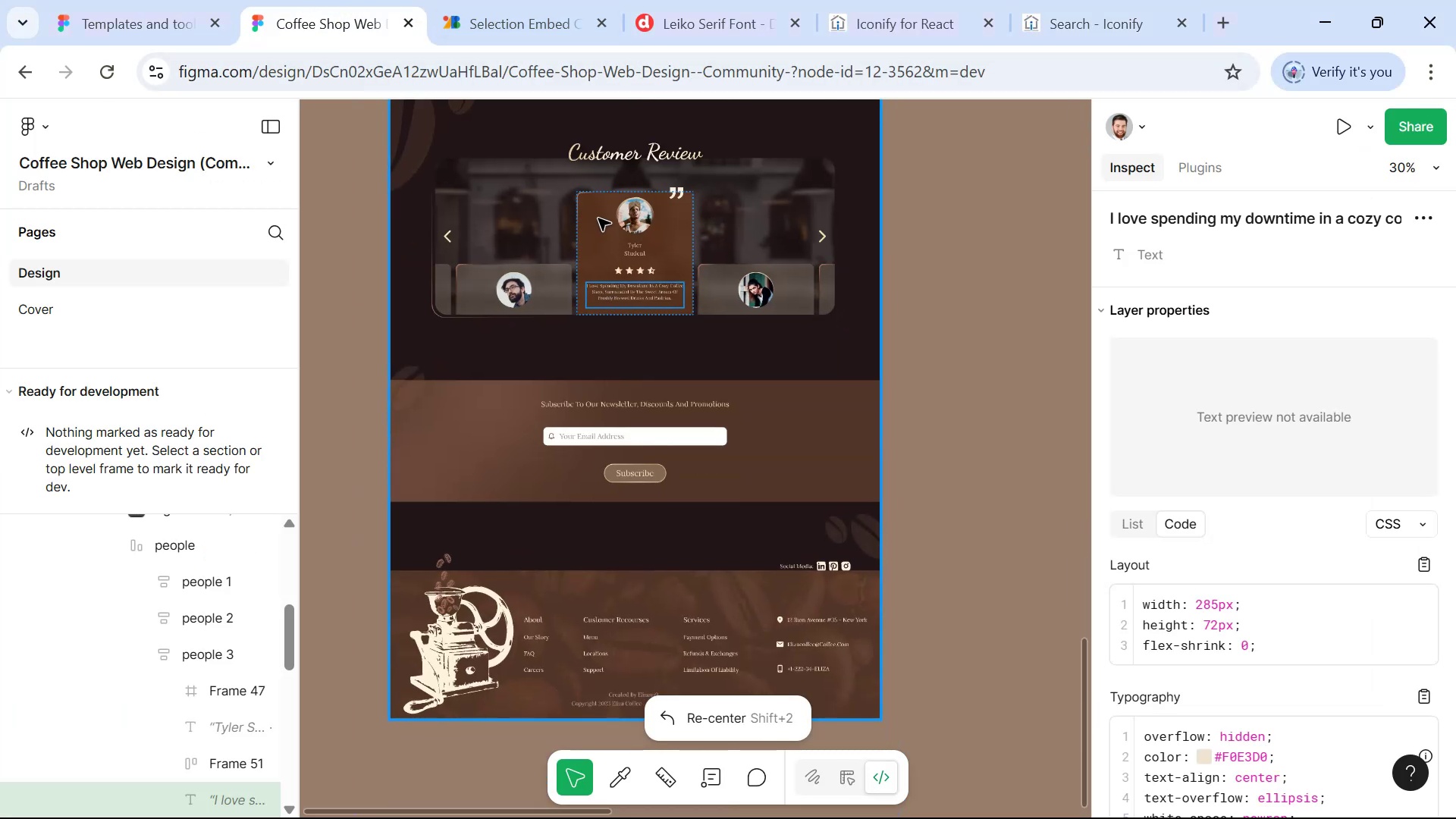 
hold_key(key=Space, duration=0.67)
 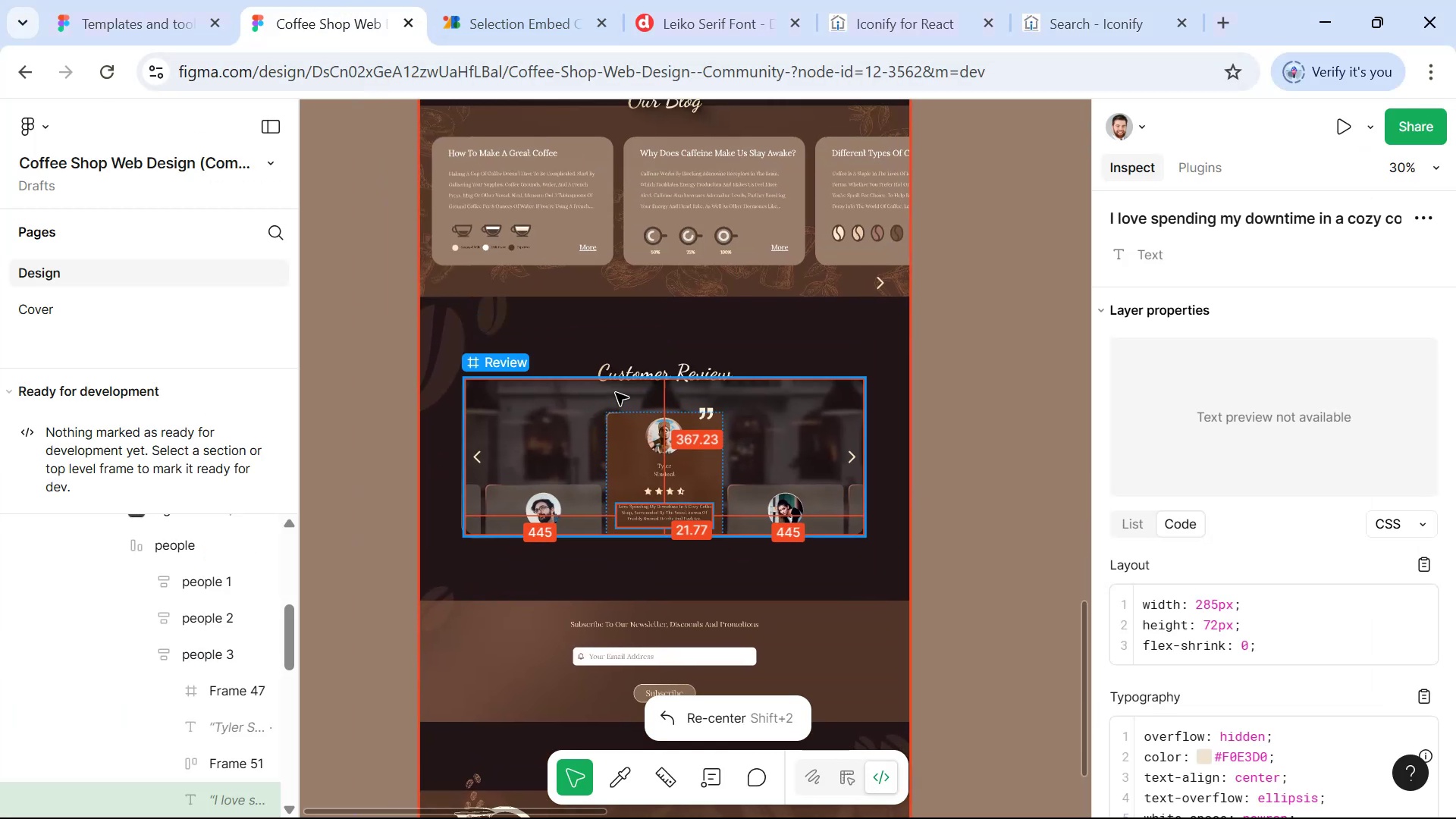 
left_click_drag(start_coordinate=[560, 167], to_coordinate=[589, 388])
 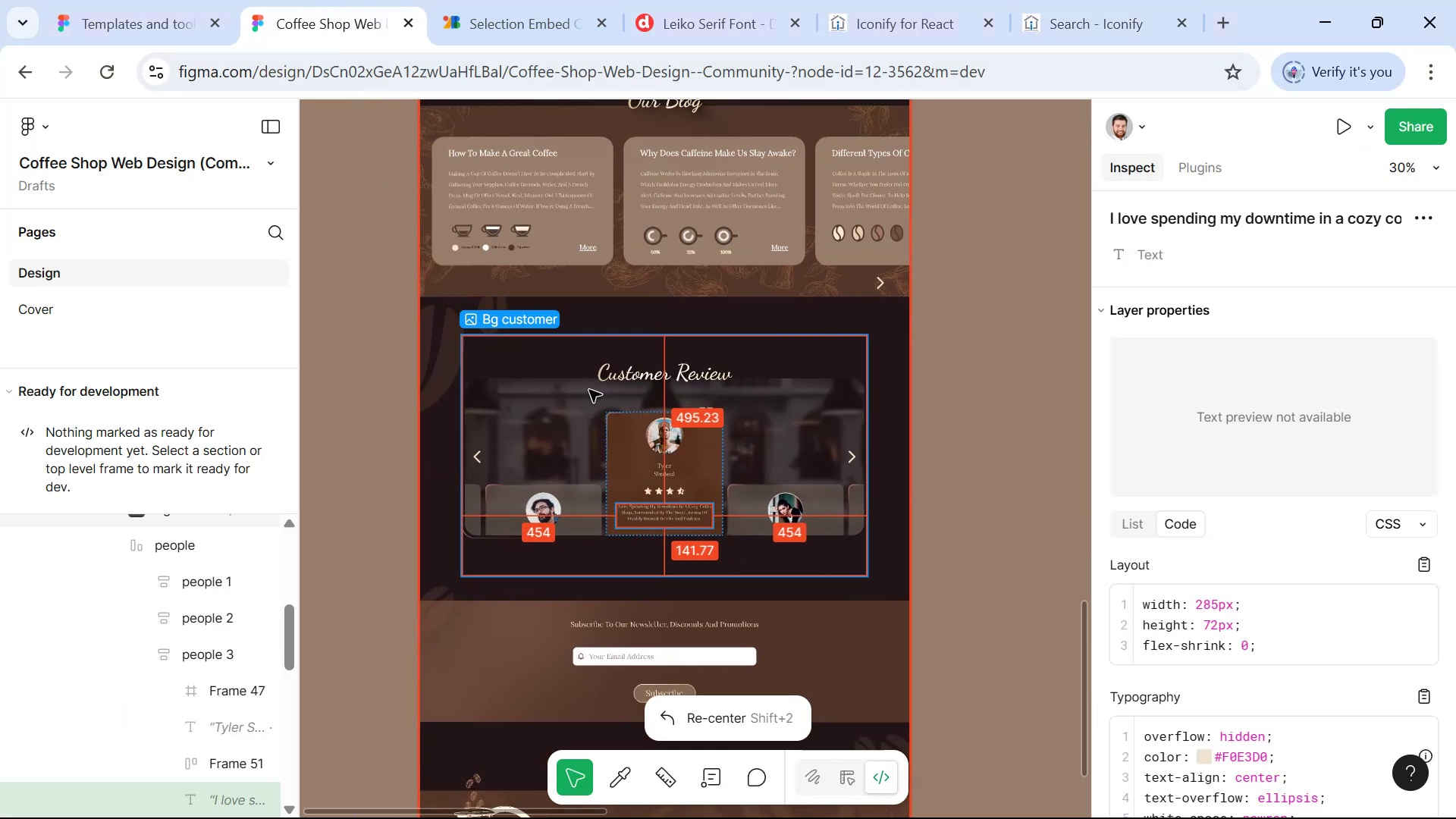 
hold_key(key=ControlLeft, duration=0.64)
scroll: coordinate [613, 394], scroll_direction: up, amount: 7.0
 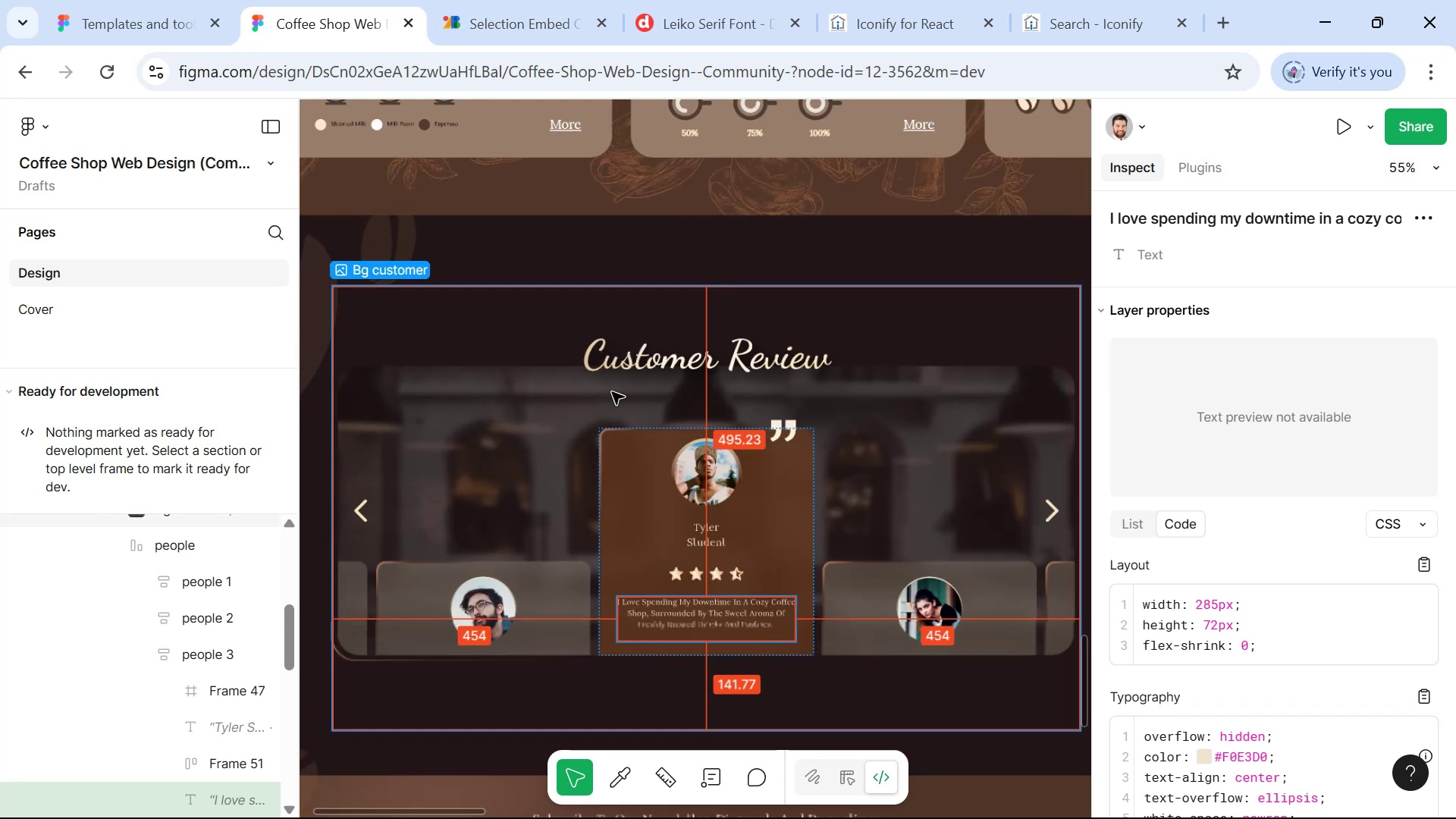 
hold_key(key=ControlLeft, duration=0.66)
scroll: coordinate [613, 389], scroll_direction: down, amount: 6.0
 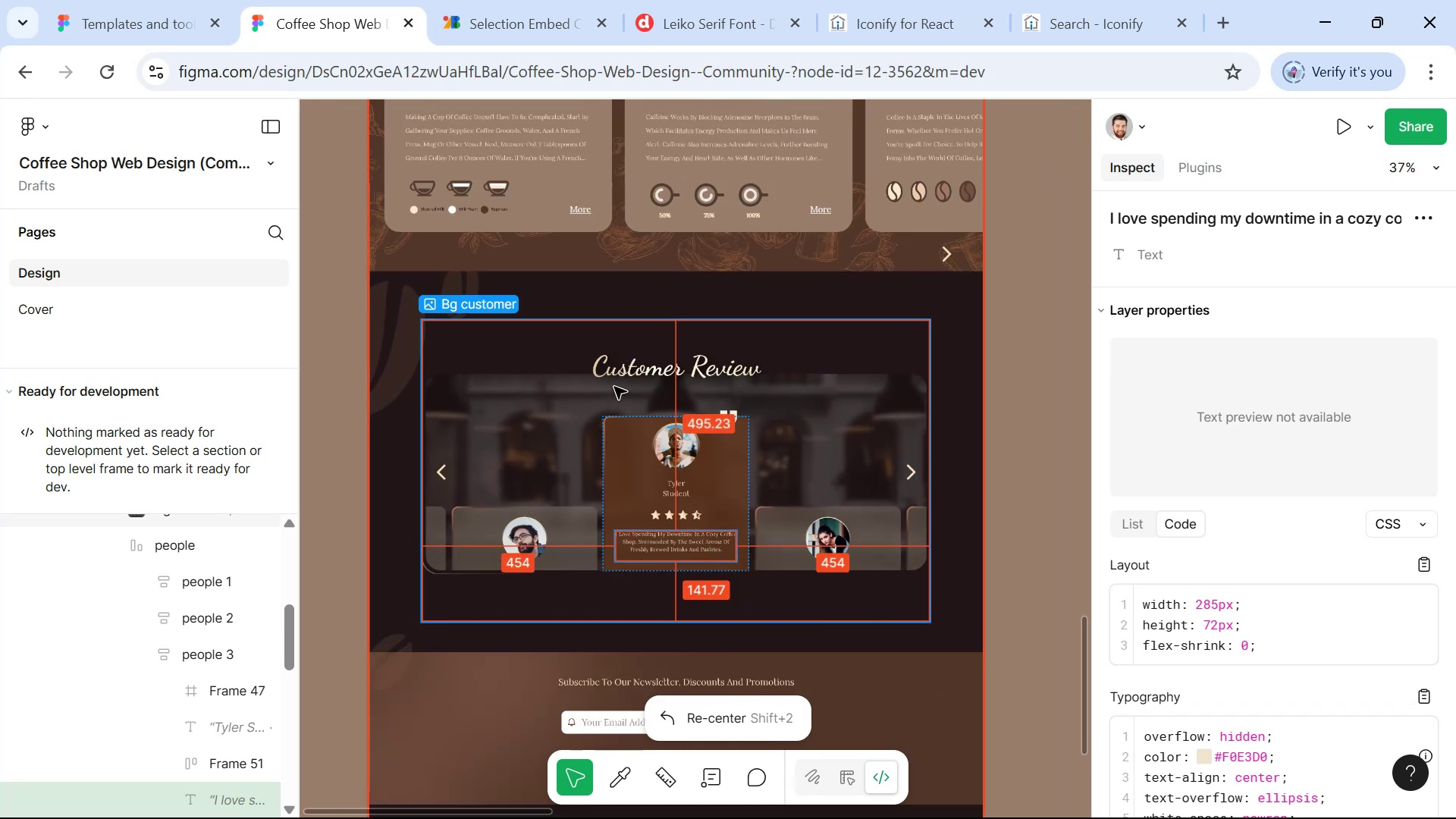 
key(Alt+Tab)
 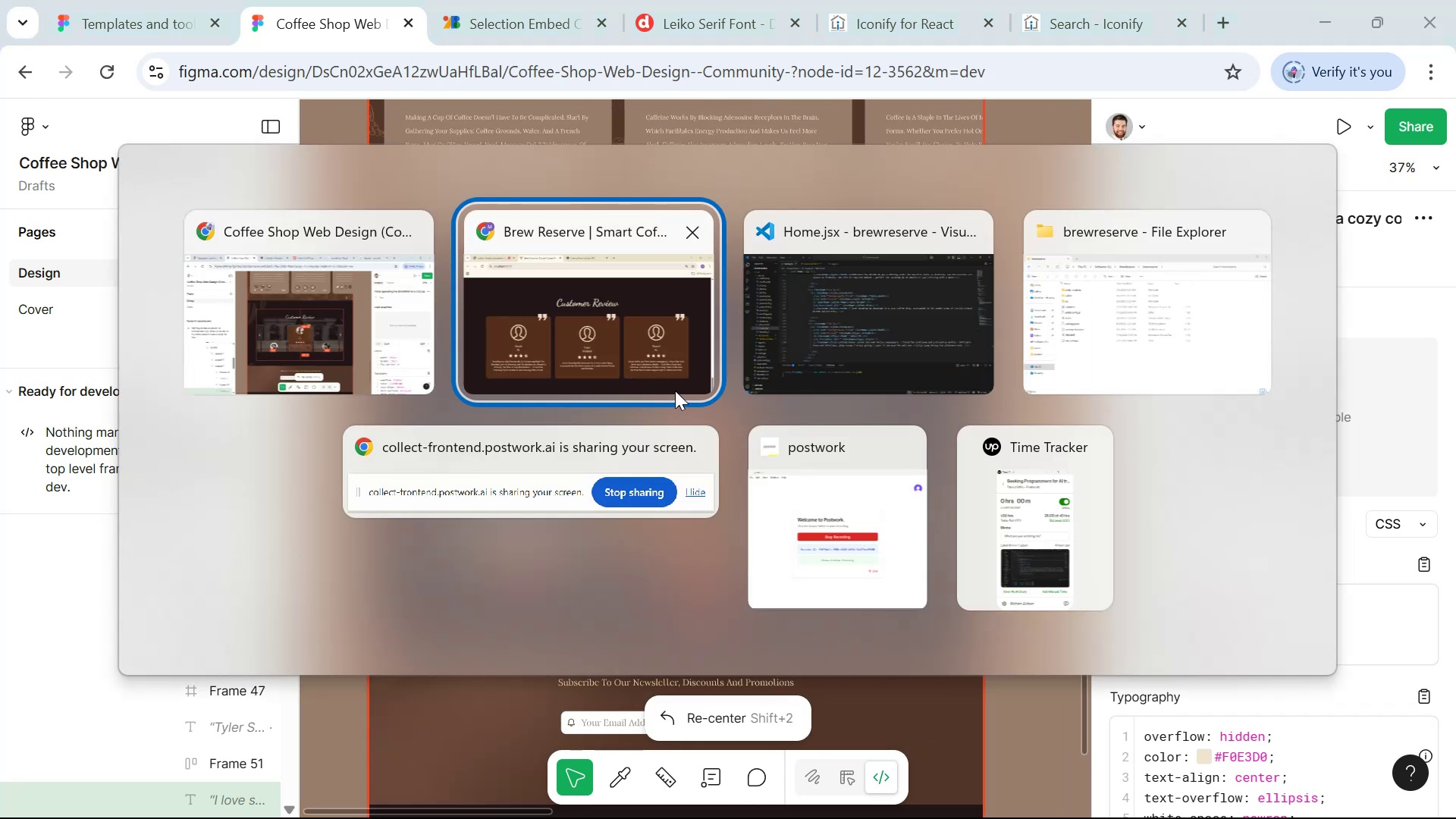 
key(Alt+Tab)
 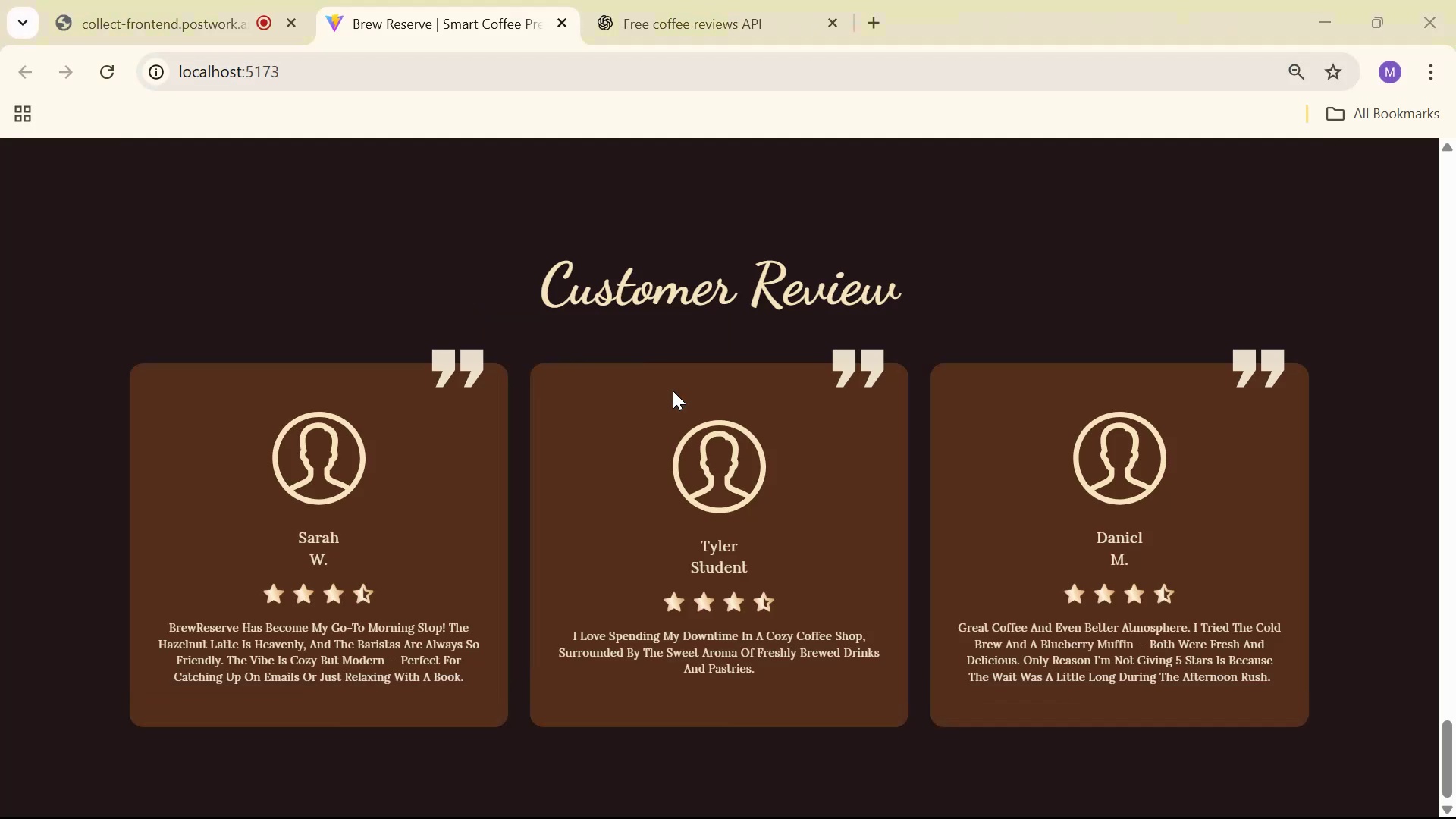 
key(Alt+Tab)
 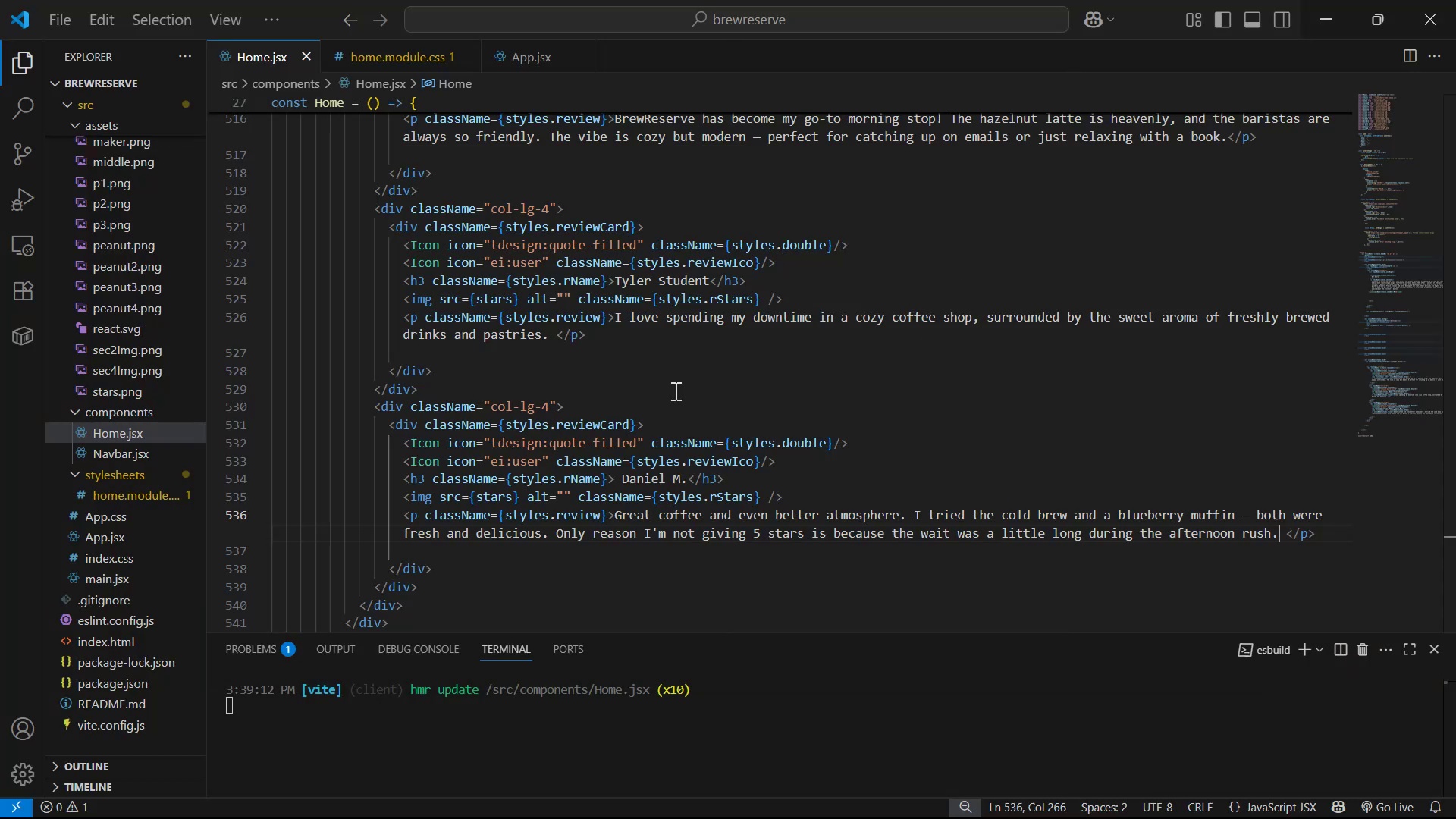 
scroll: coordinate [750, 399], scroll_direction: up, amount: 11.0
 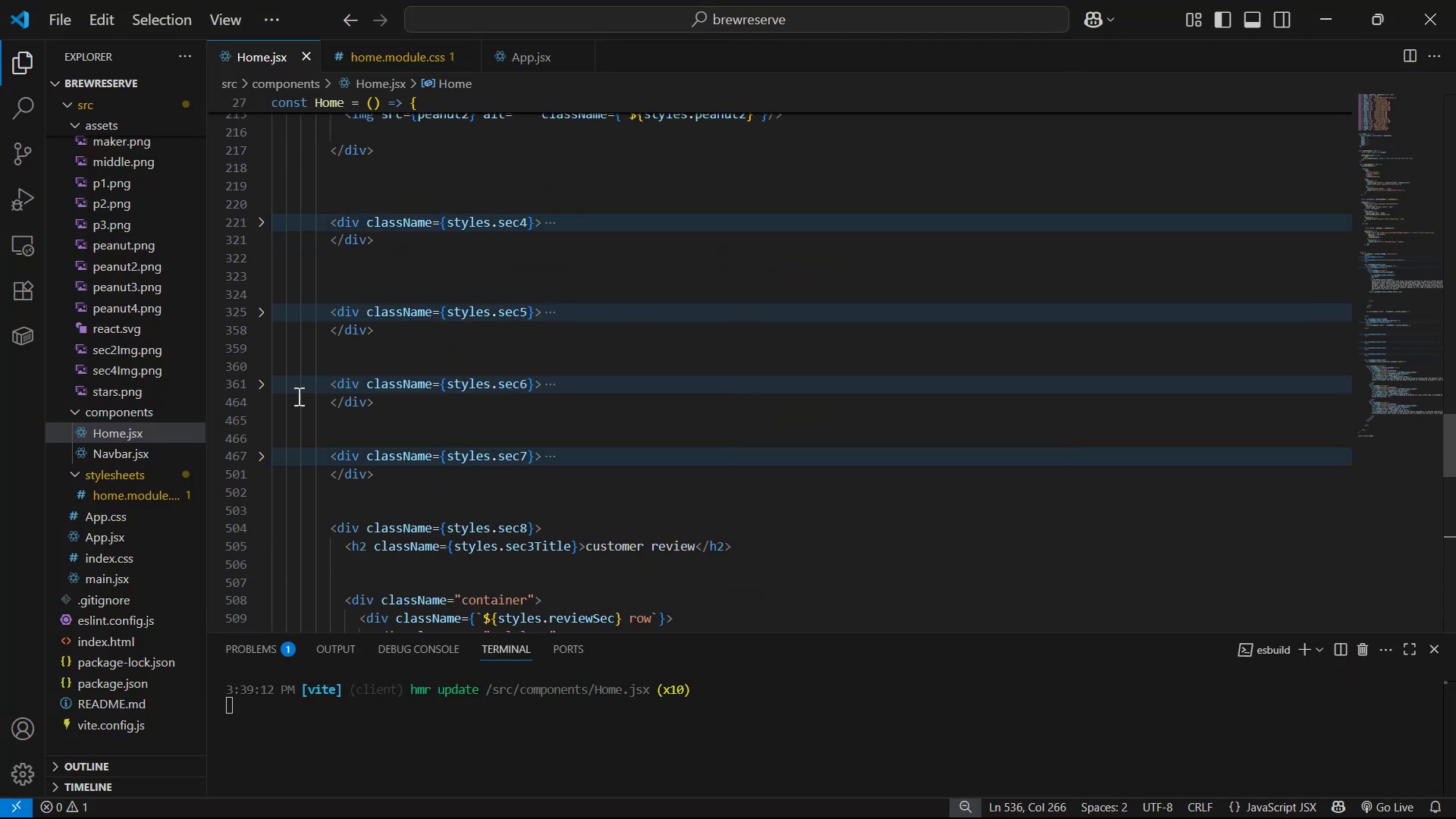 
left_click([256, 381])
 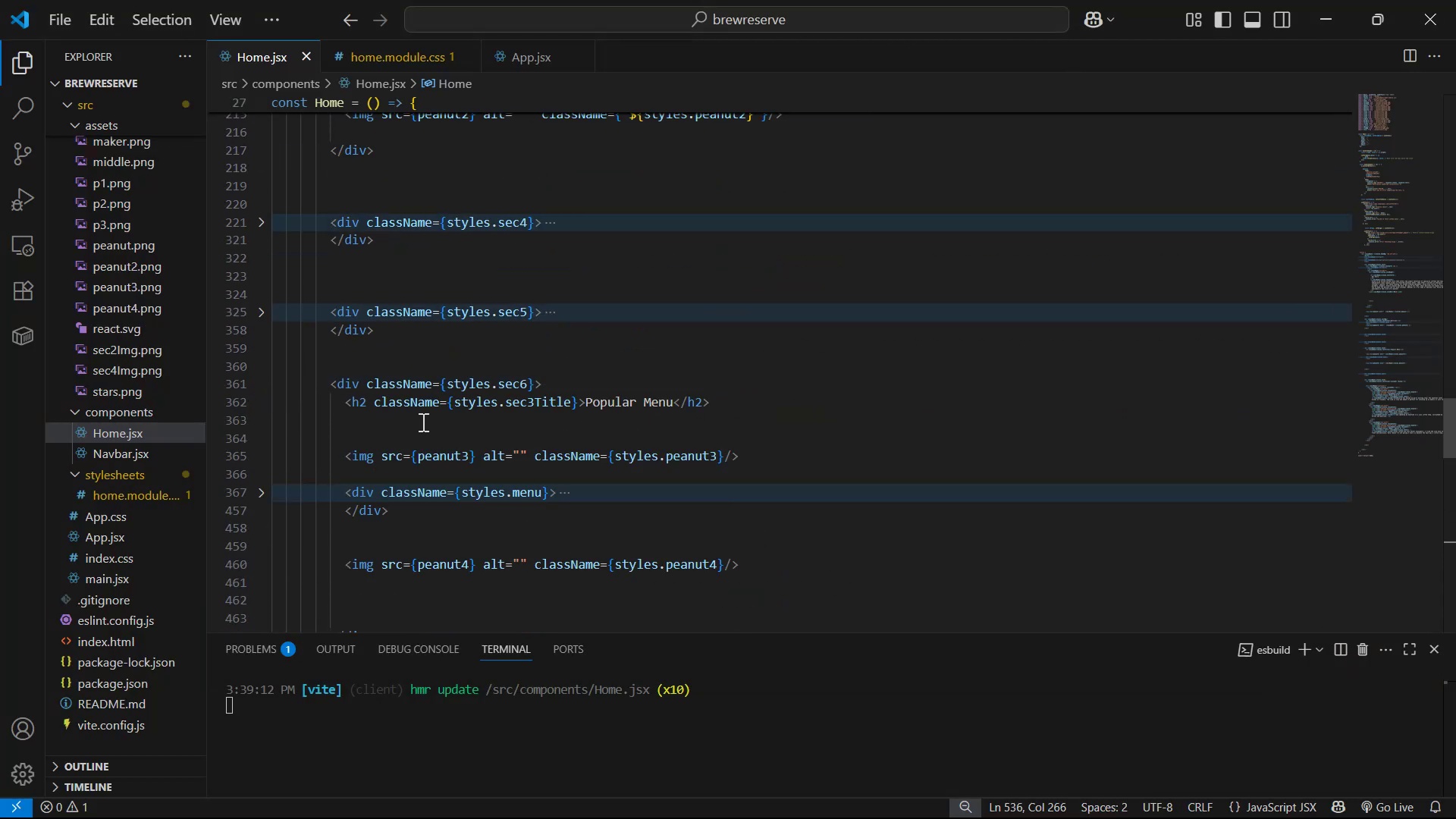 
left_click([777, 458])
 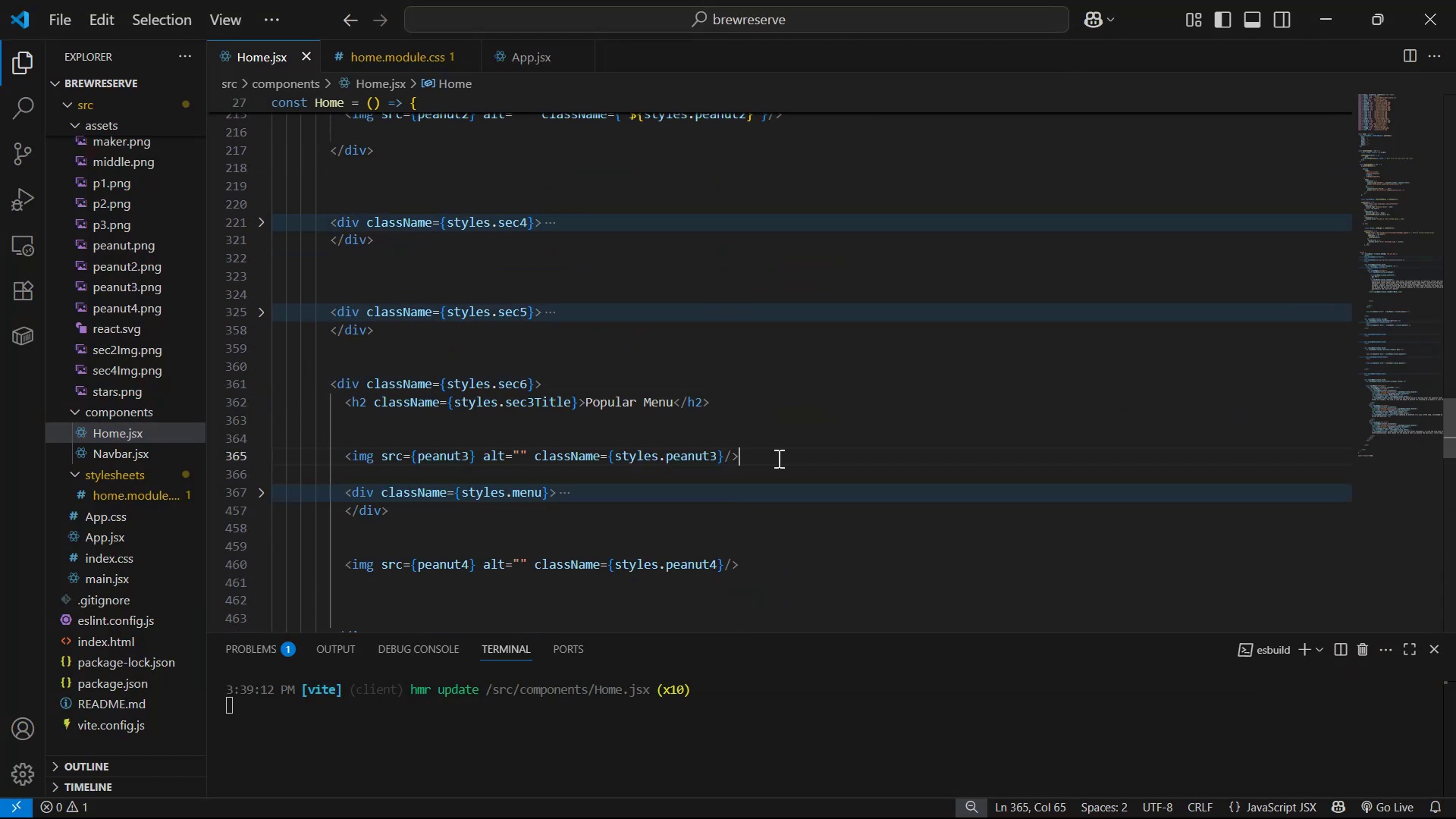 
key(Control+C)
 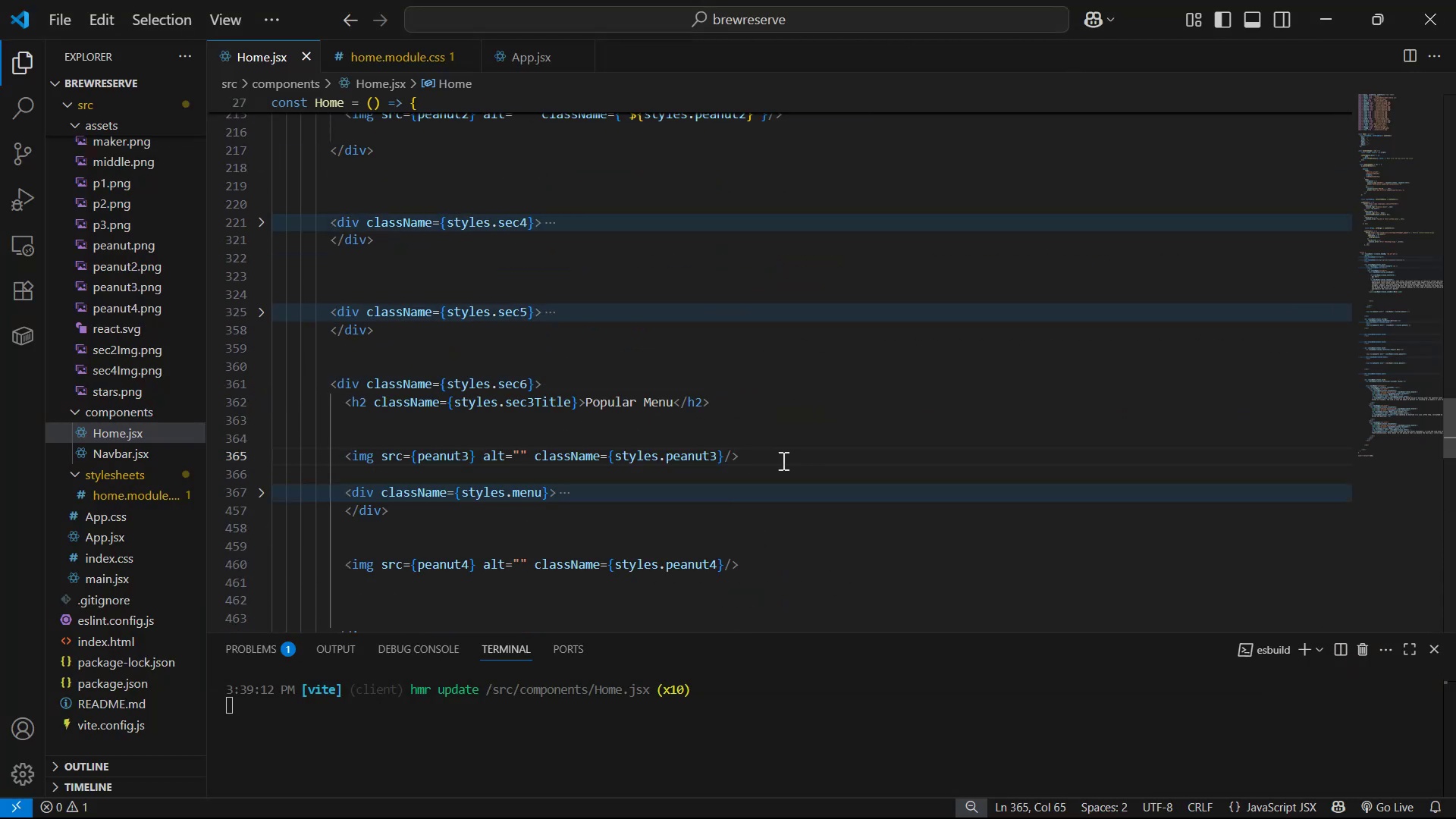 
scroll: coordinate [786, 469], scroll_direction: down, amount: 8.0
 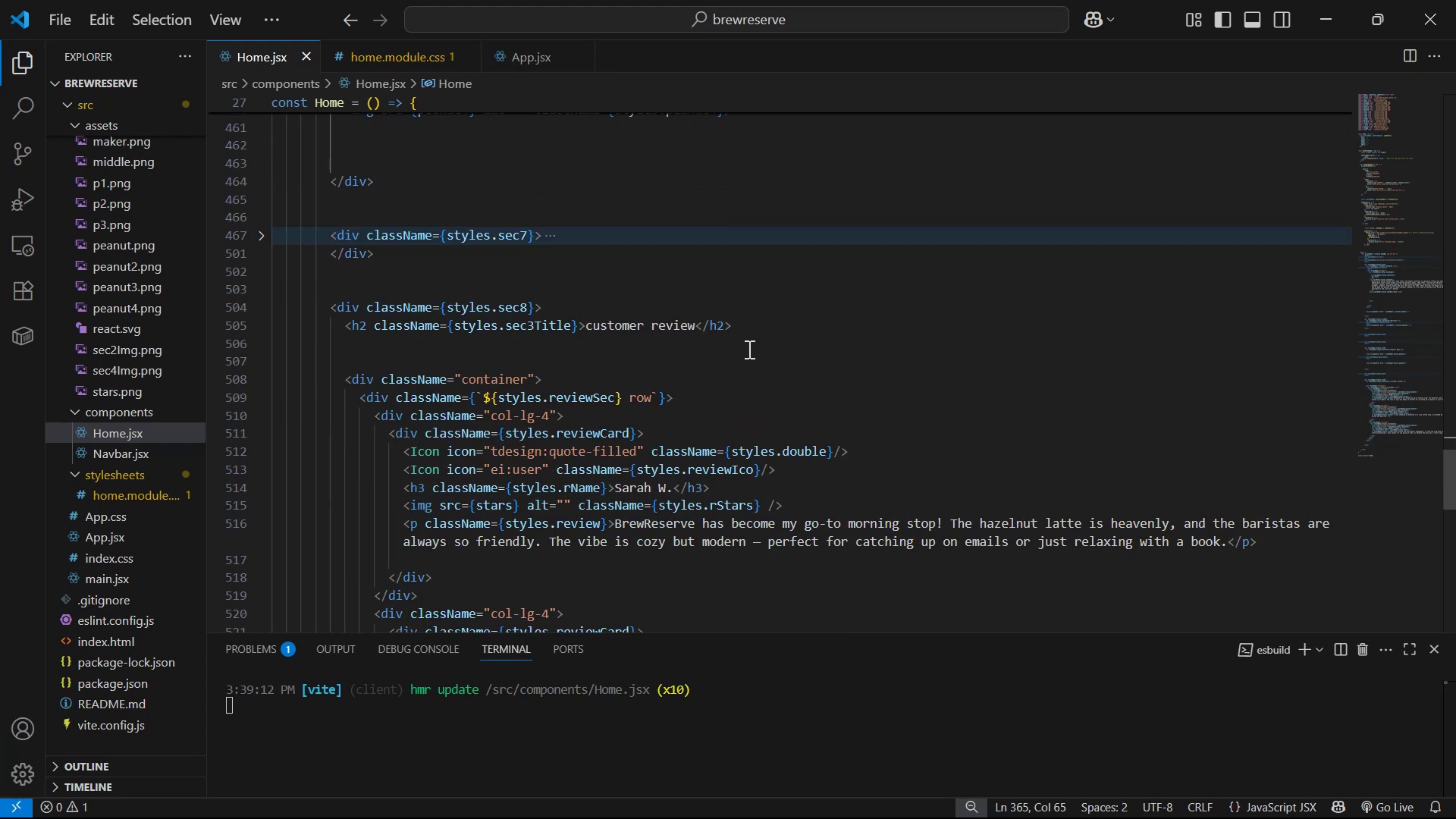 
left_click([767, 331])
 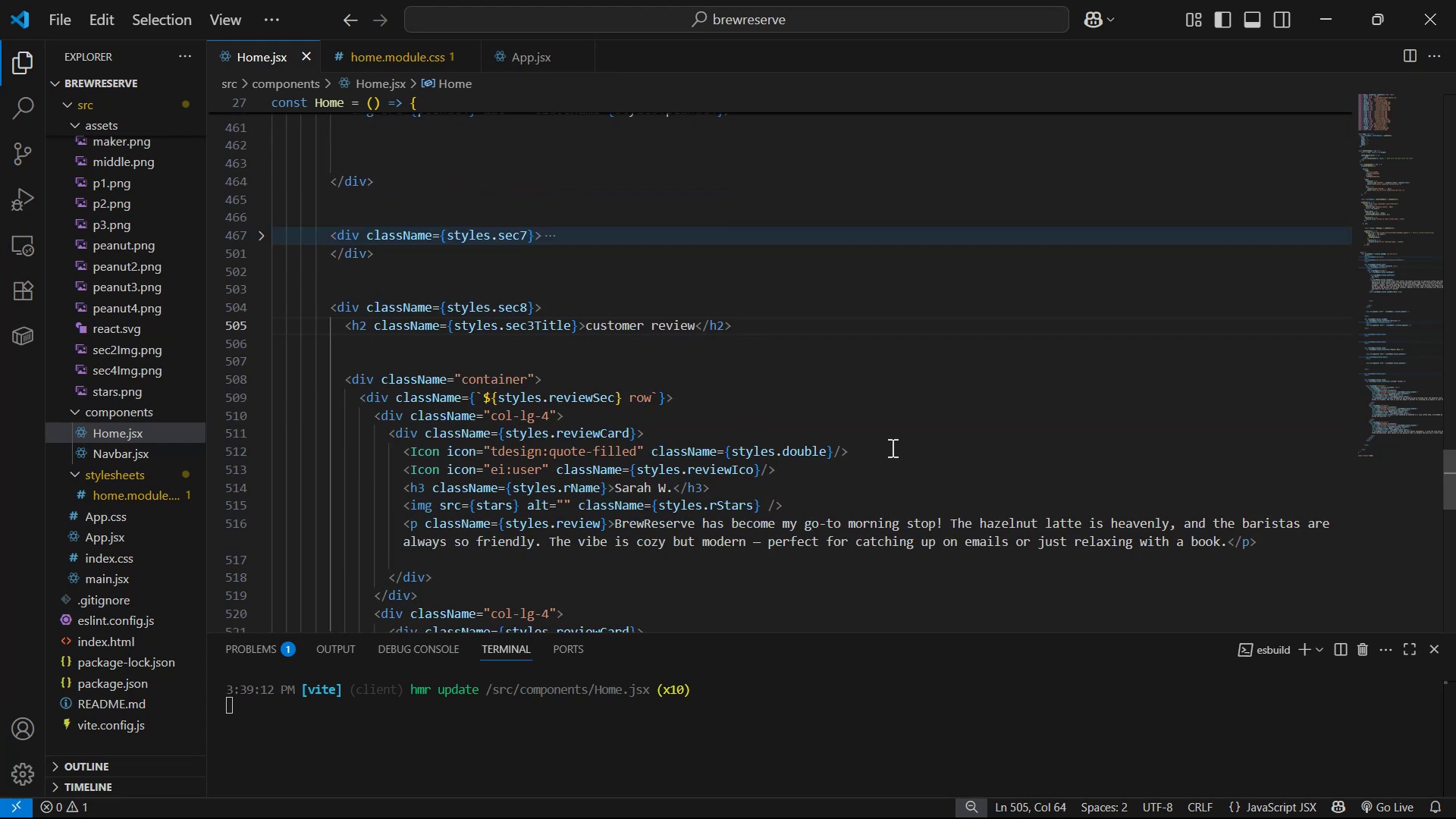 
key(Enter)
 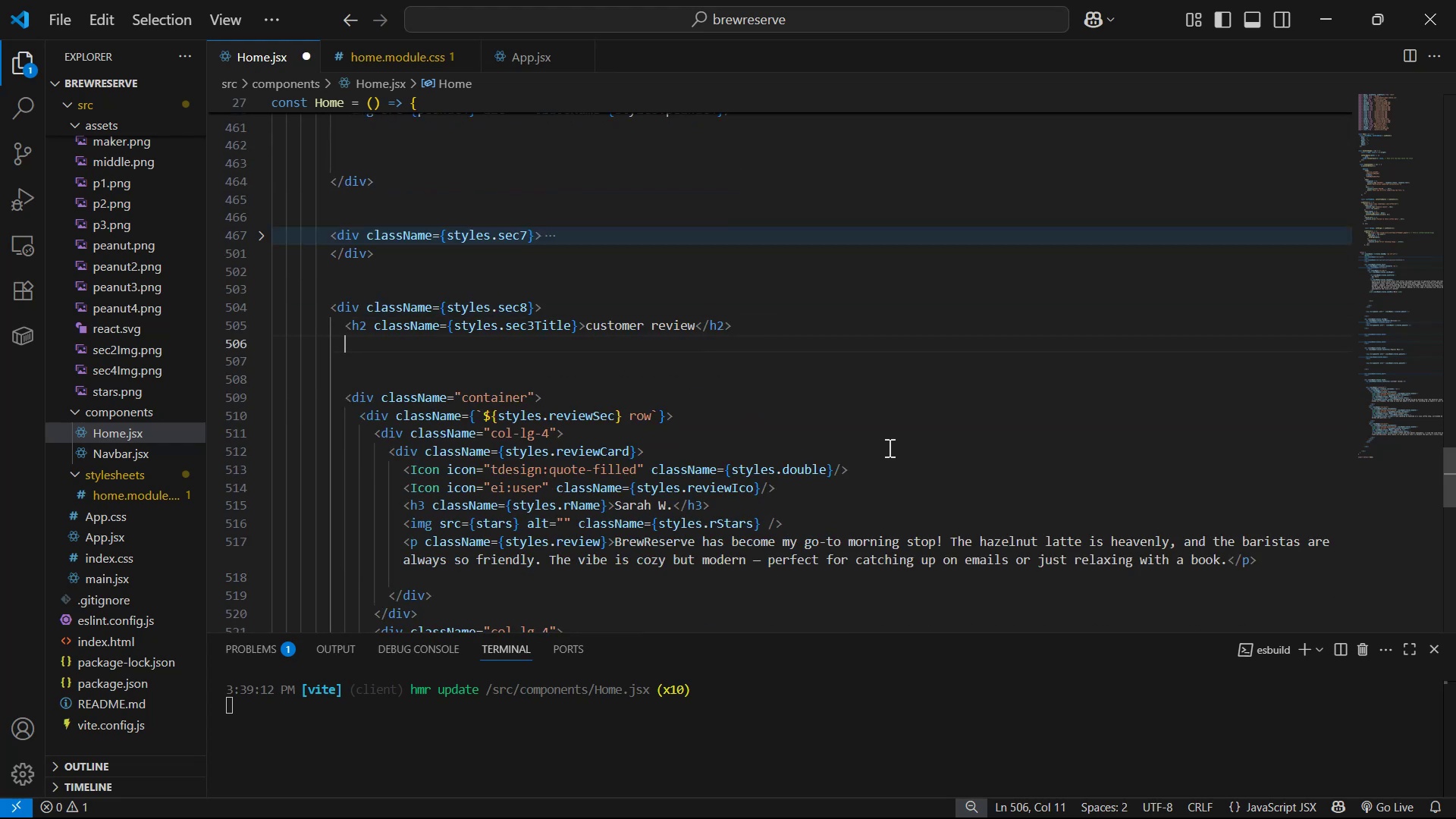 
key(Enter)
 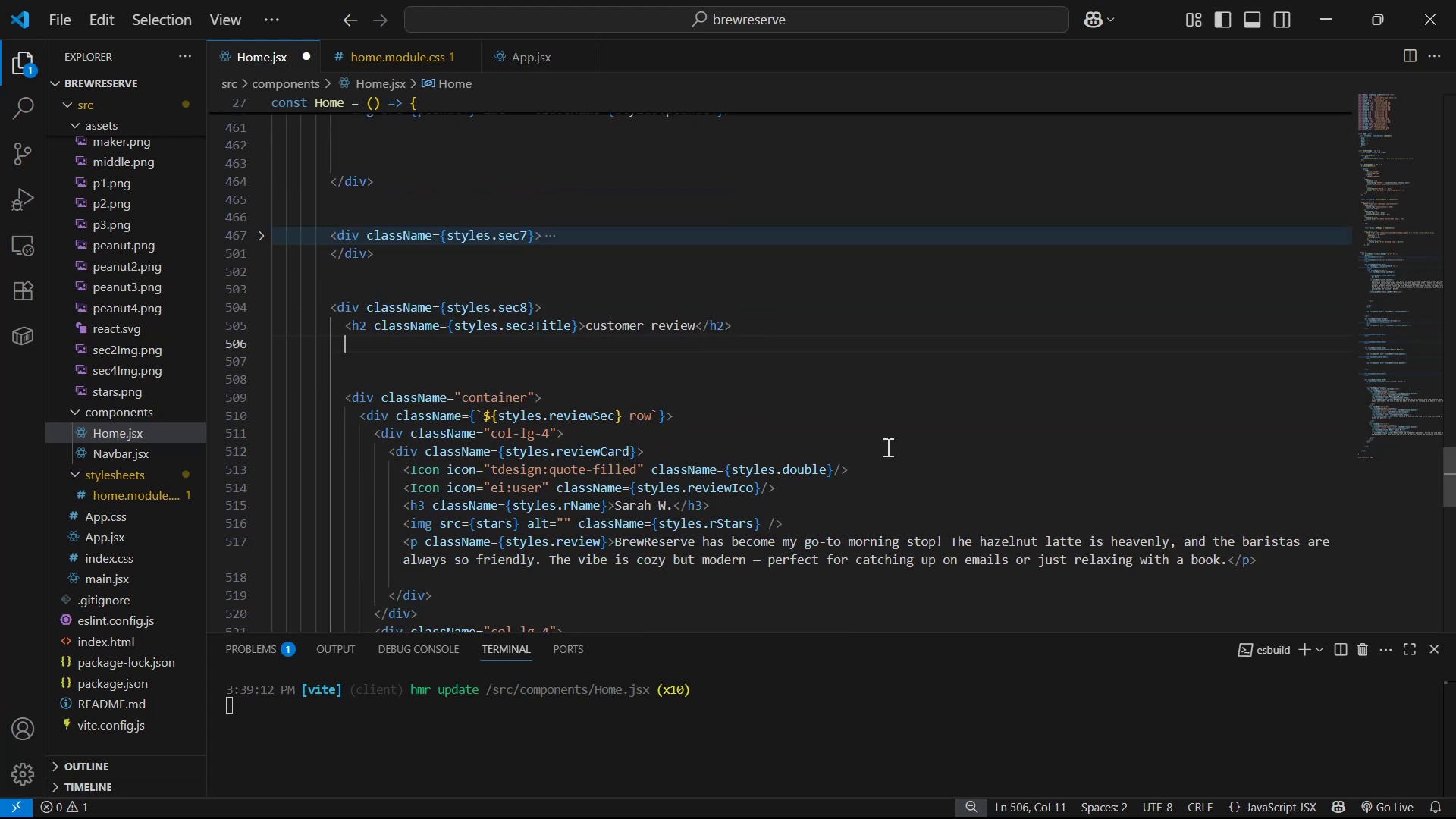 
key(Enter)
 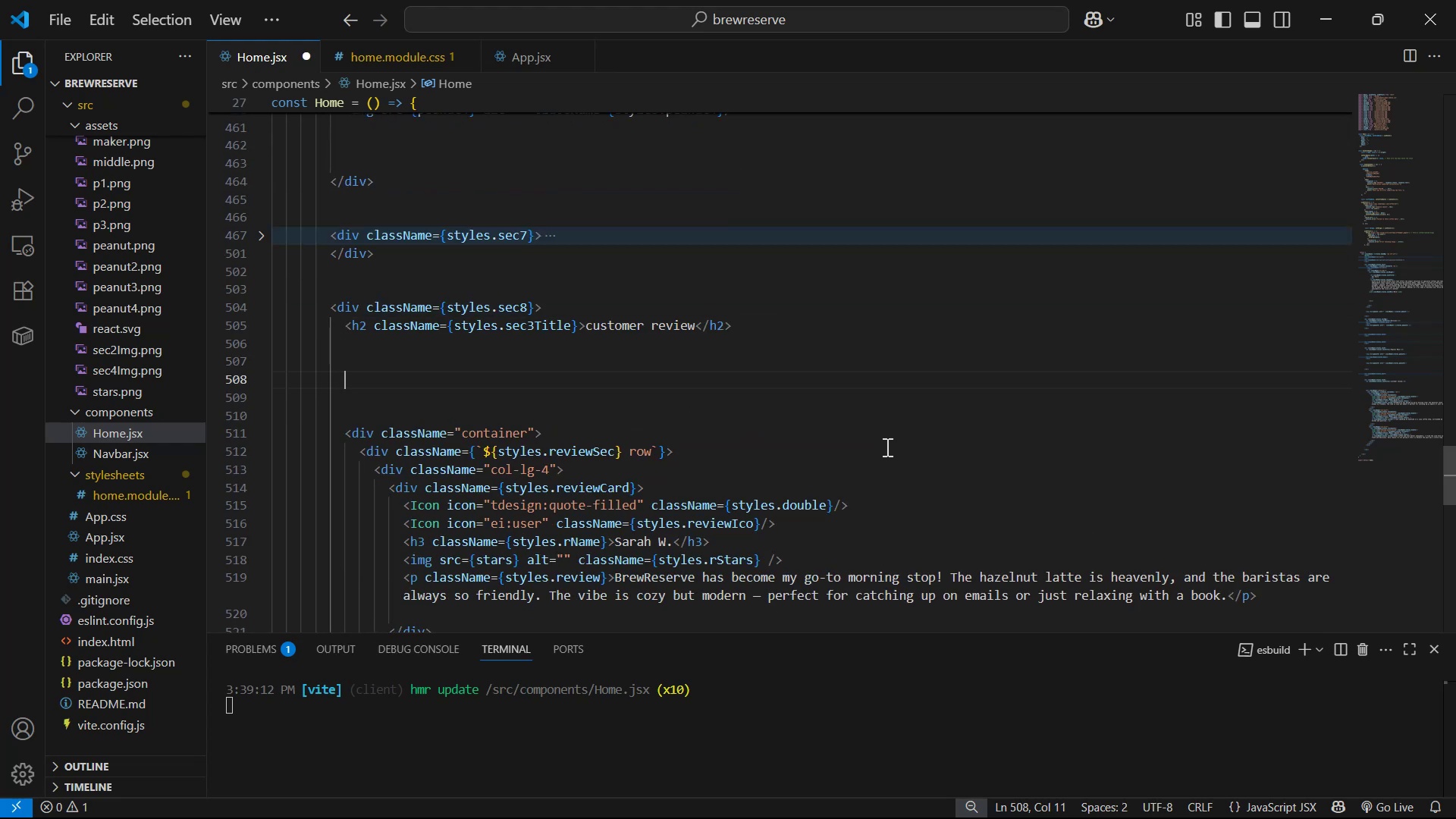 
key(Control+V)
 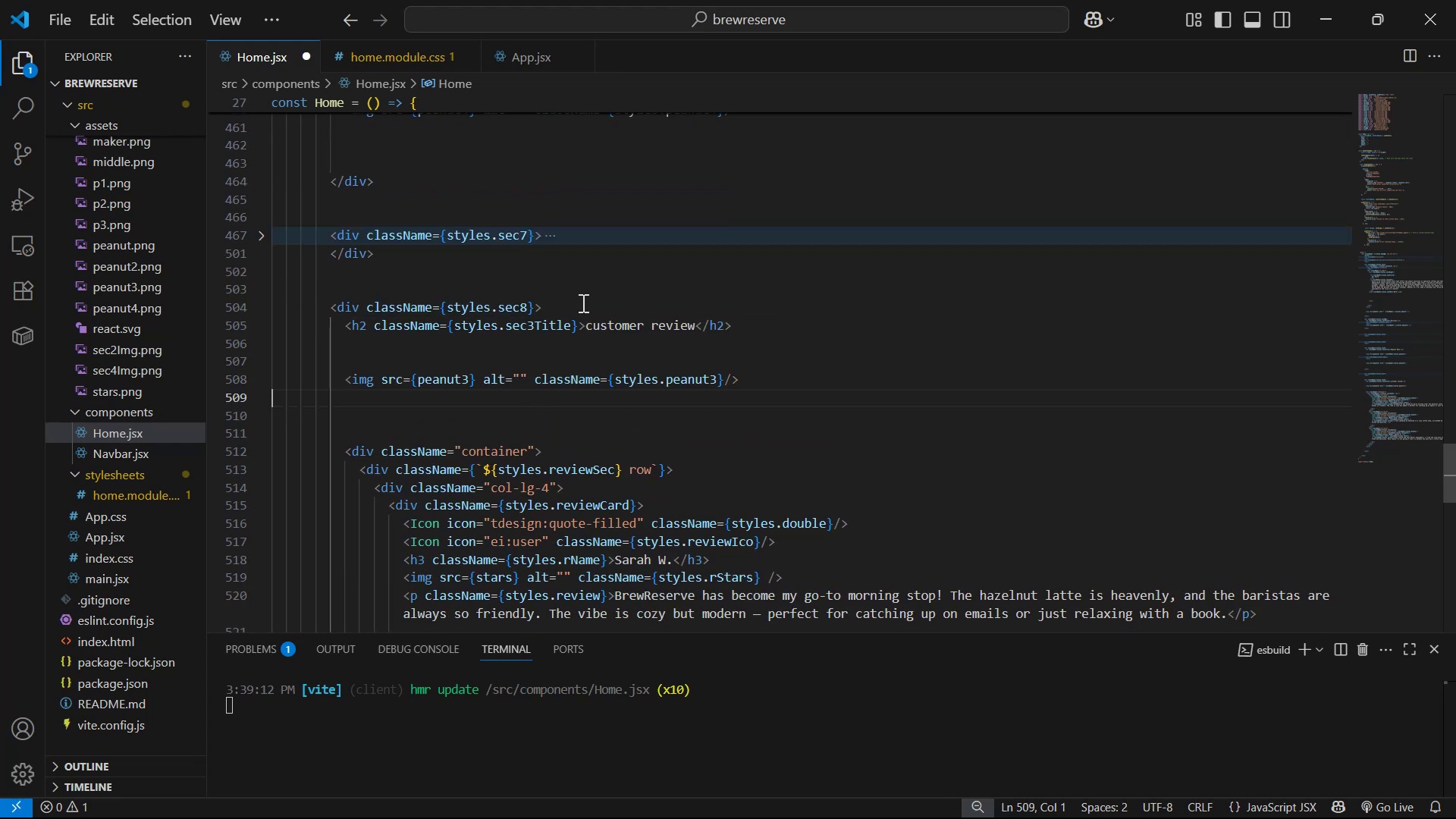 
key(Control+S)
 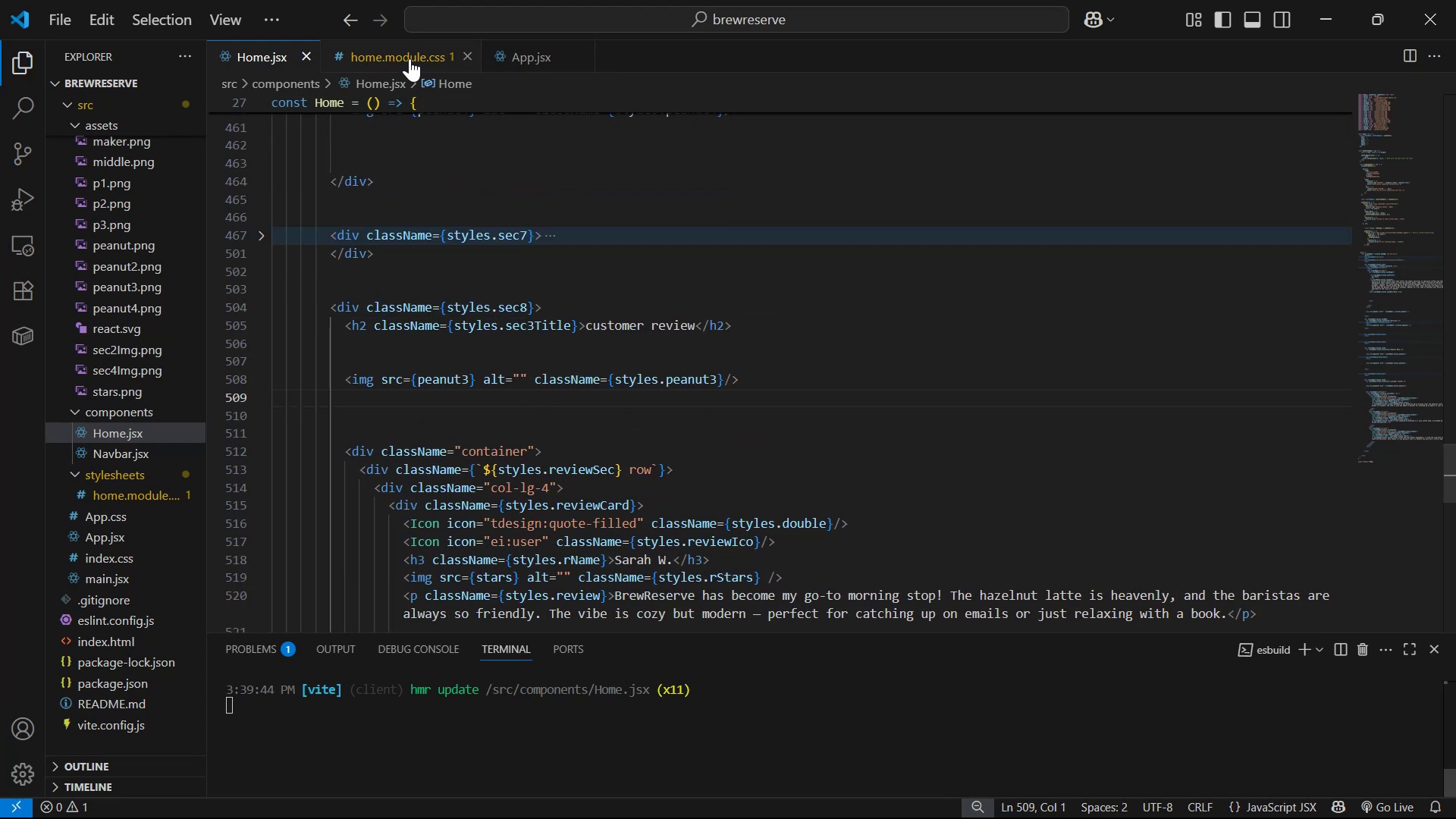 
left_click([410, 58])
 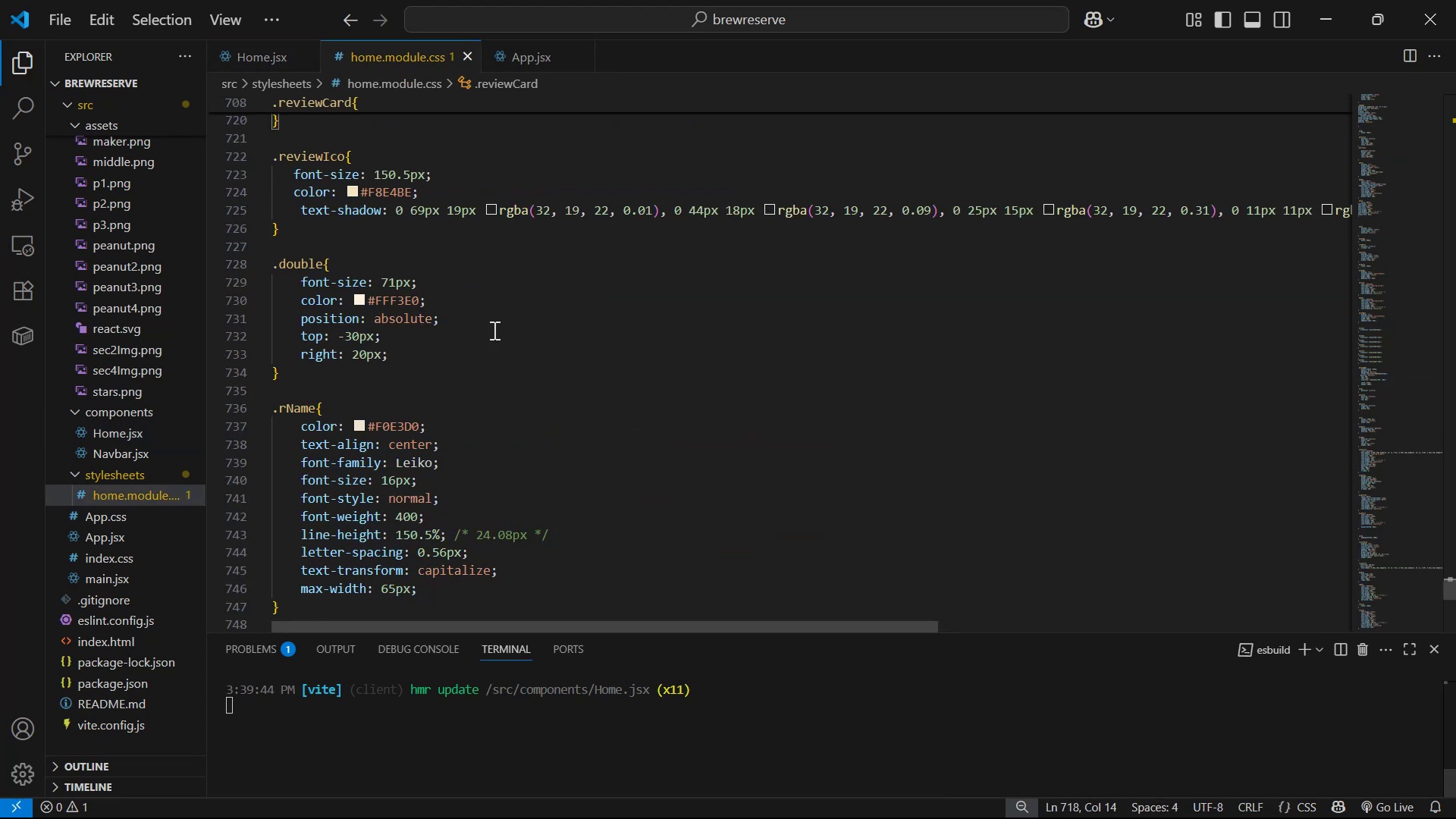 
scroll: coordinate [518, 365], scroll_direction: down, amount: 10.0
 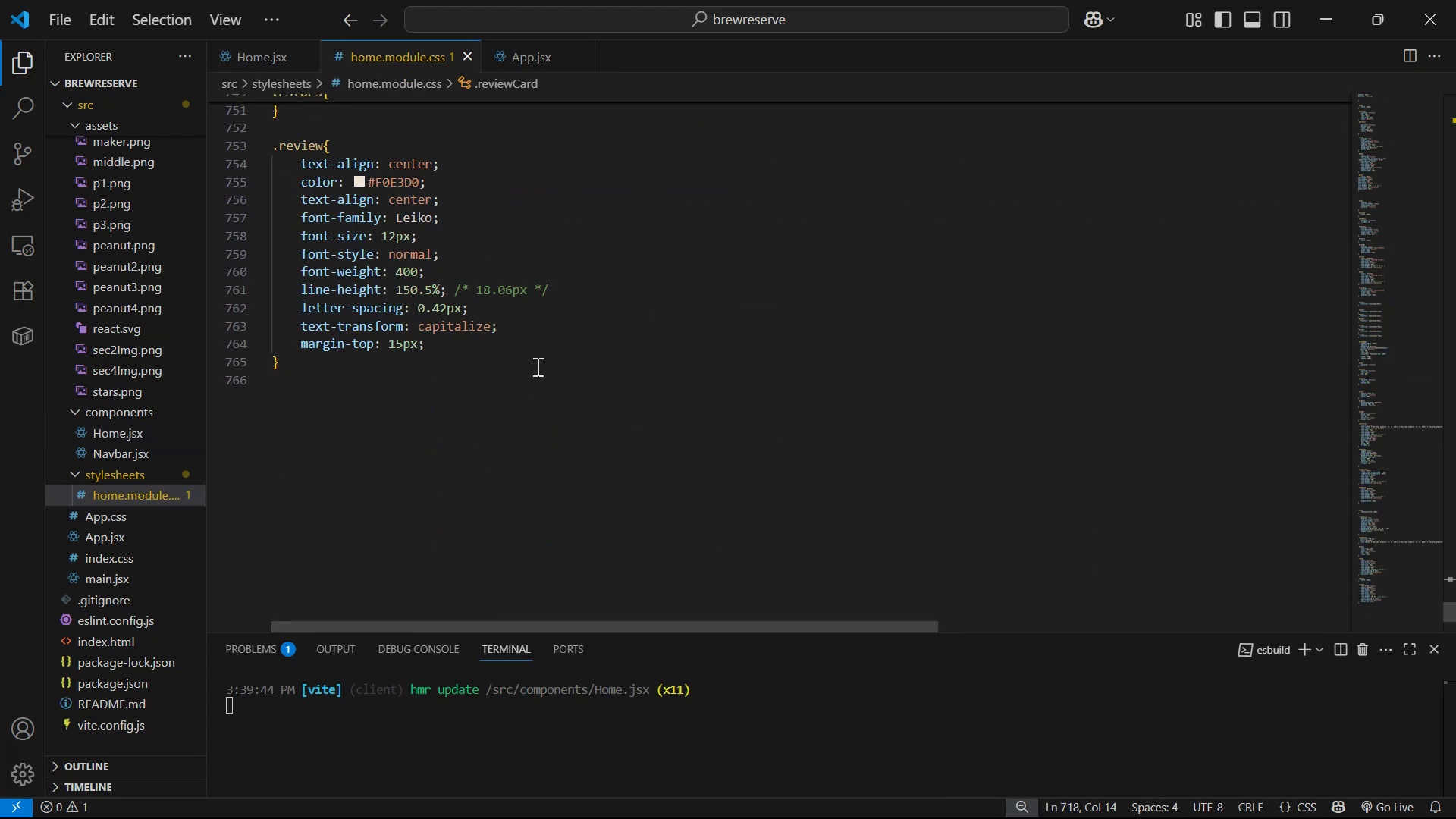 
scroll: coordinate [540, 369], scroll_direction: up, amount: 16.0
 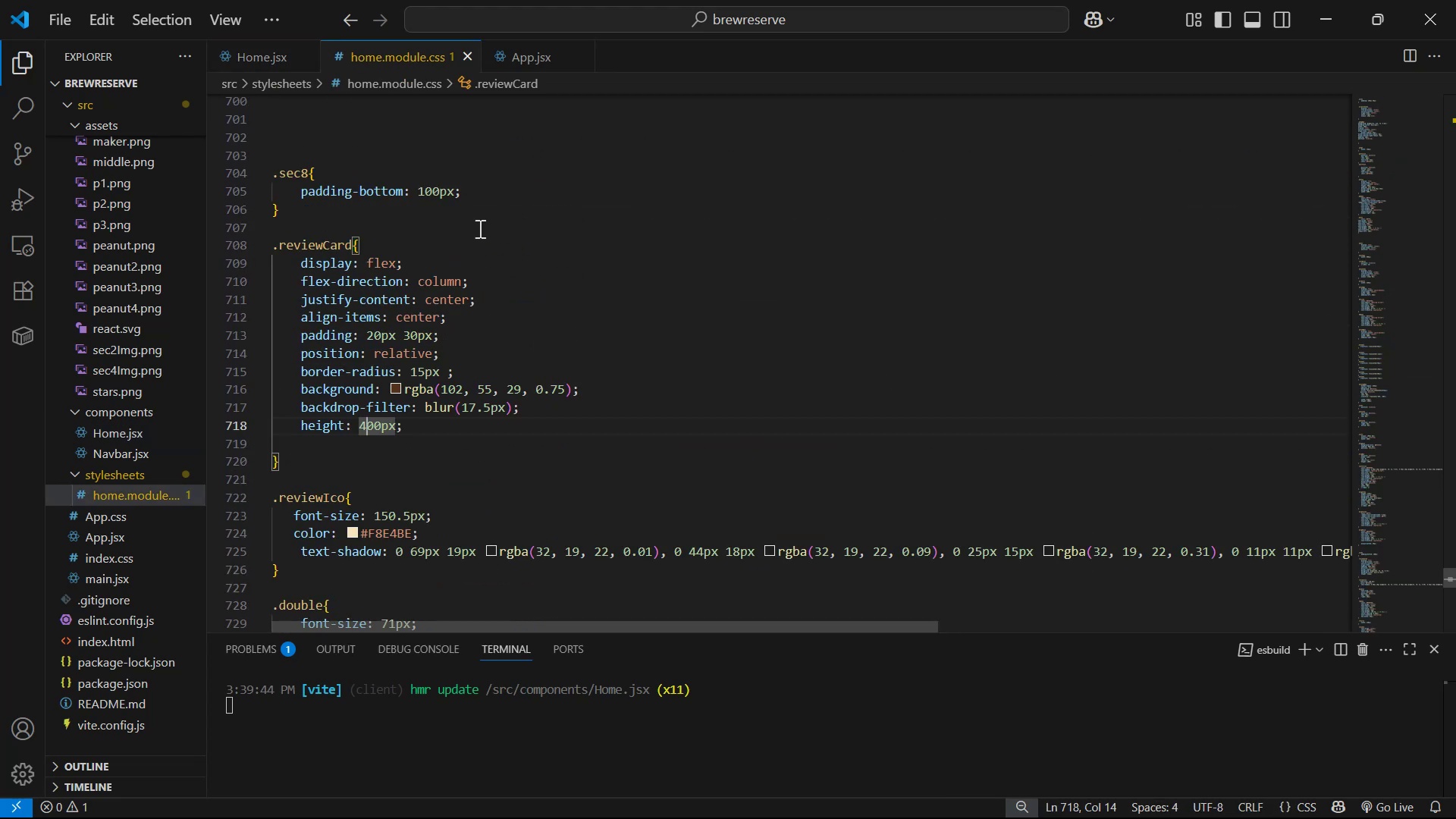 
left_click([485, 197])
 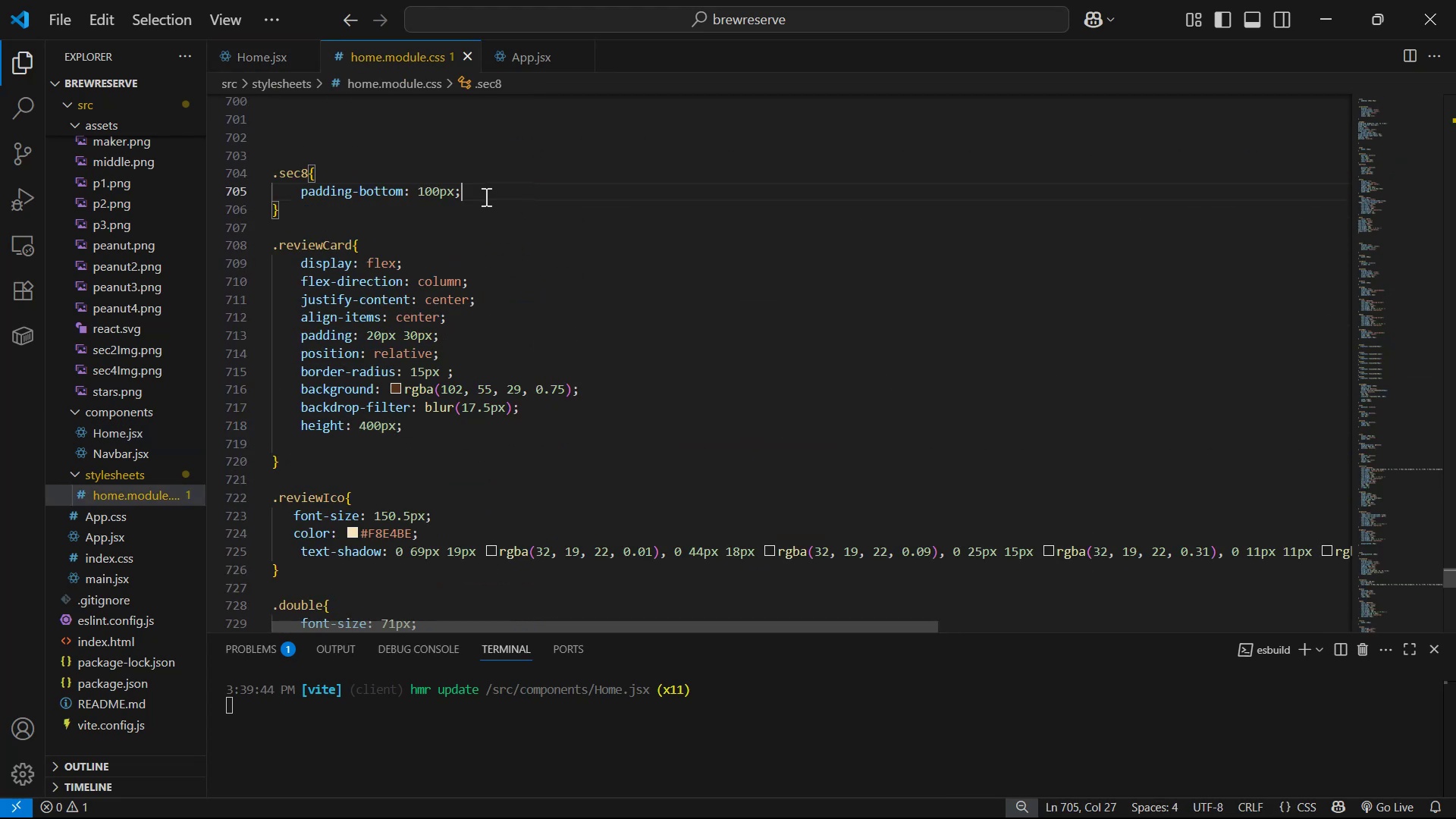 
key(Enter)
 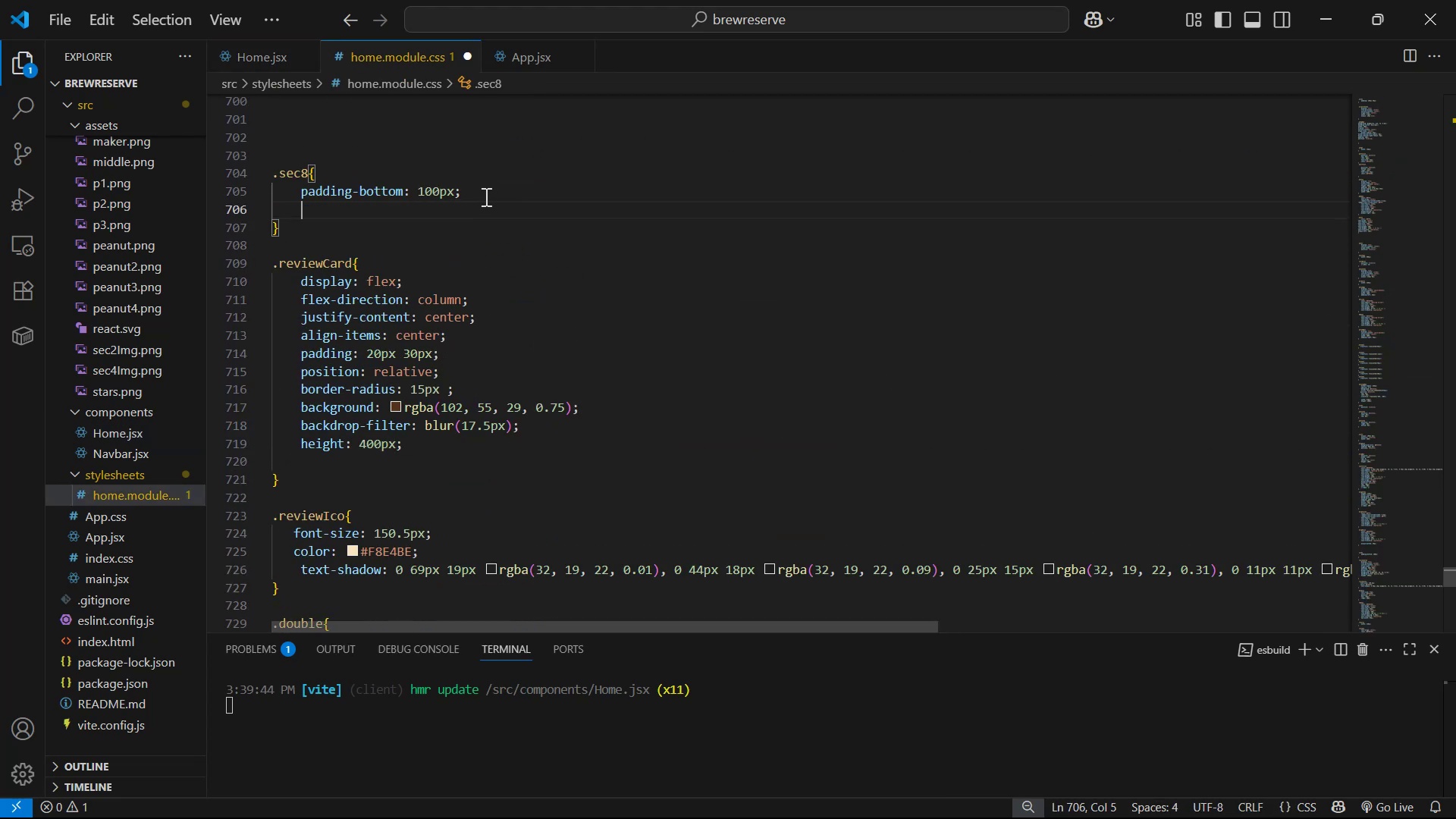 
type(pos)
 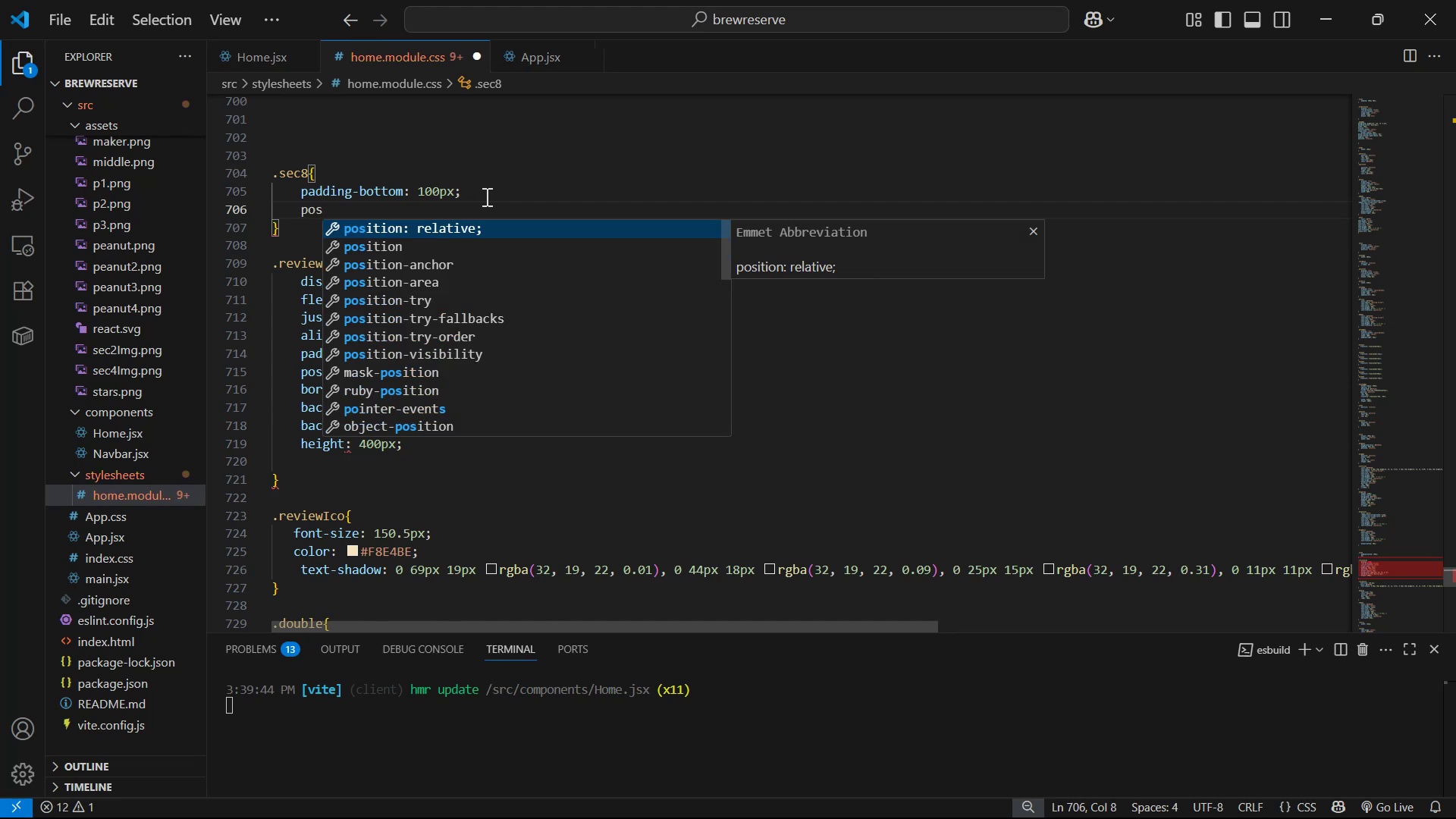 
key(Enter)
 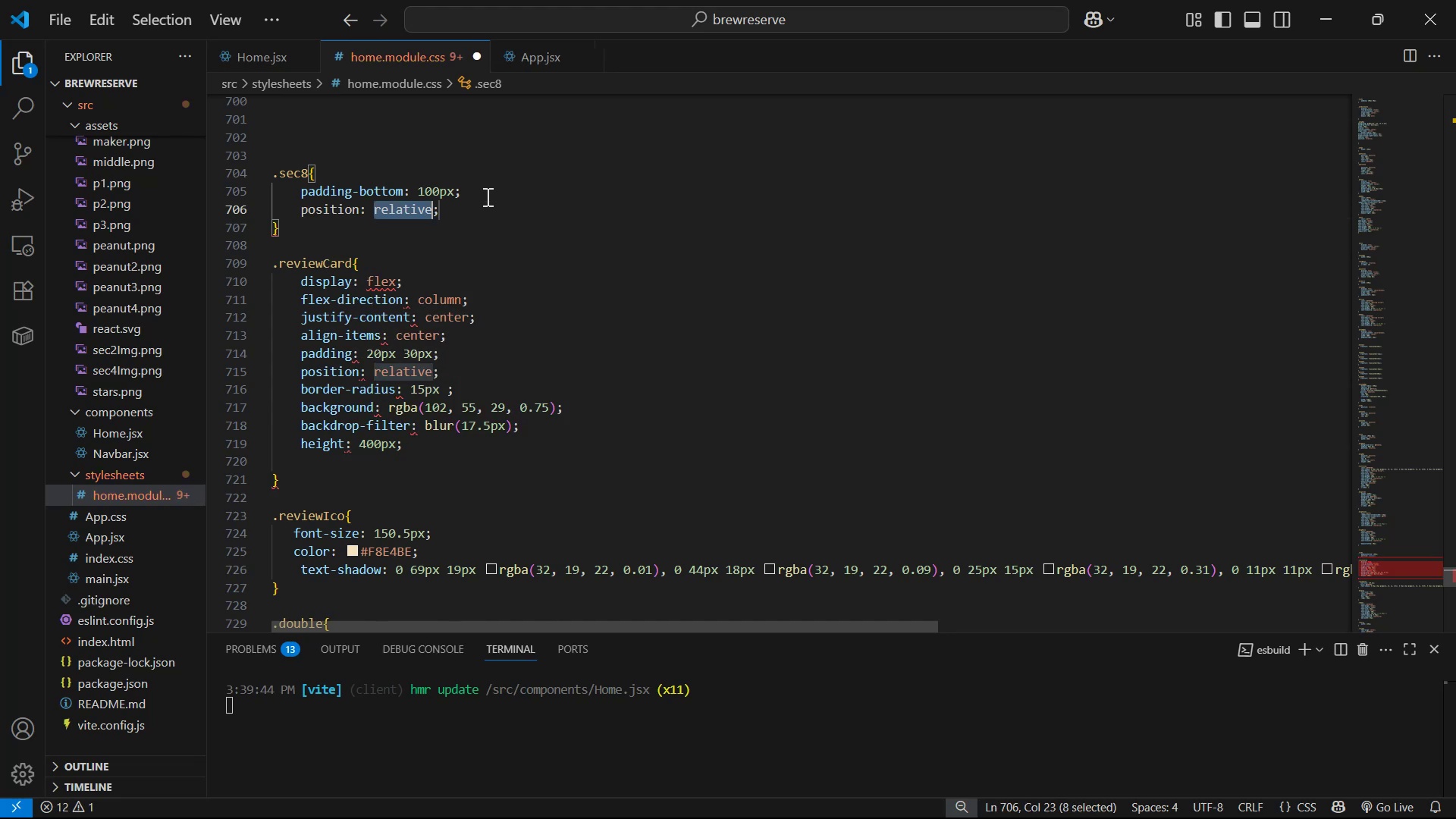 
key(Control+S)
 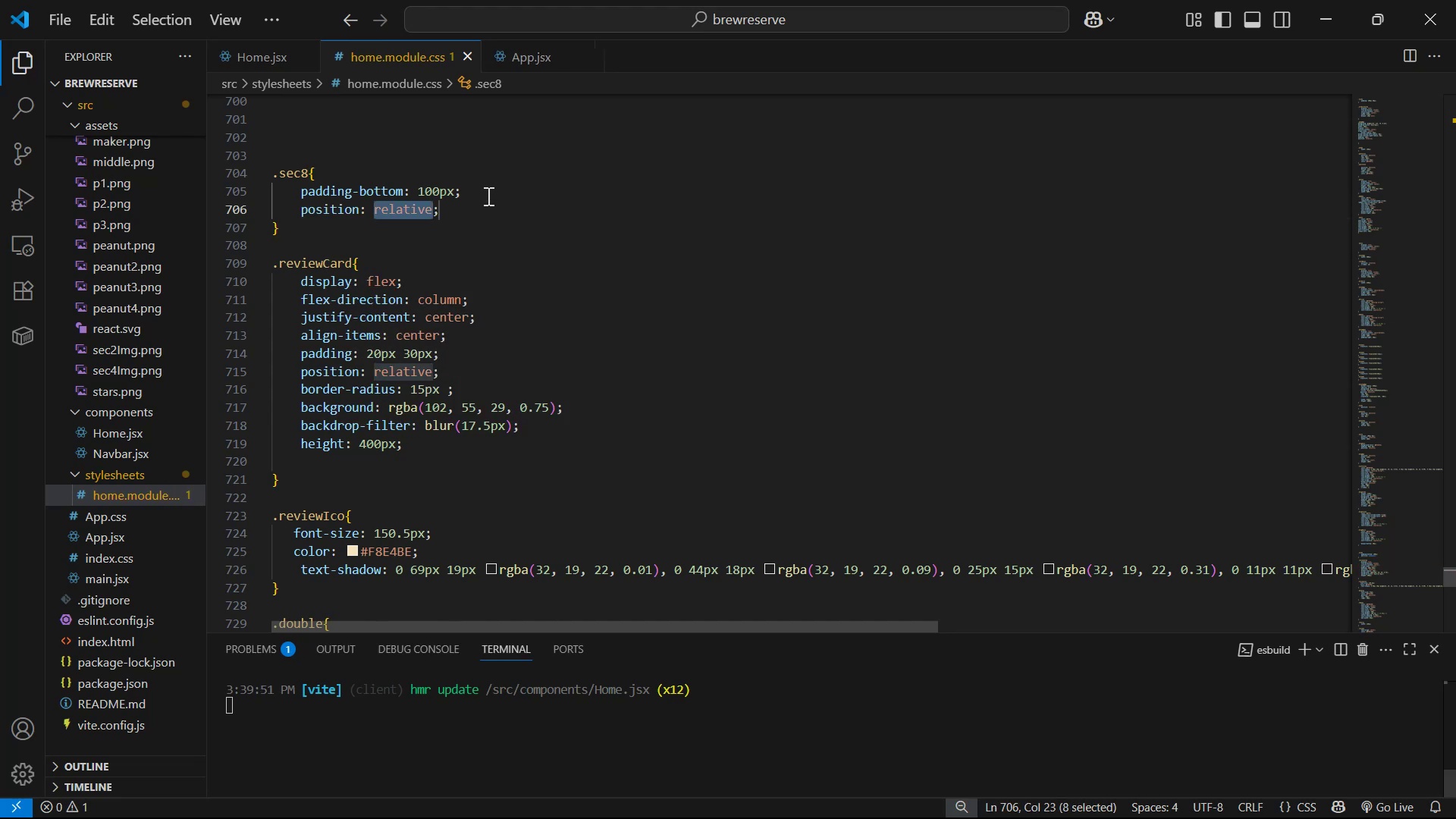 
key(Alt+Tab)
 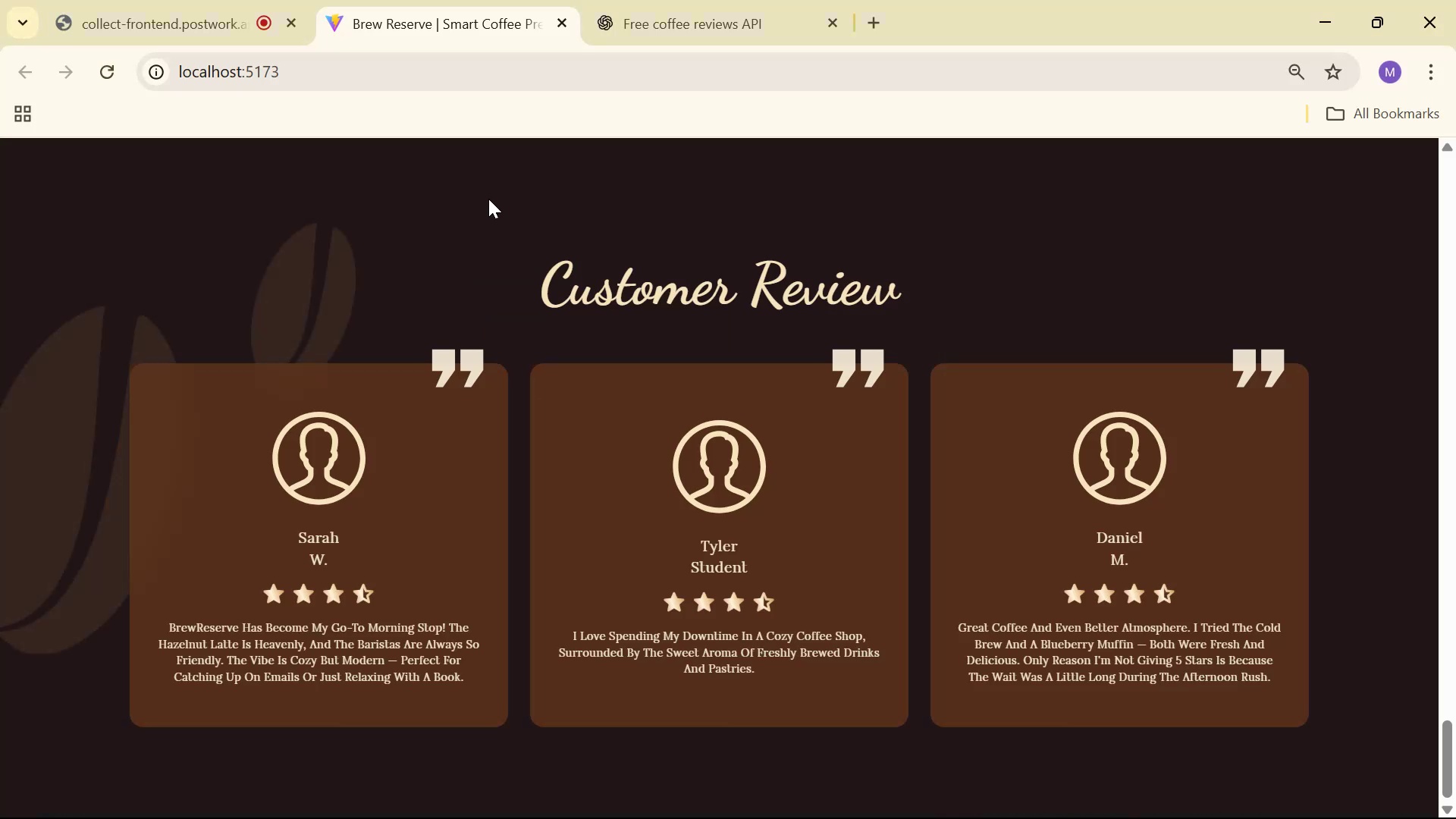 
scroll: coordinate [486, 202], scroll_direction: up, amount: 1.0
 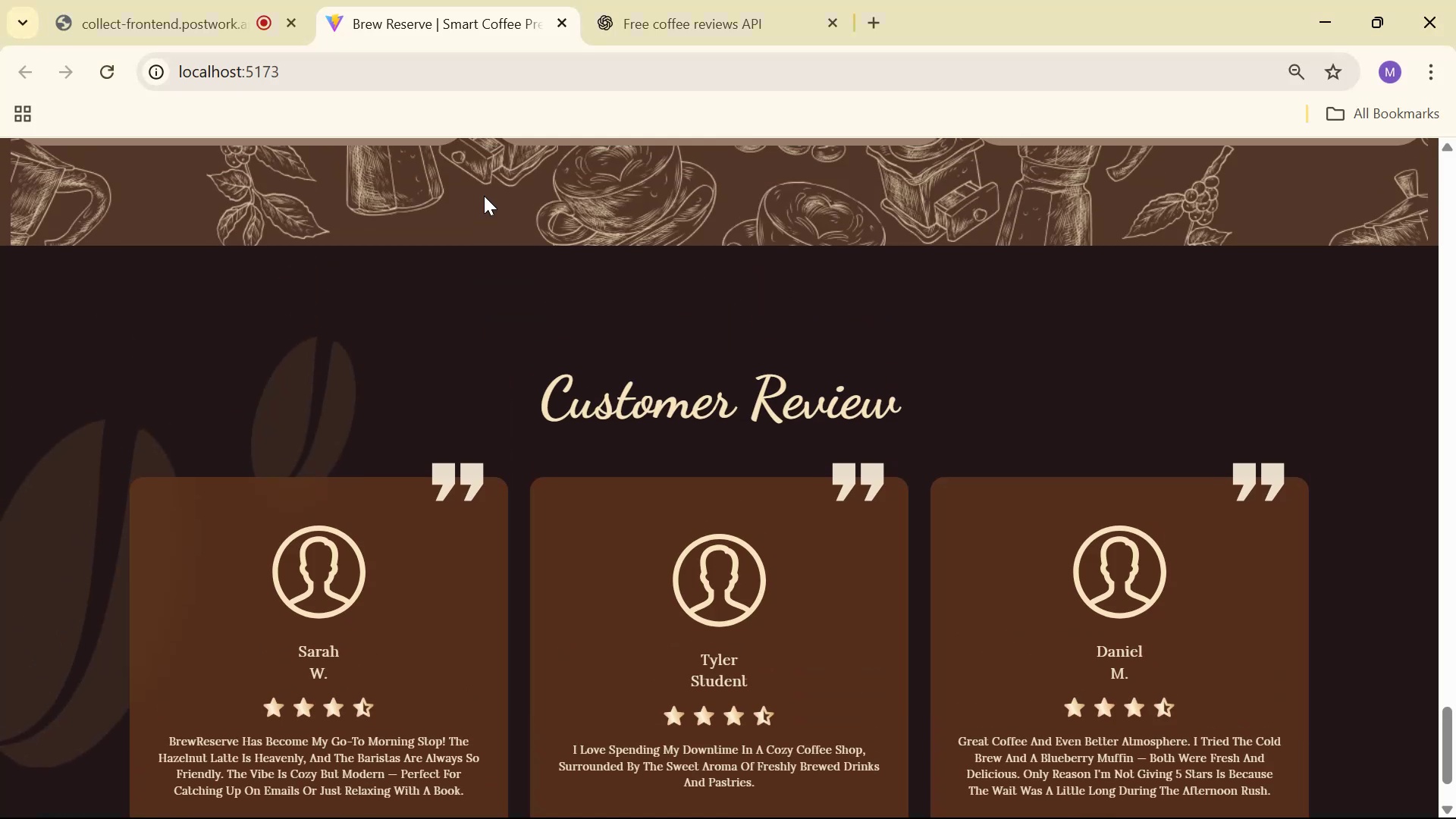 
key(Alt+Tab)
 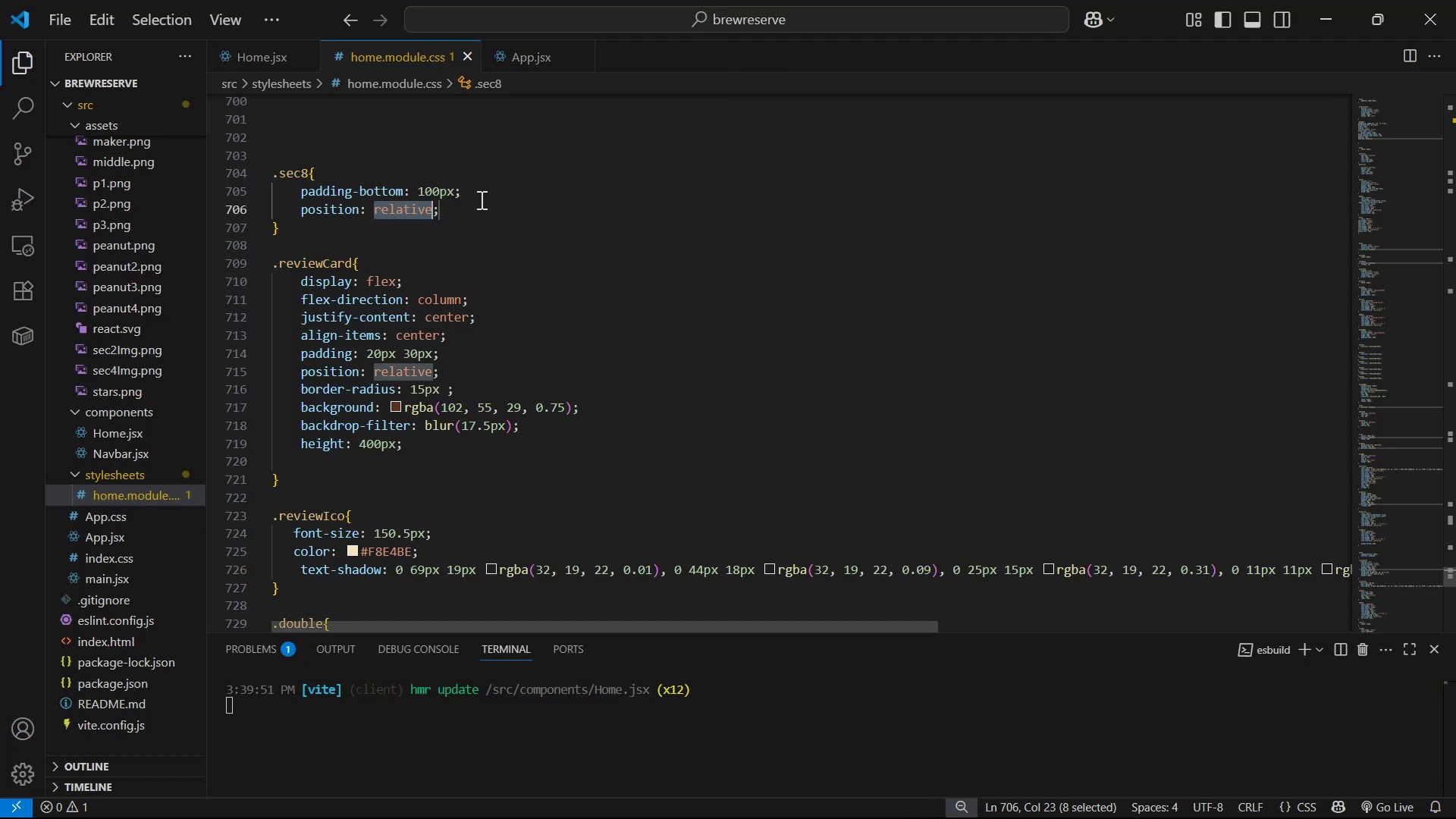 
key(Alt+AltLeft)
 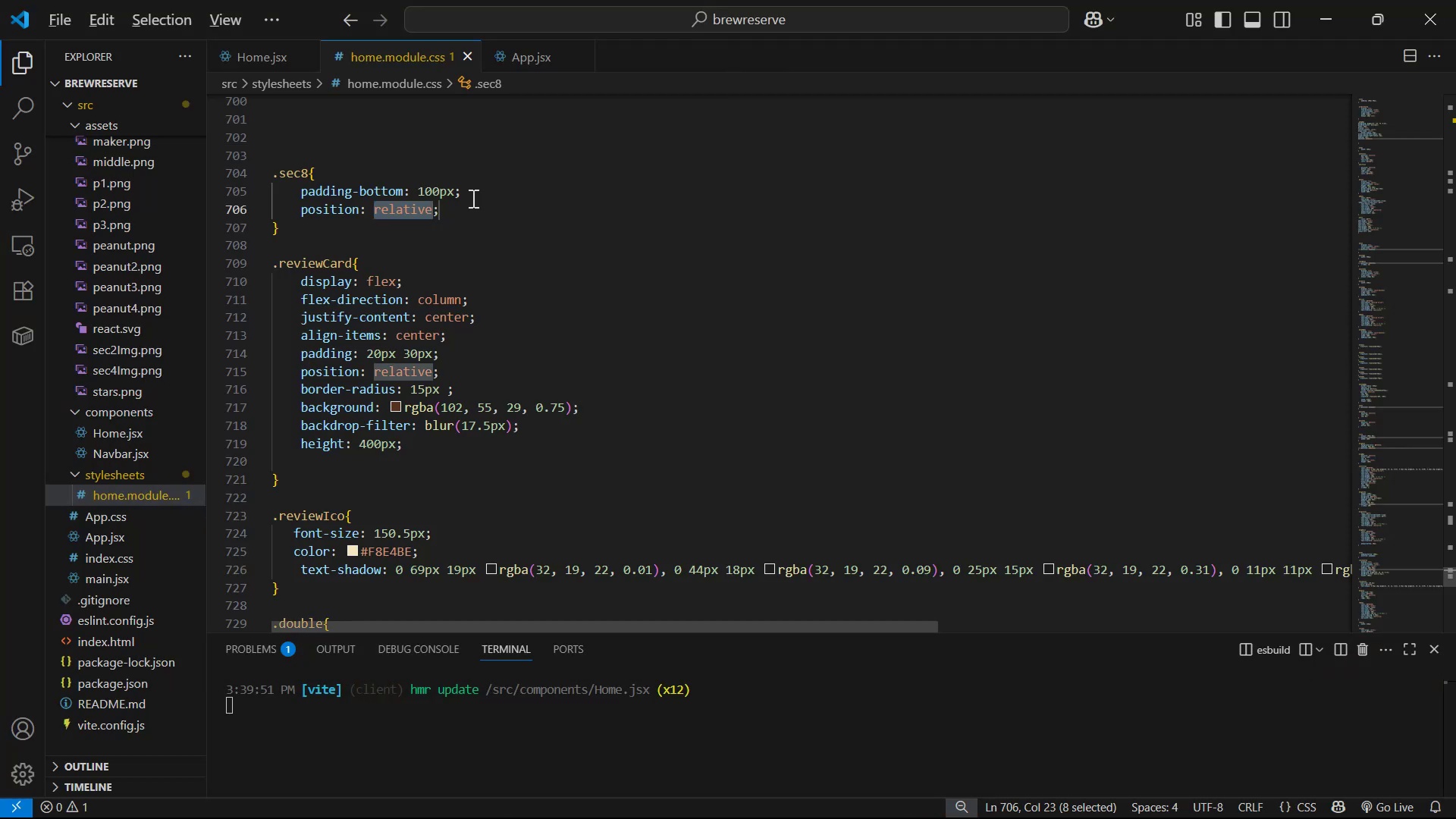 
key(Alt+Tab)
 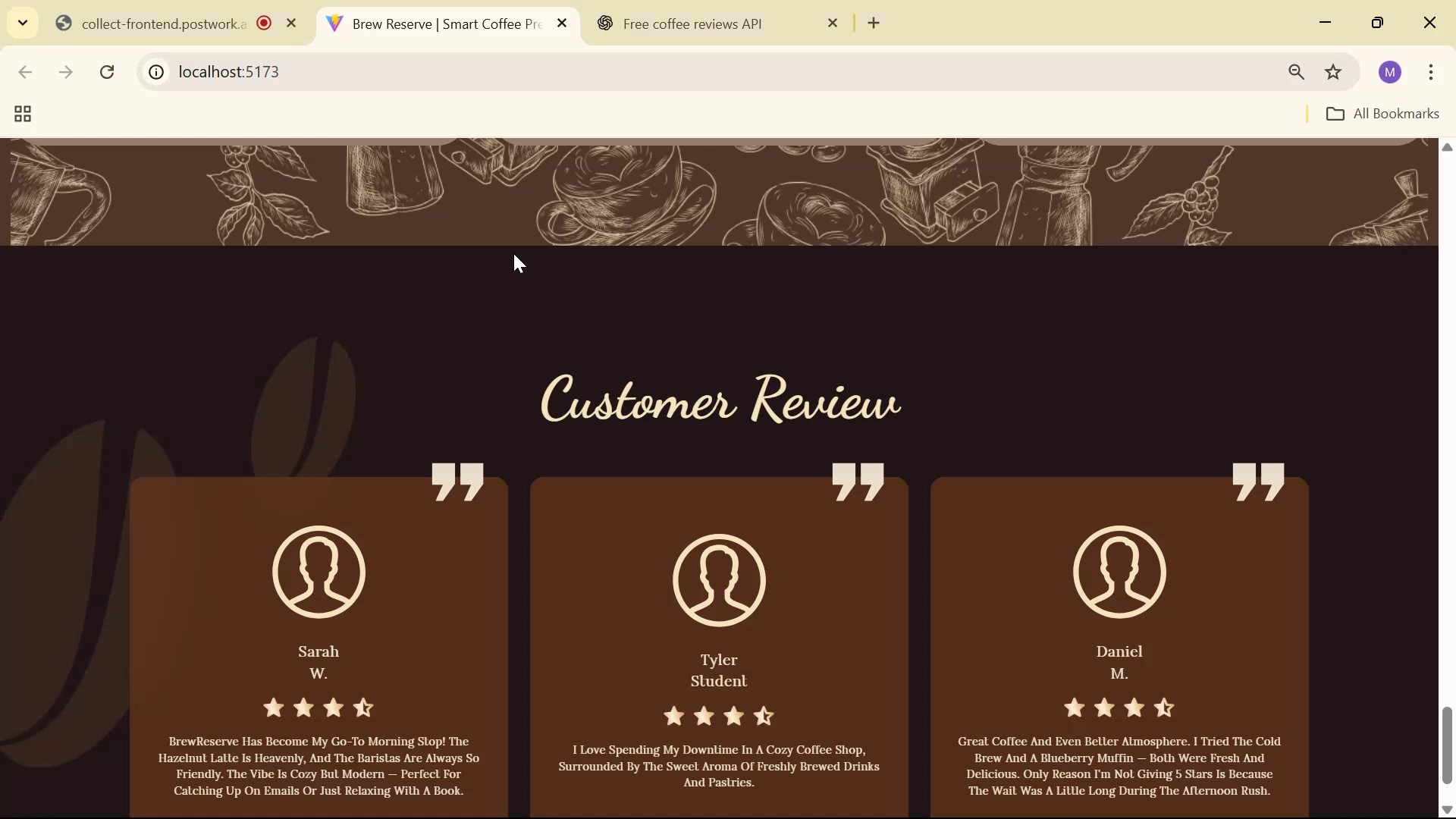 
scroll: coordinate [523, 278], scroll_direction: down, amount: 5.0
 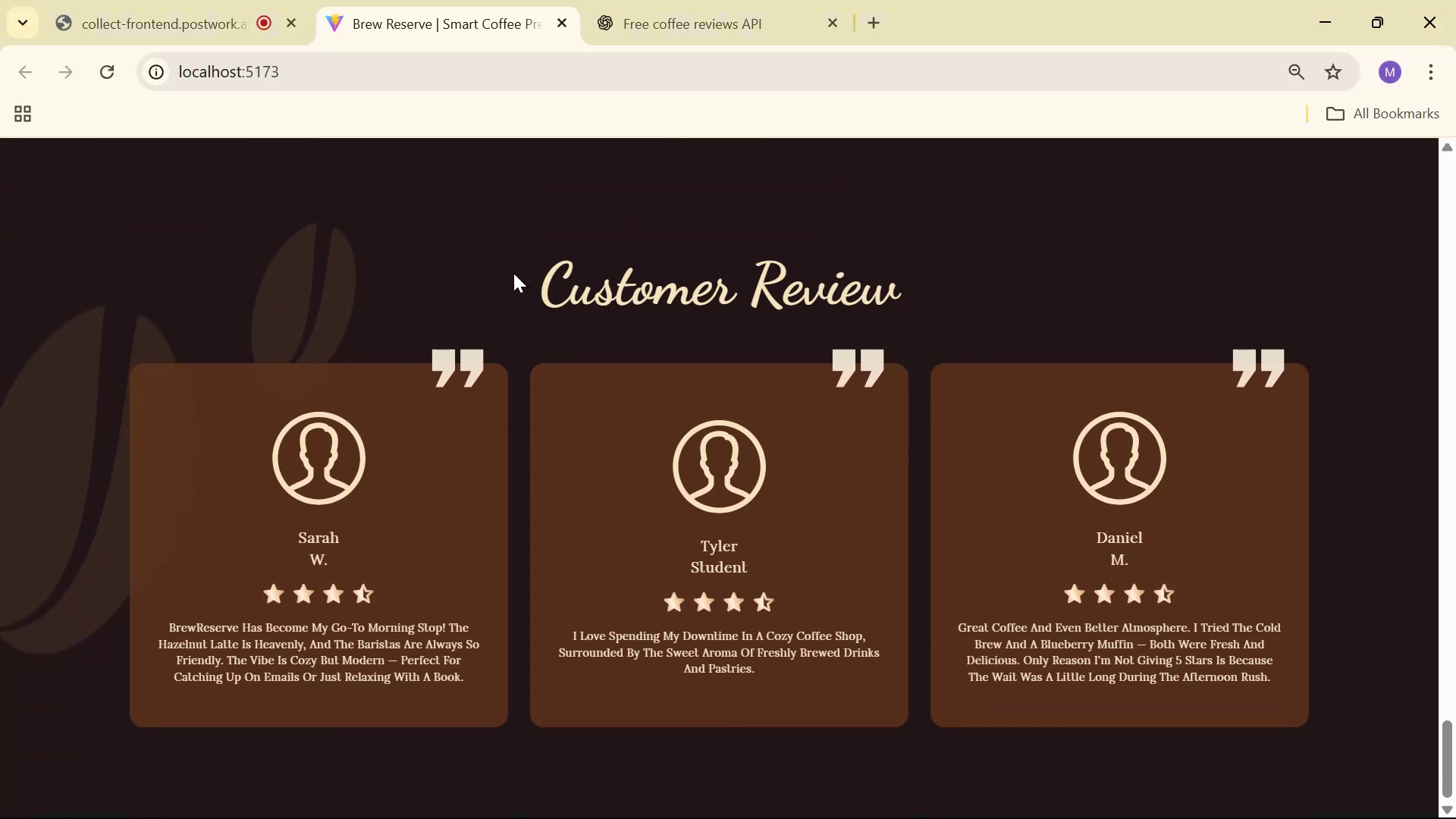 
scroll: coordinate [518, 271], scroll_direction: up, amount: 1.0
 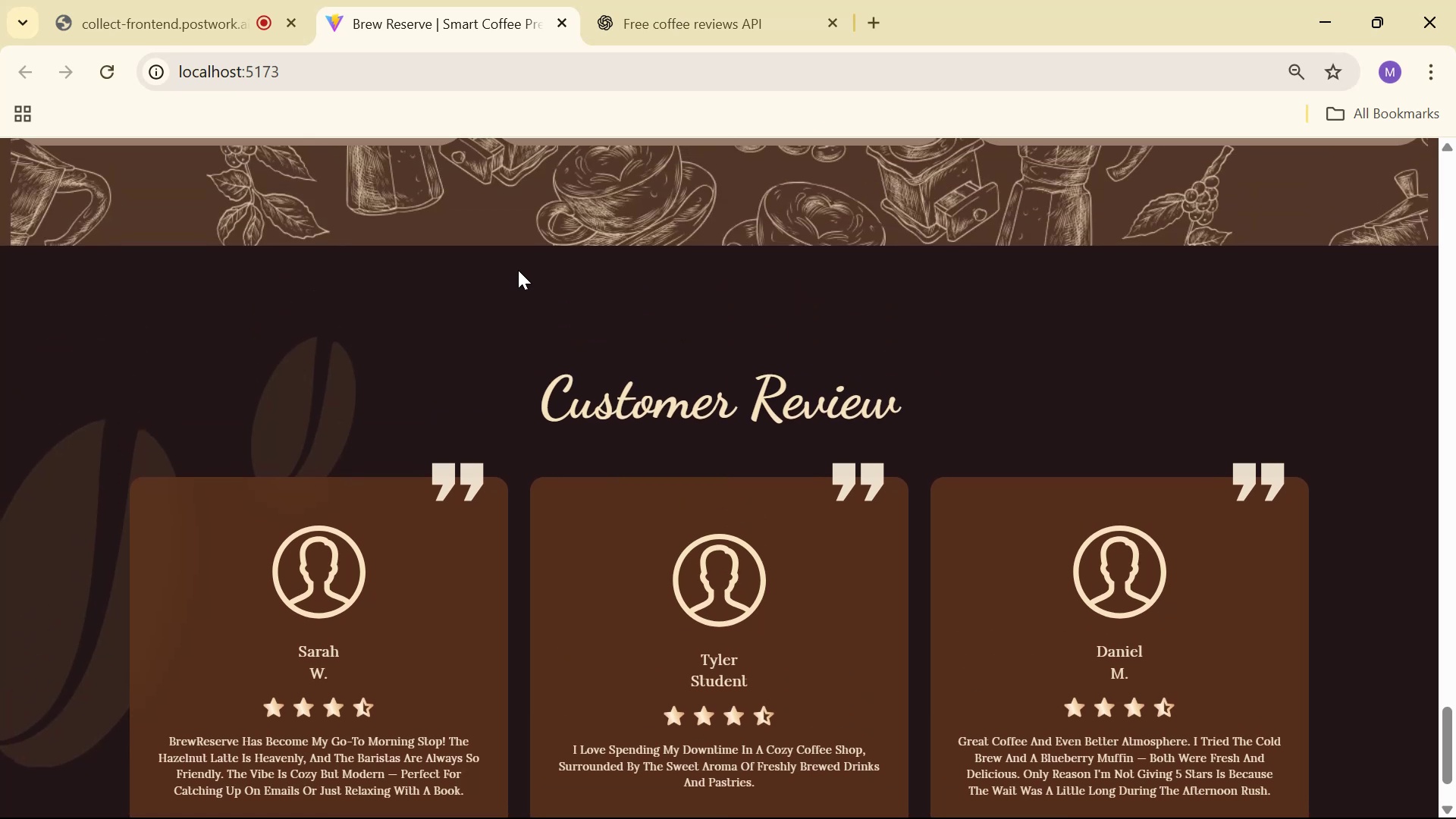 
scroll: coordinate [522, 275], scroll_direction: down, amount: 7.0
 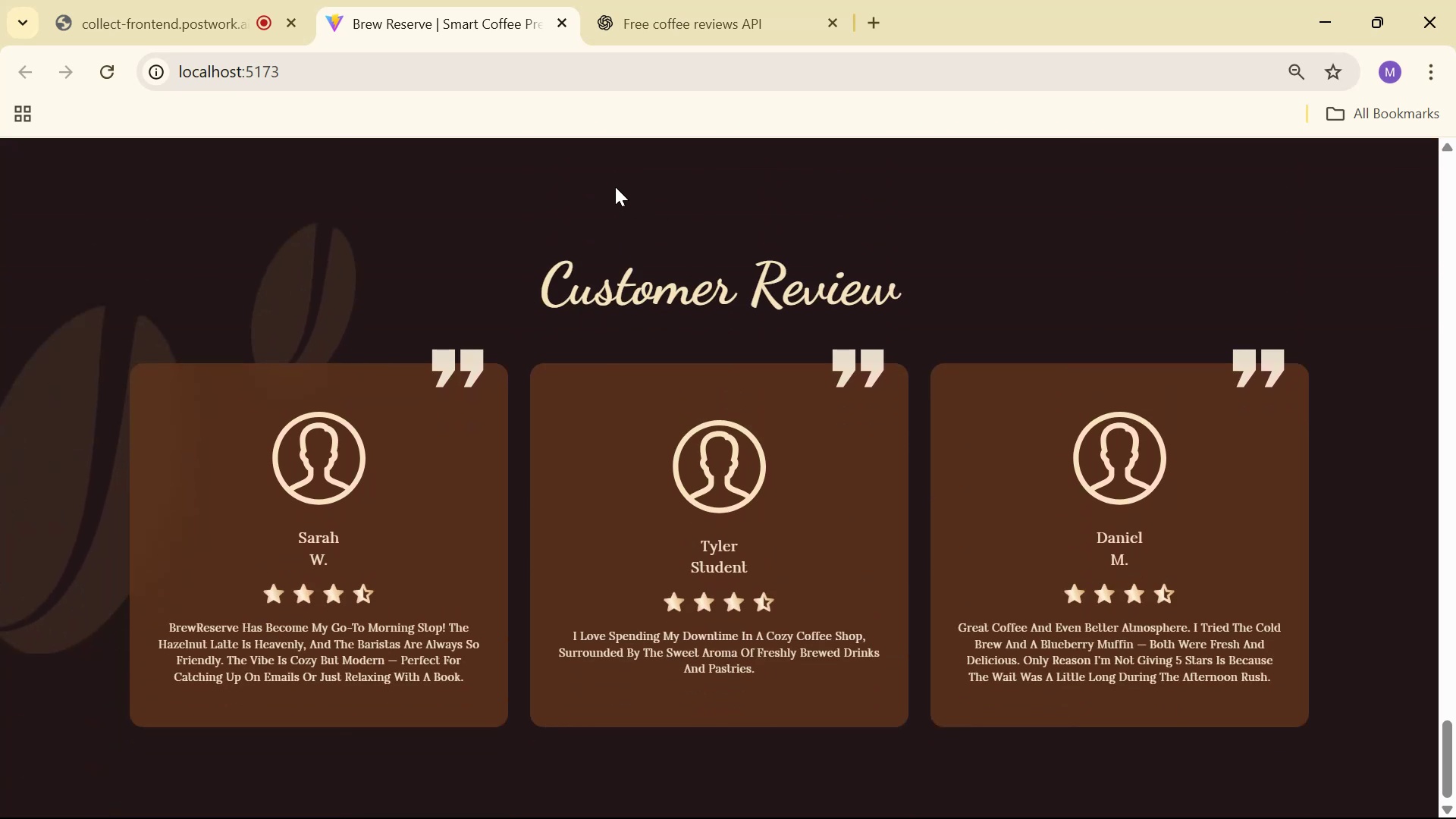 
key(Alt+Tab)
 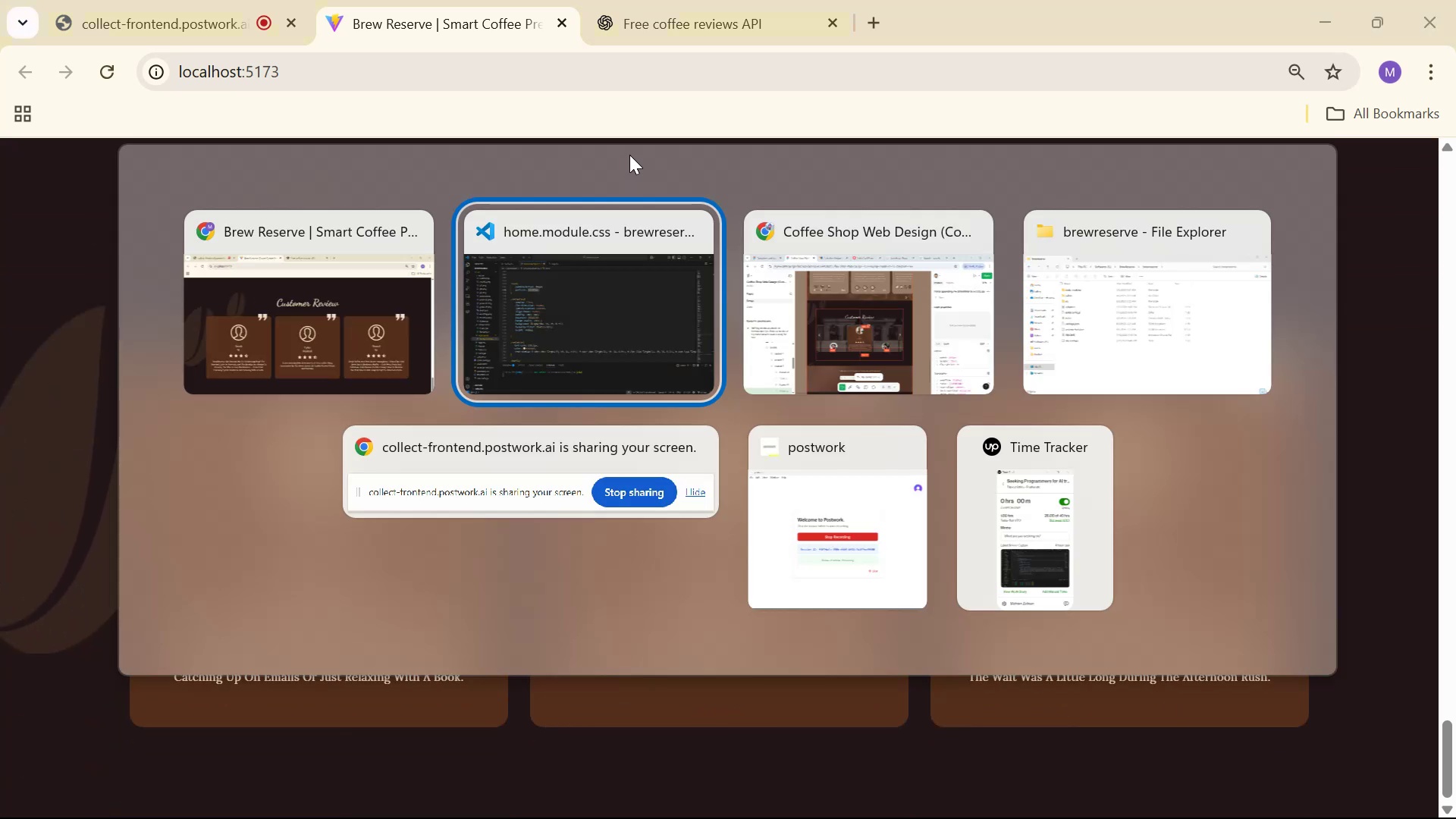 
key(Alt+Tab)
 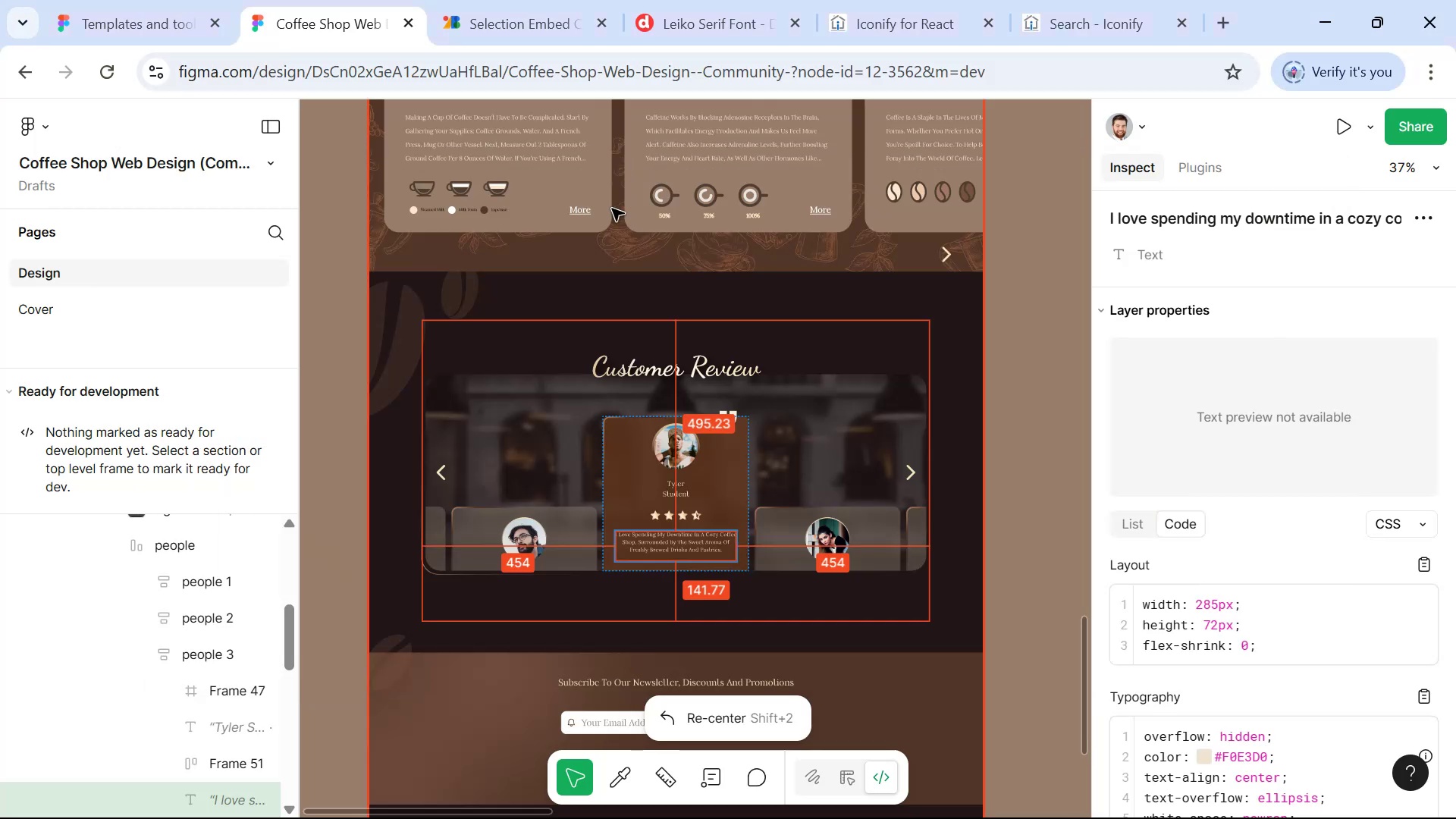 
scroll: coordinate [714, 378], scroll_direction: down, amount: 7.0
 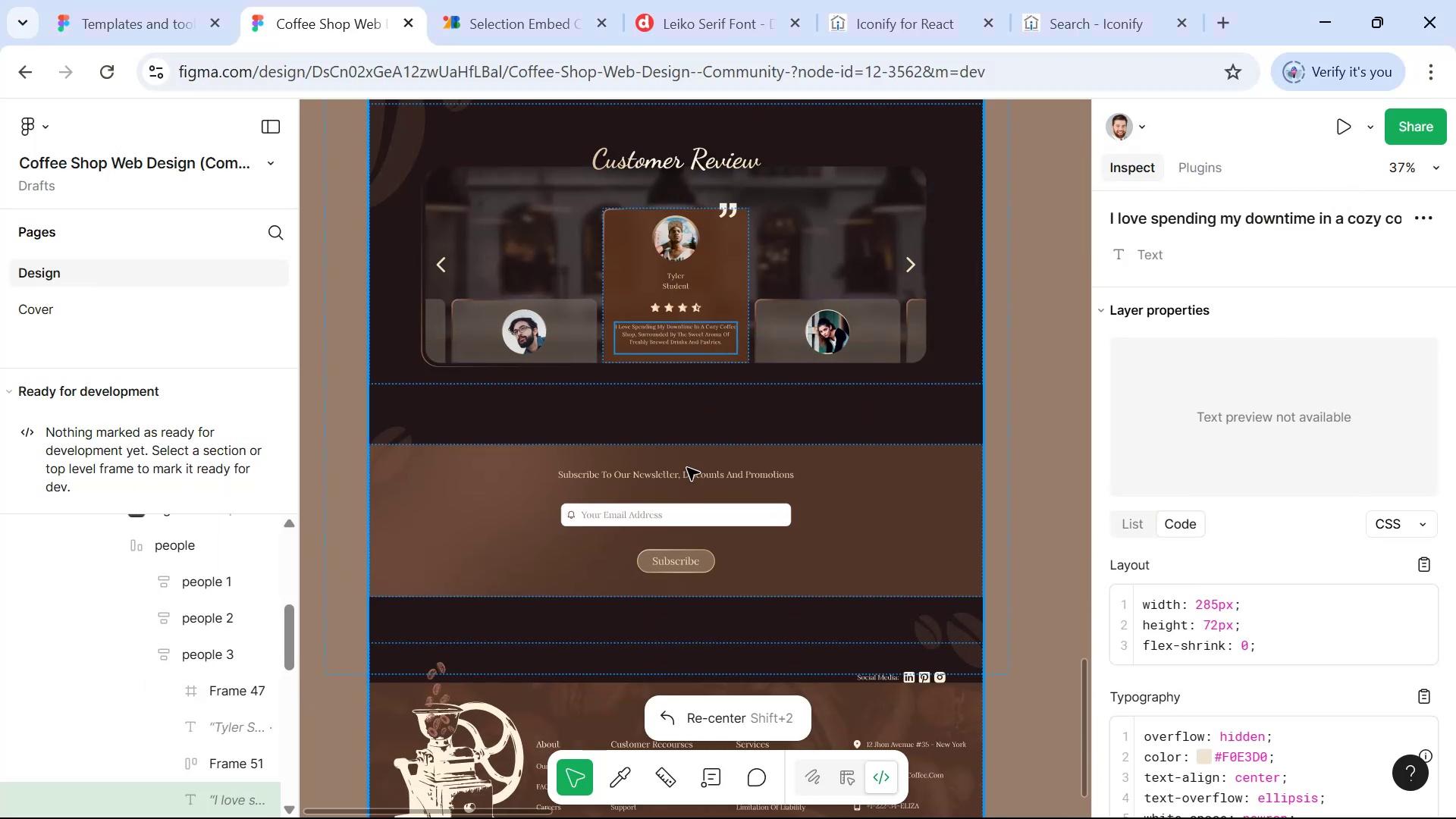 
scroll: coordinate [665, 564], scroll_direction: up, amount: 5.0
 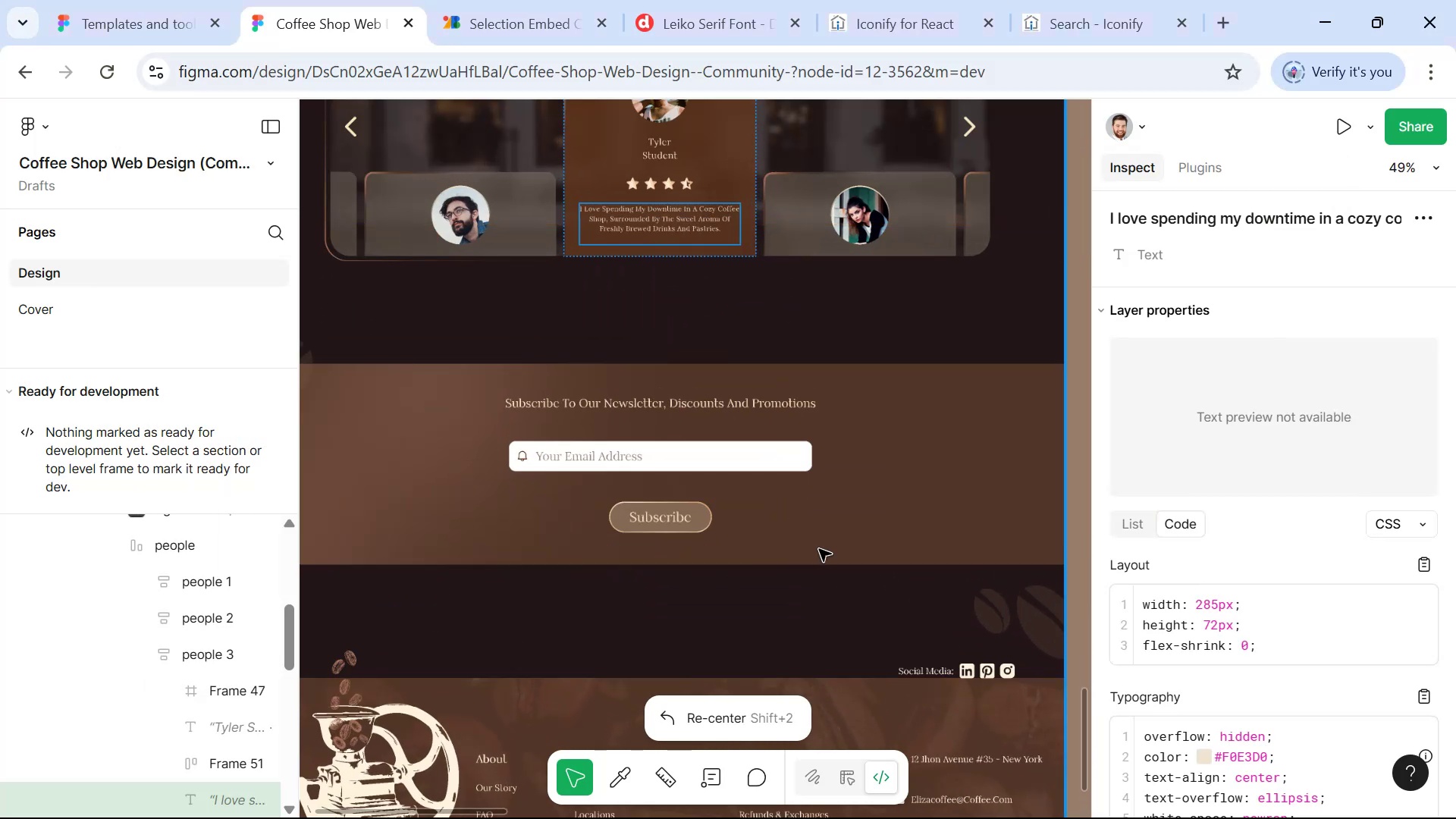 
hold_key(key=ControlLeft, duration=1.21)
 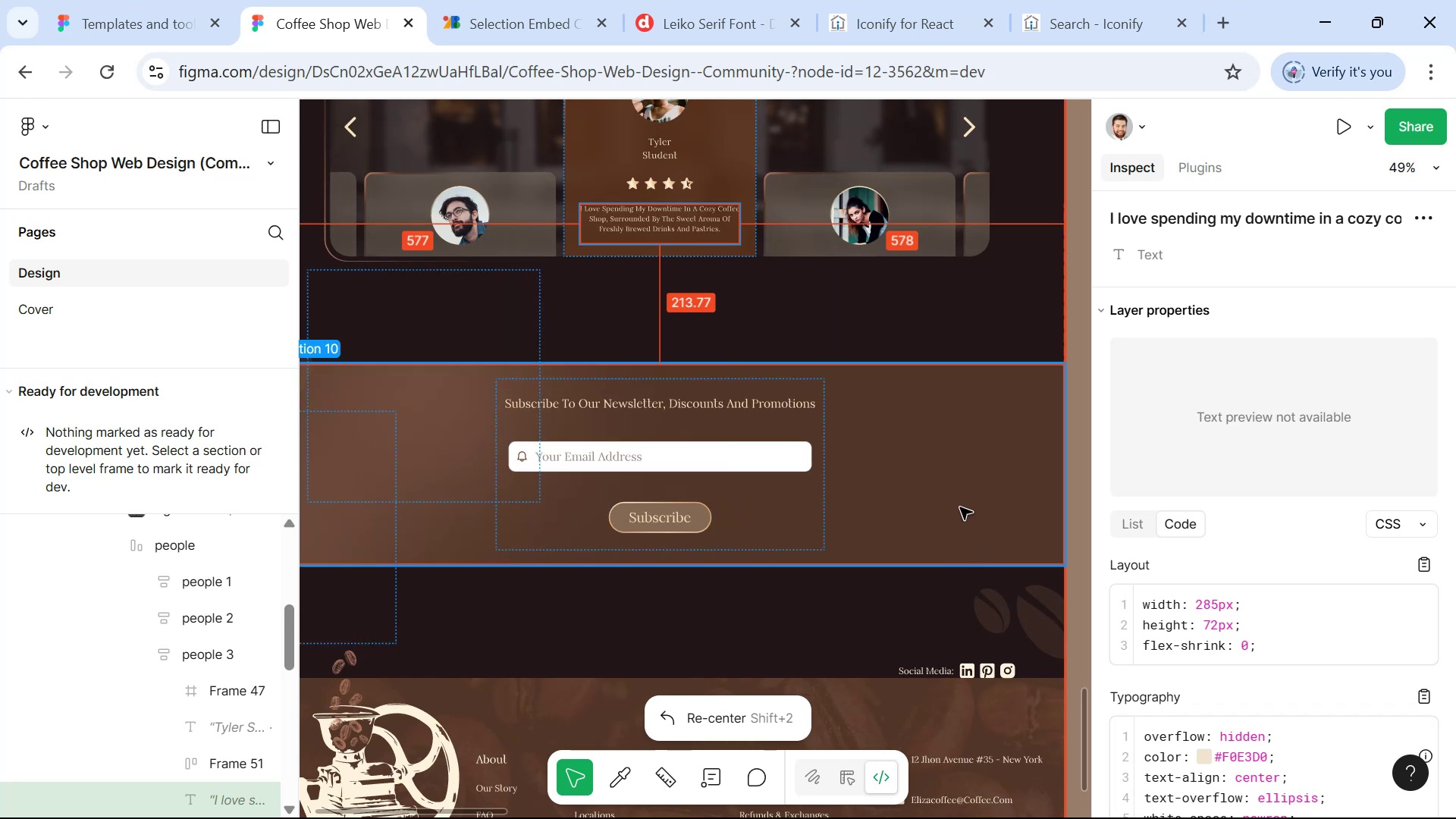 
hold_key(key=Space, duration=0.72)
 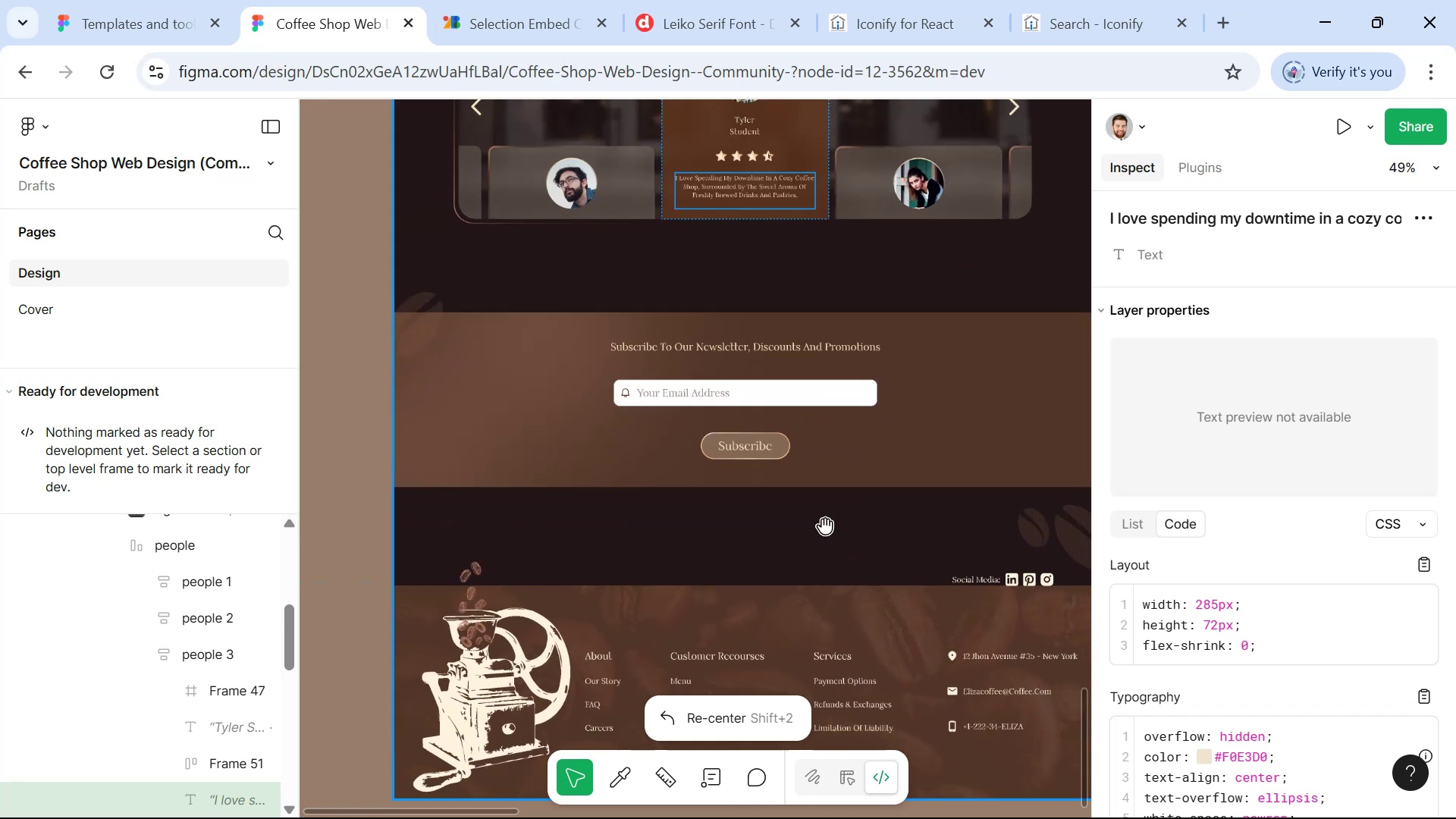 
left_click_drag(start_coordinate=[781, 607], to_coordinate=[855, 524])
 